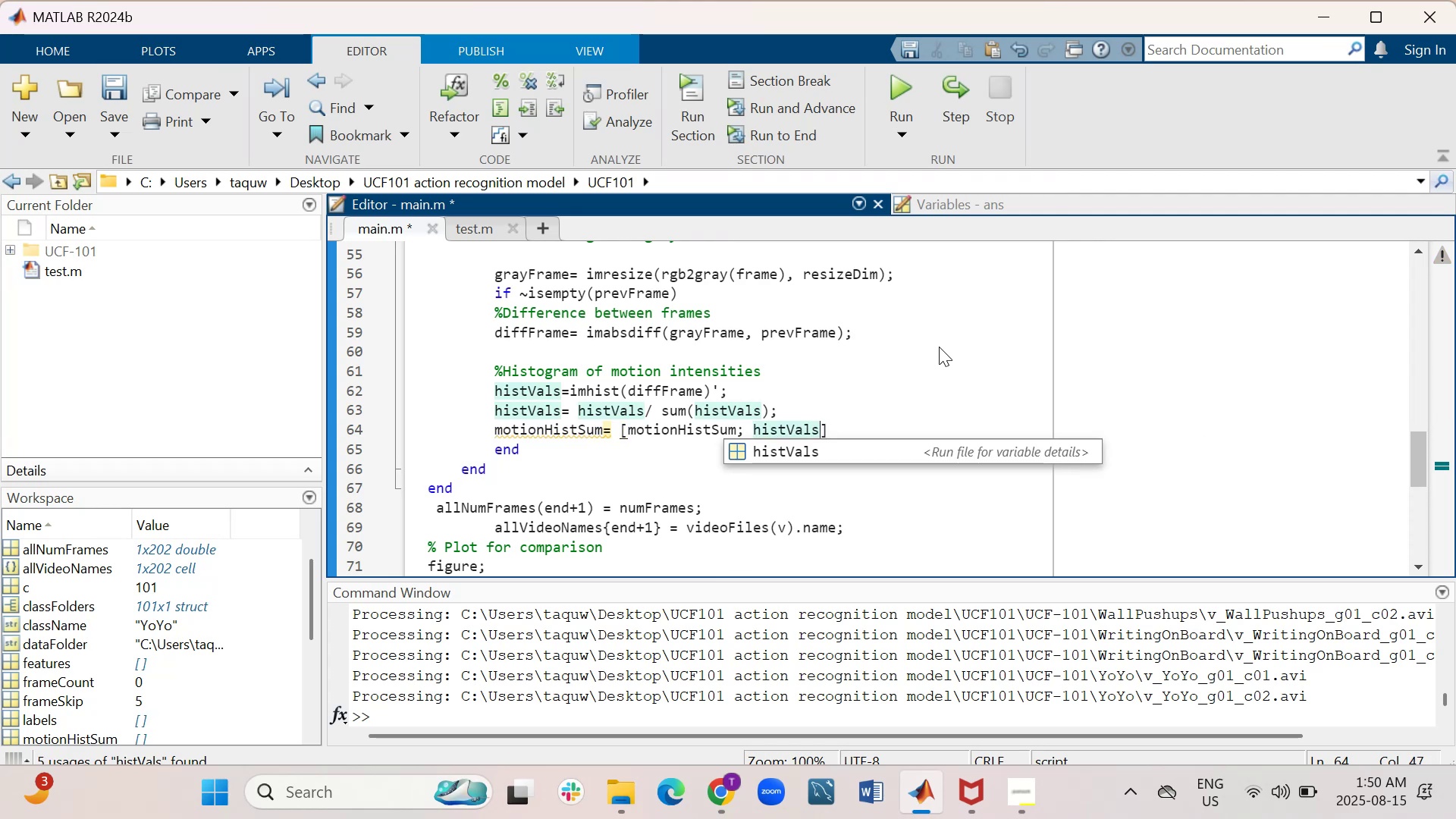 
key(ArrowRight)
 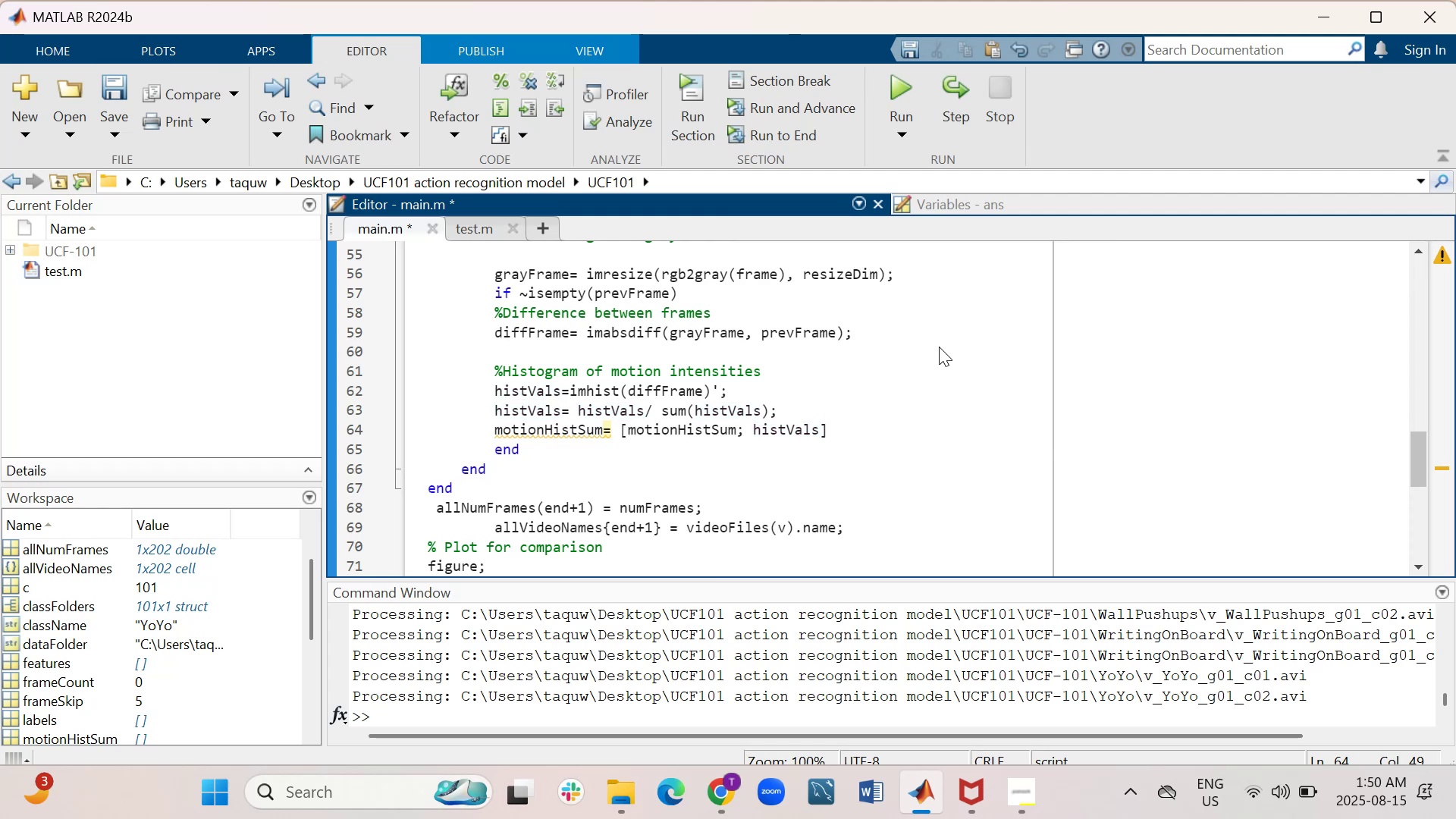 
key(Semicolon)
 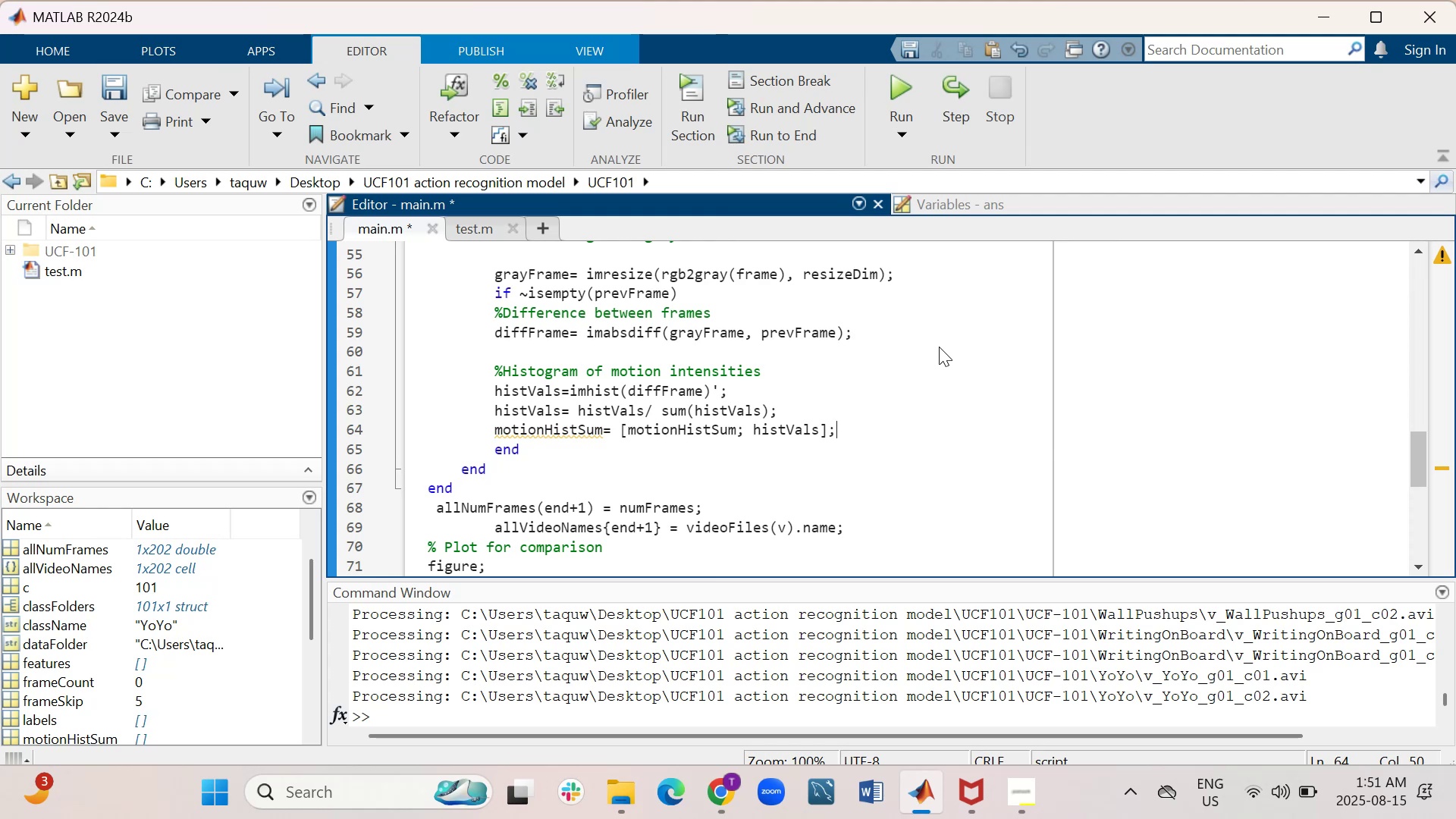 
wait(16.37)
 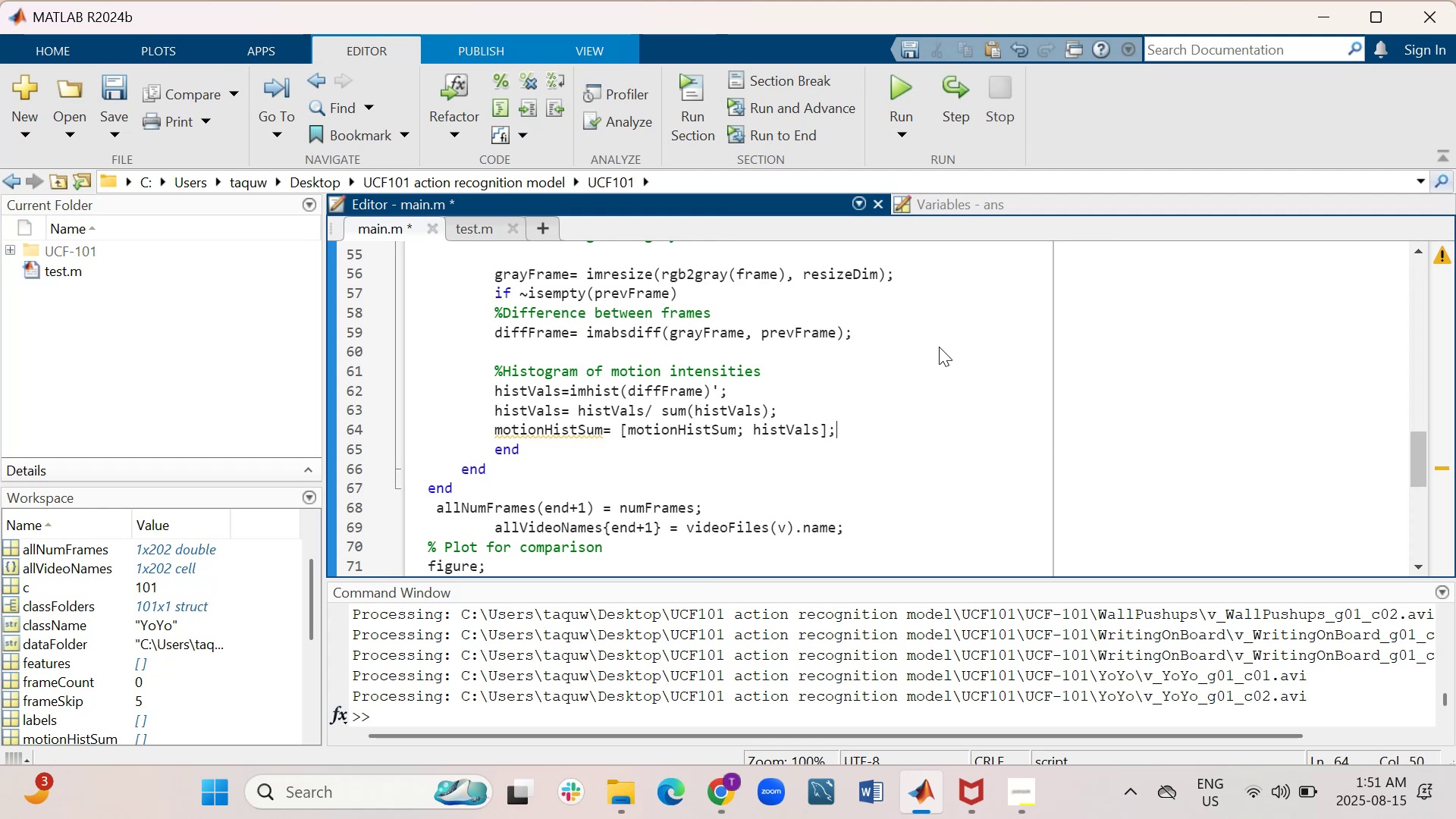 
scroll: coordinate [767, 418], scroll_direction: up, amount: 4.0
 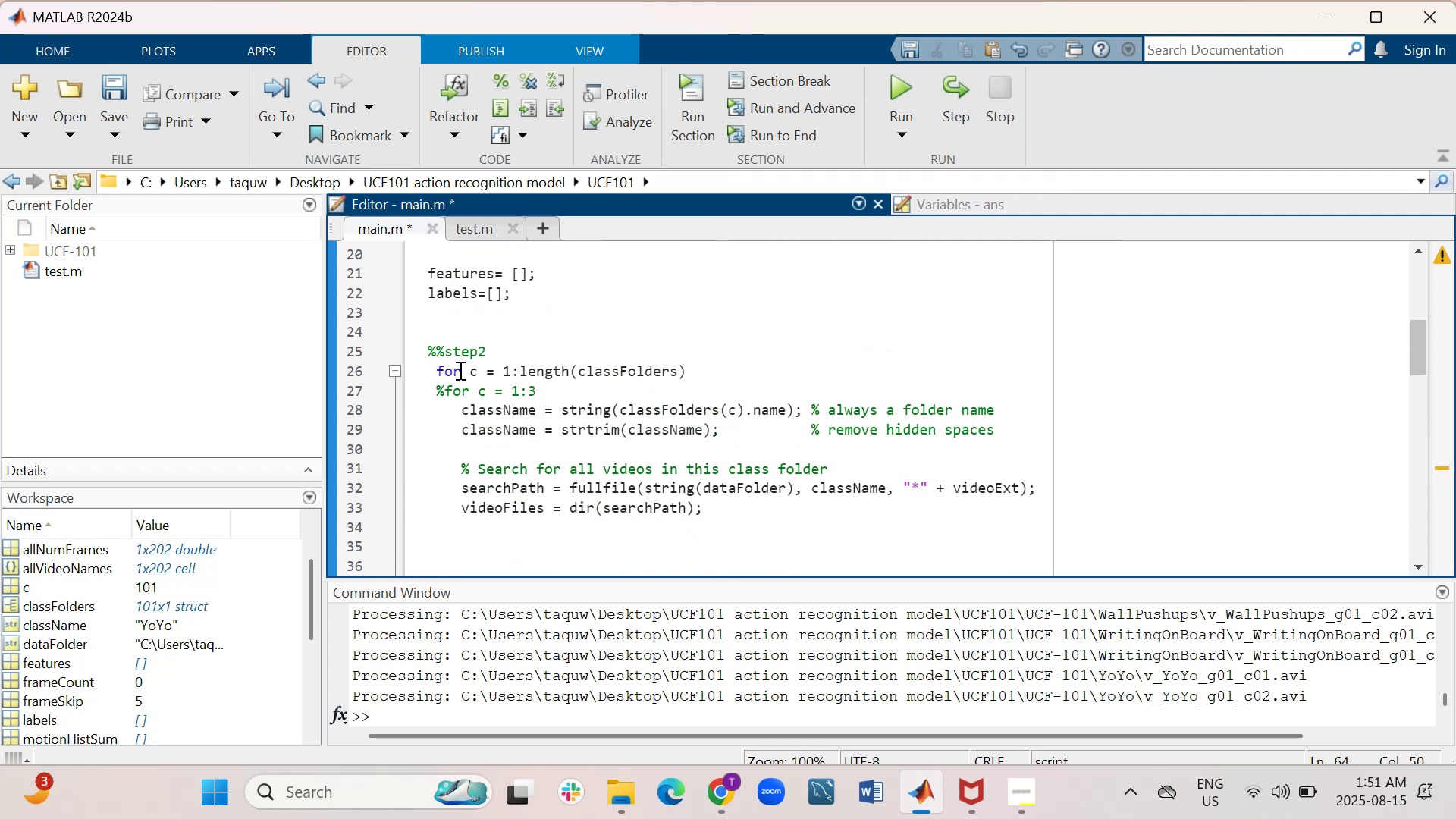 
left_click([435, 370])
 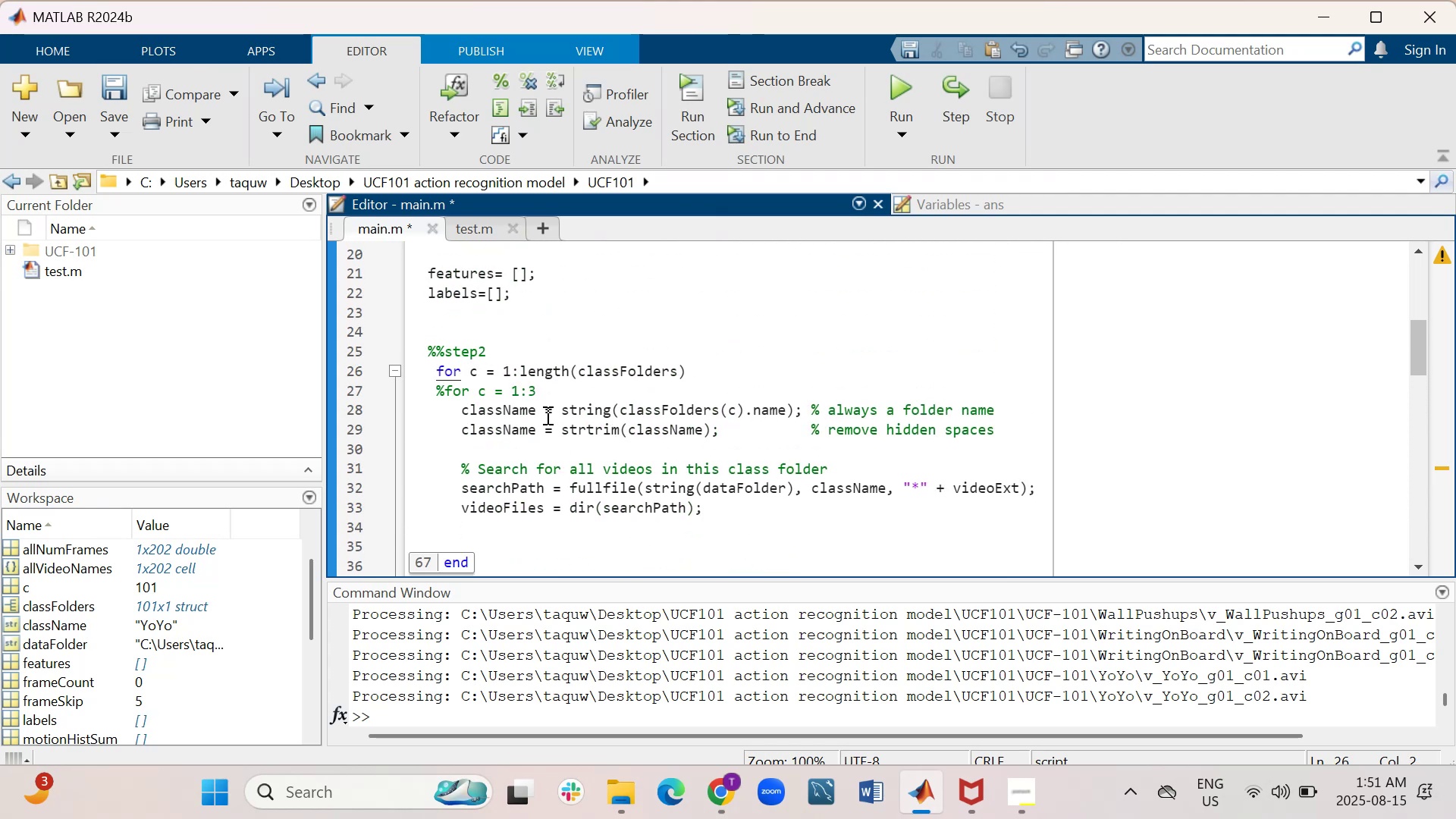 
key(Shift+5)
 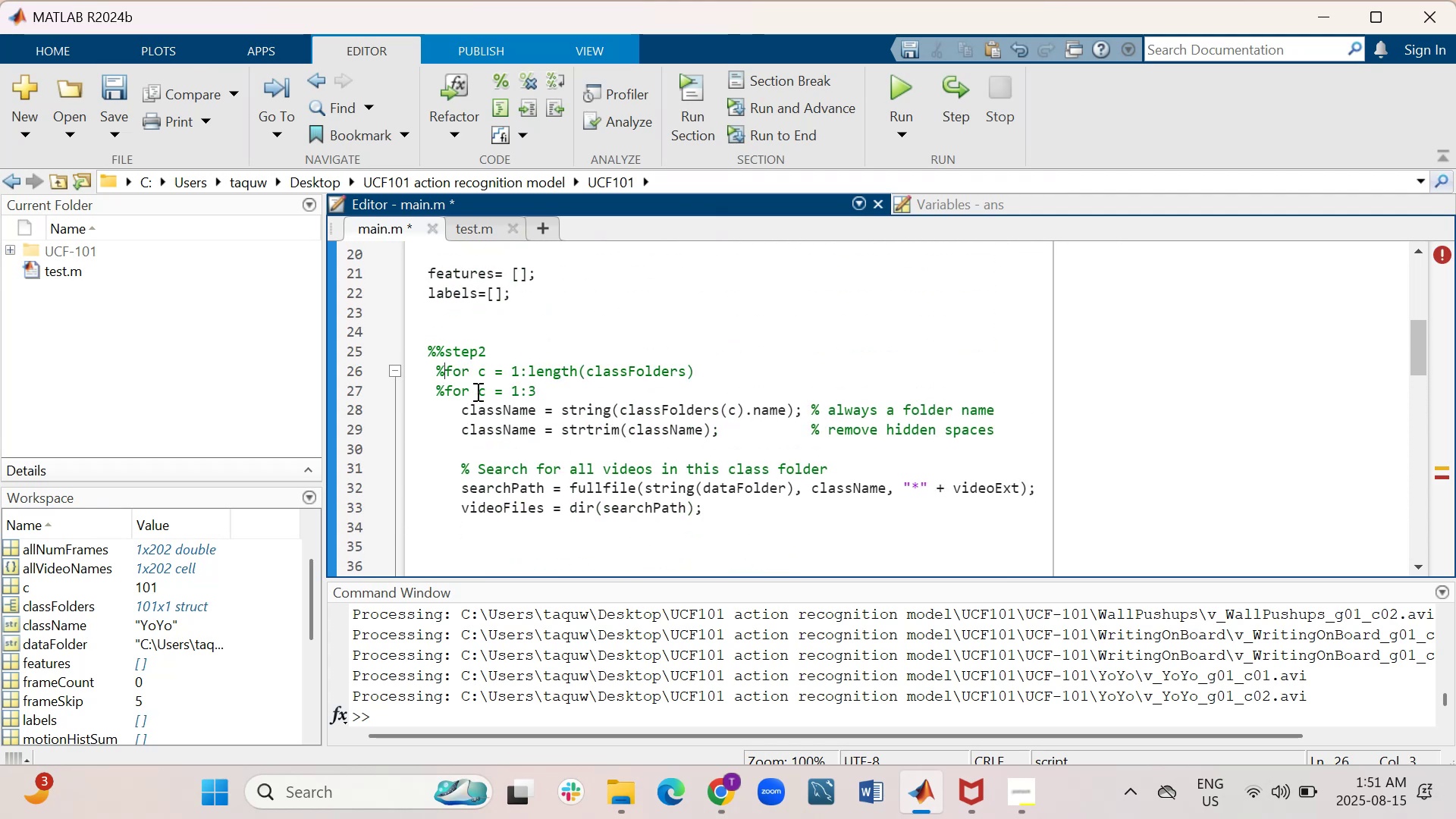 
left_click([446, 387])
 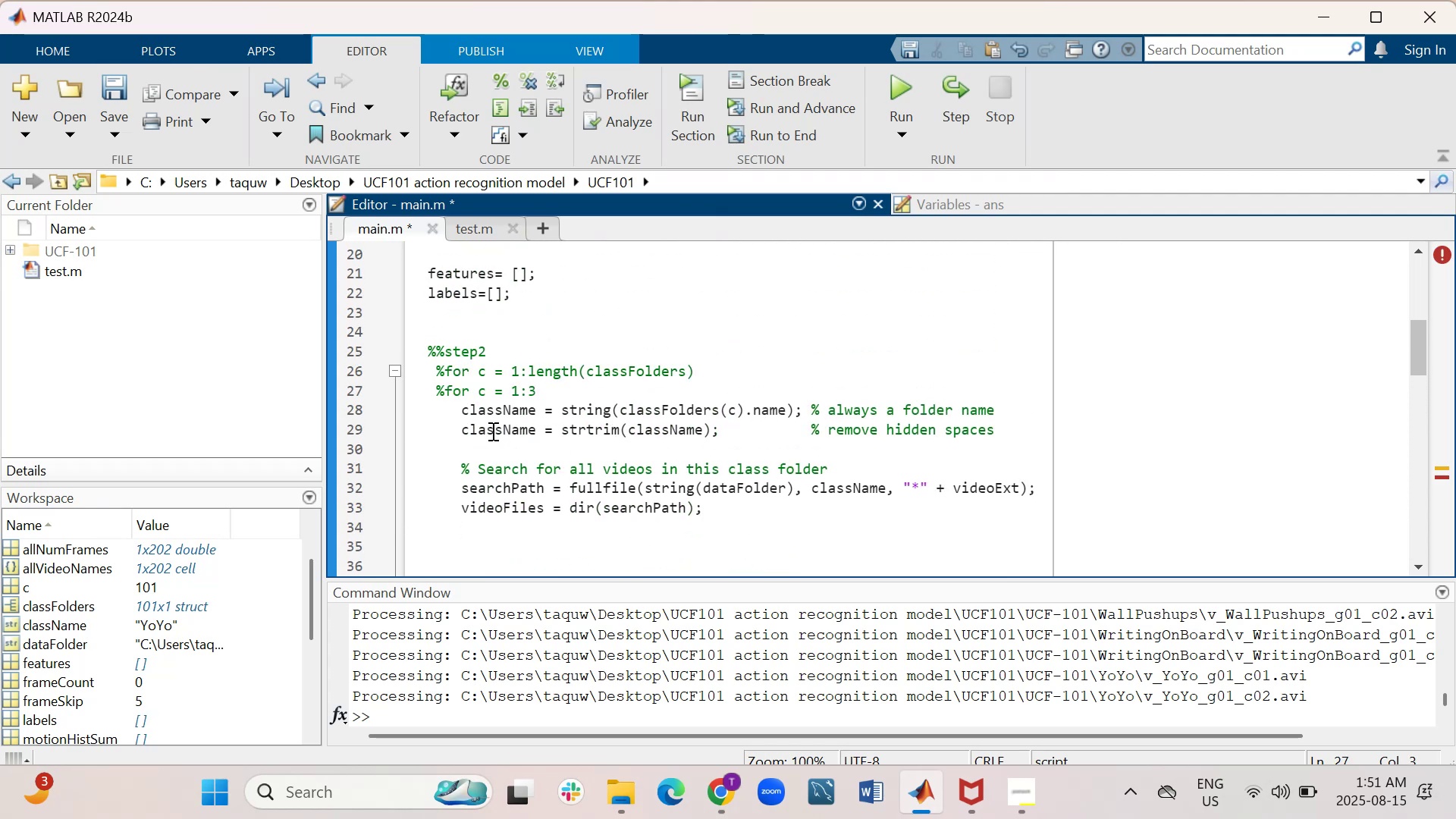 
key(Backspace)
 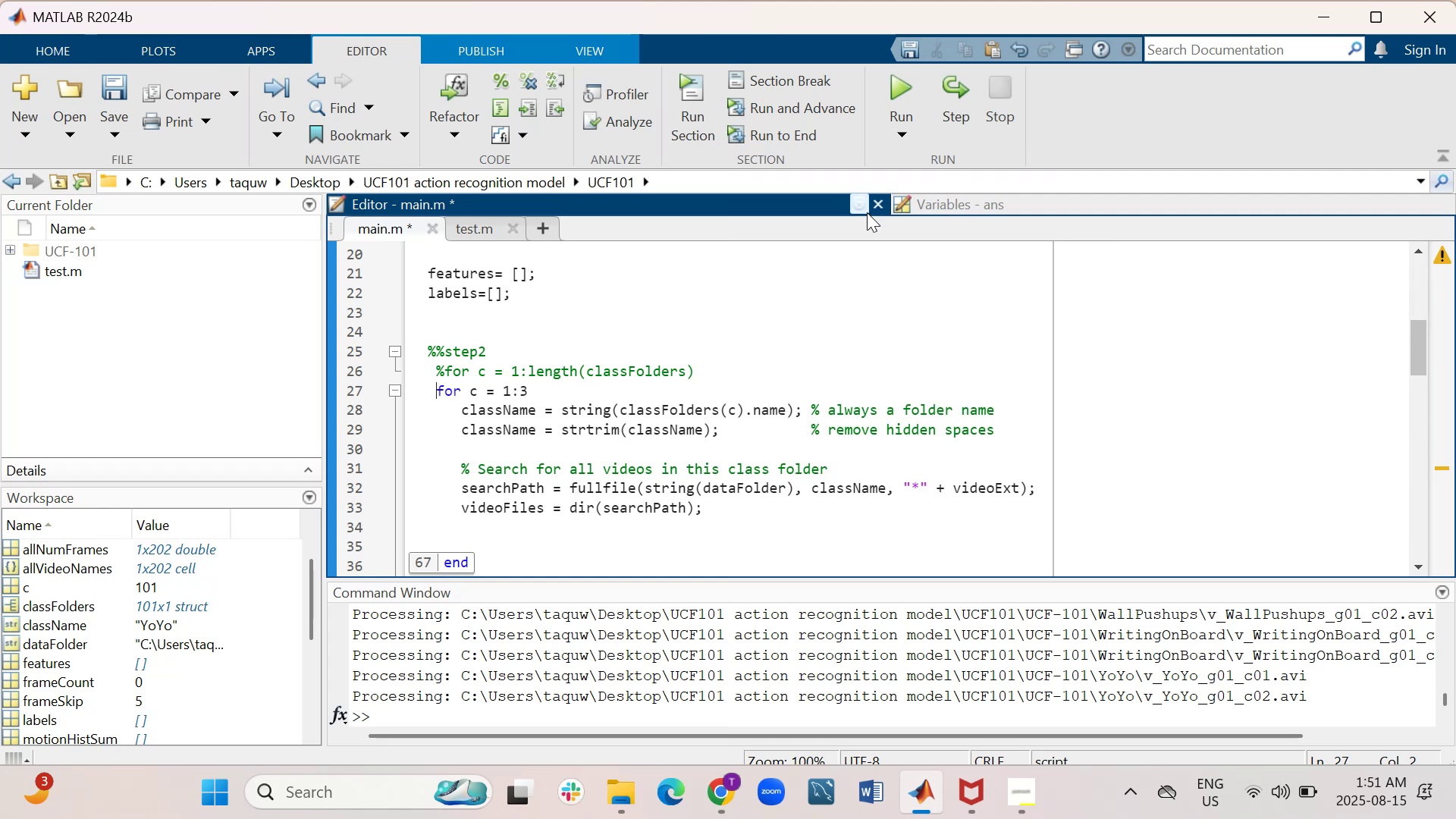 
wait(9.12)
 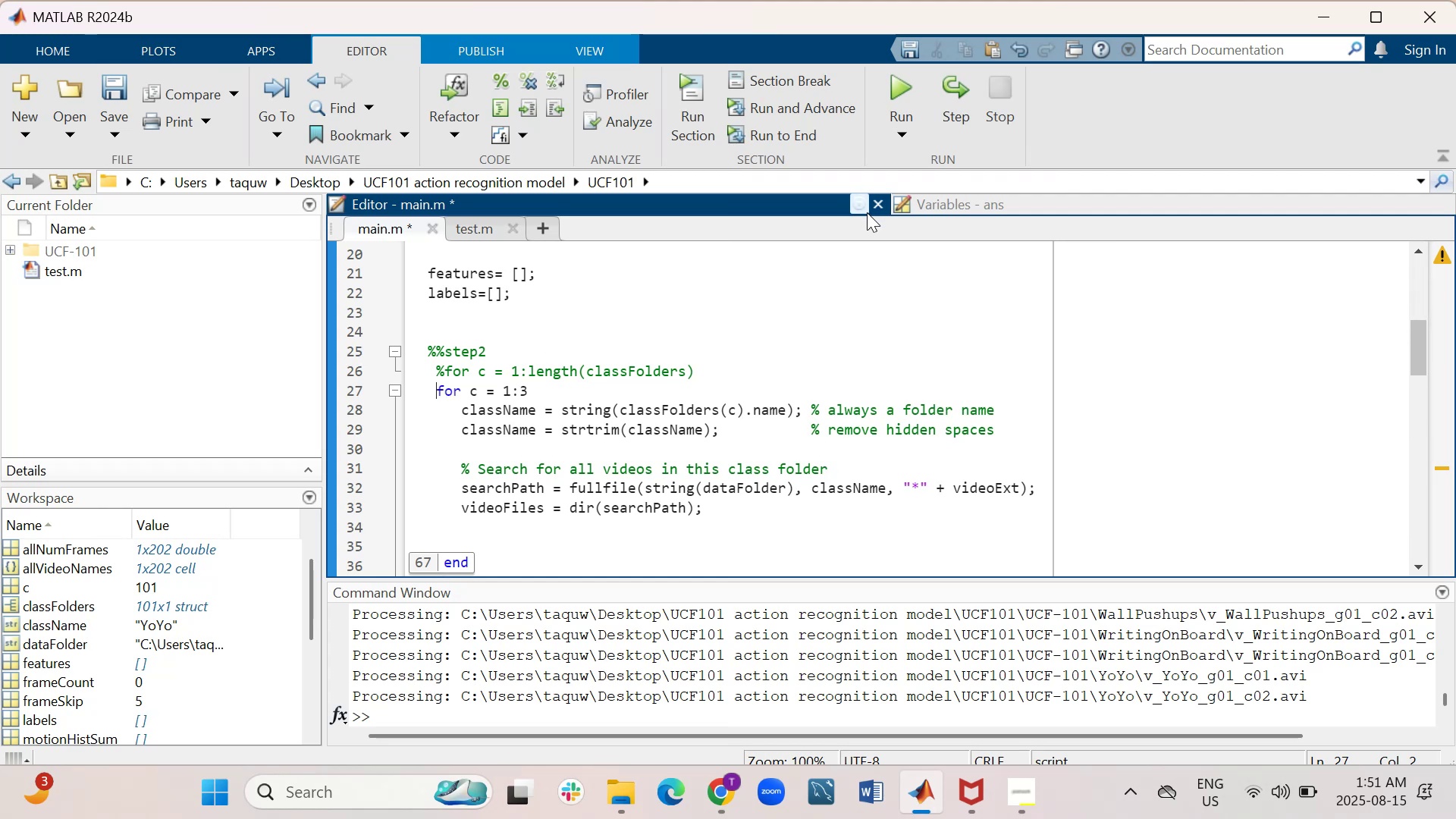 
left_click([744, 449])
 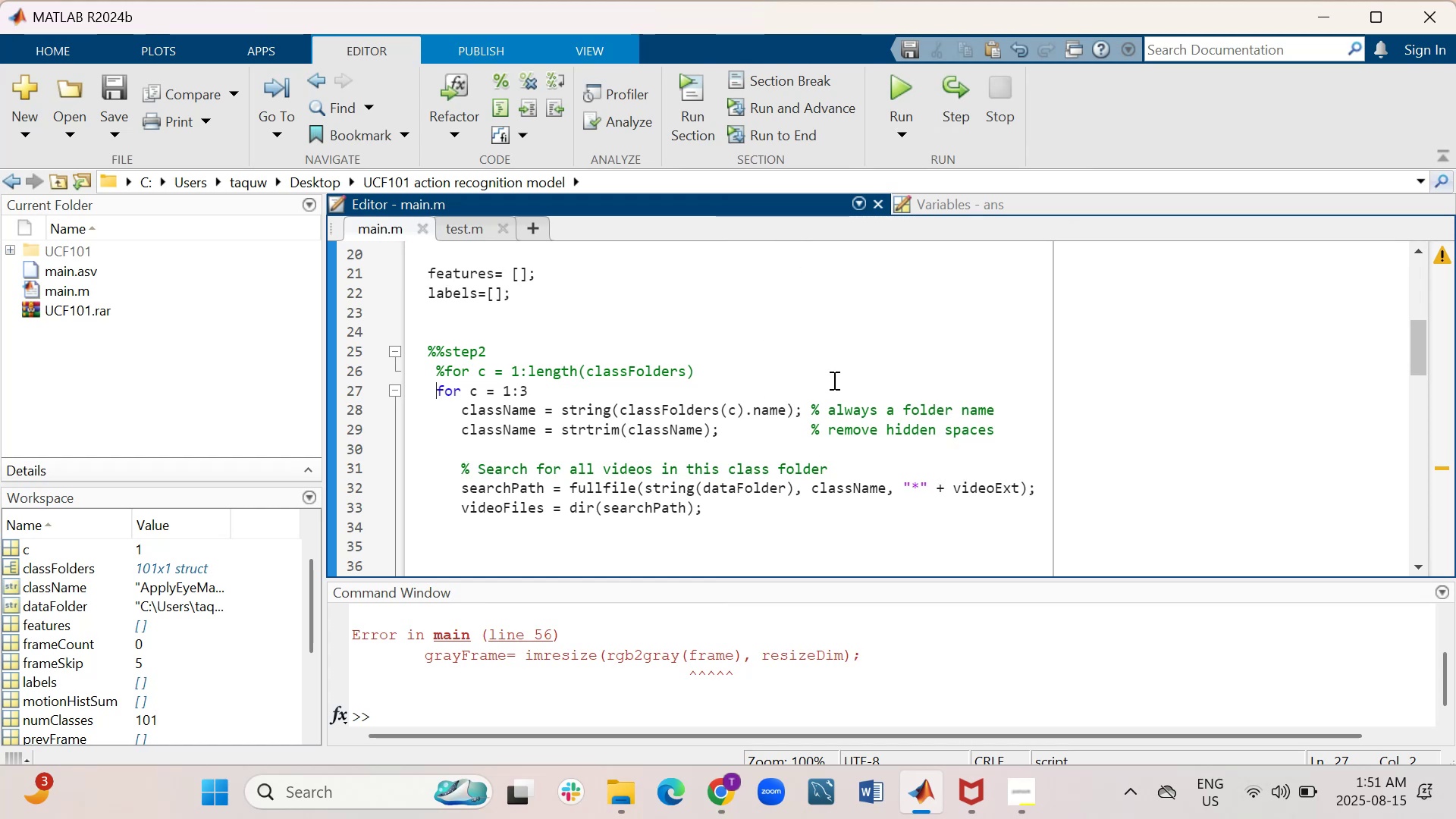 
wait(24.74)
 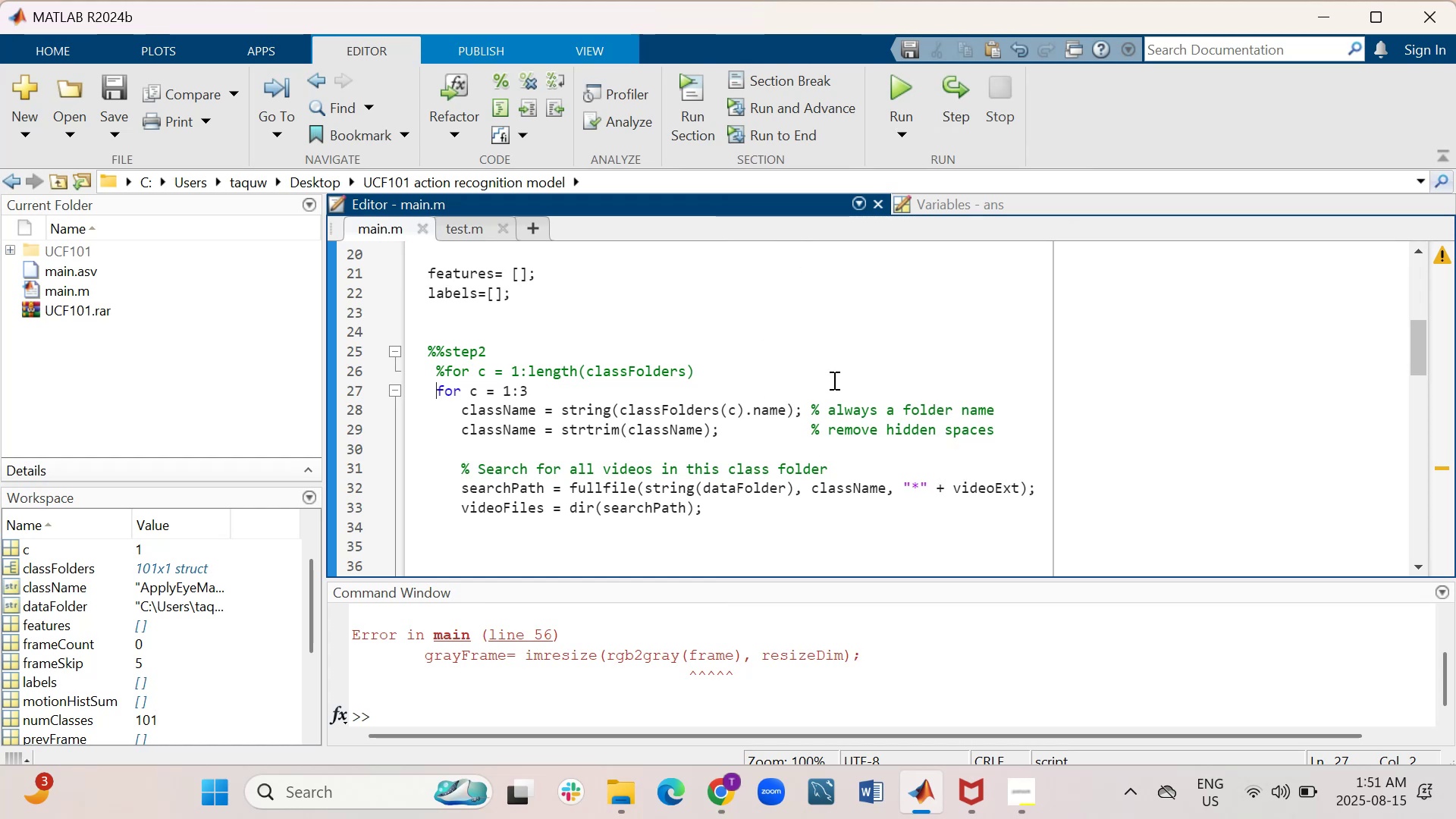 
mouse_move([777, 112])
 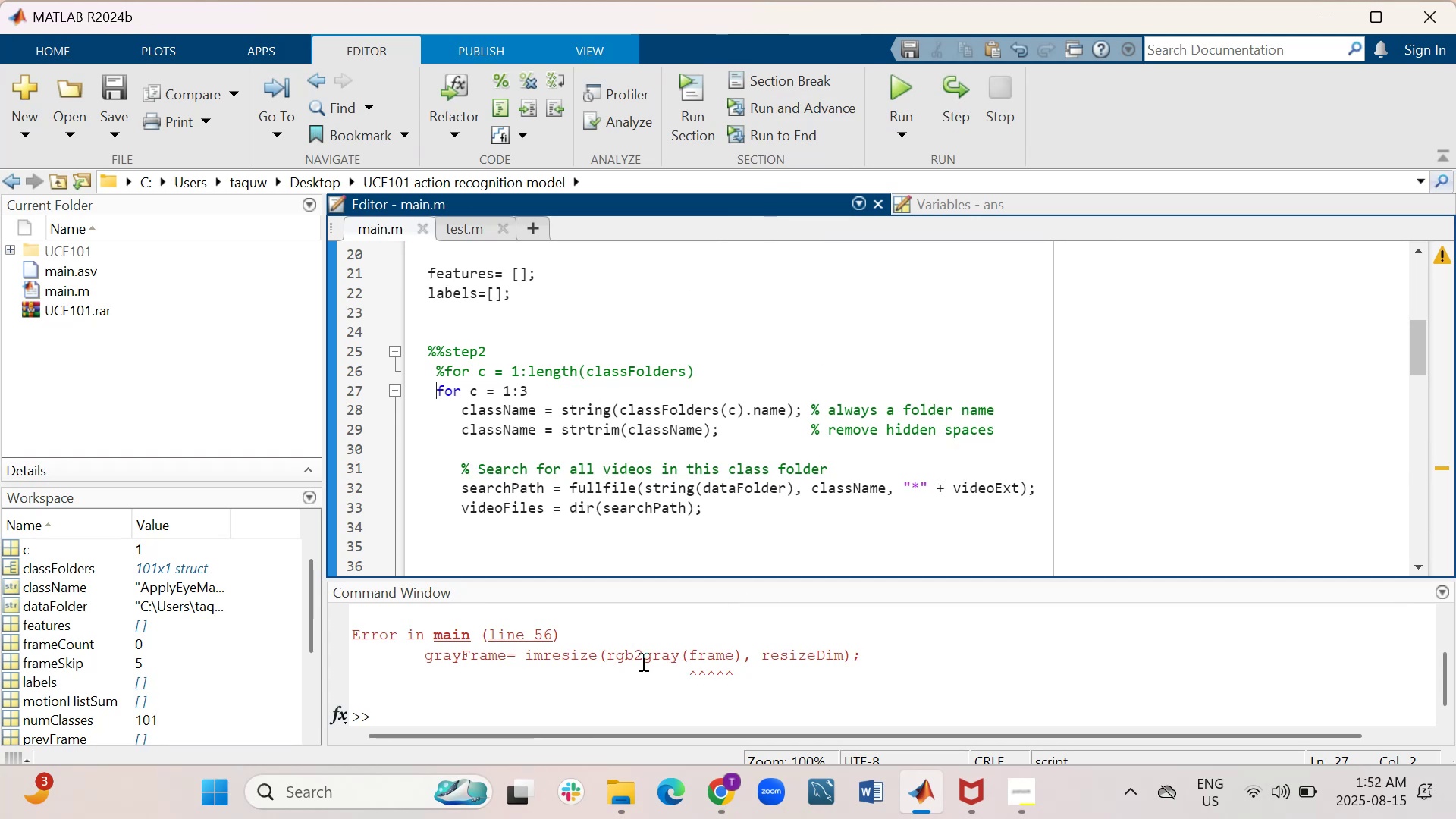 
wait(9.28)
 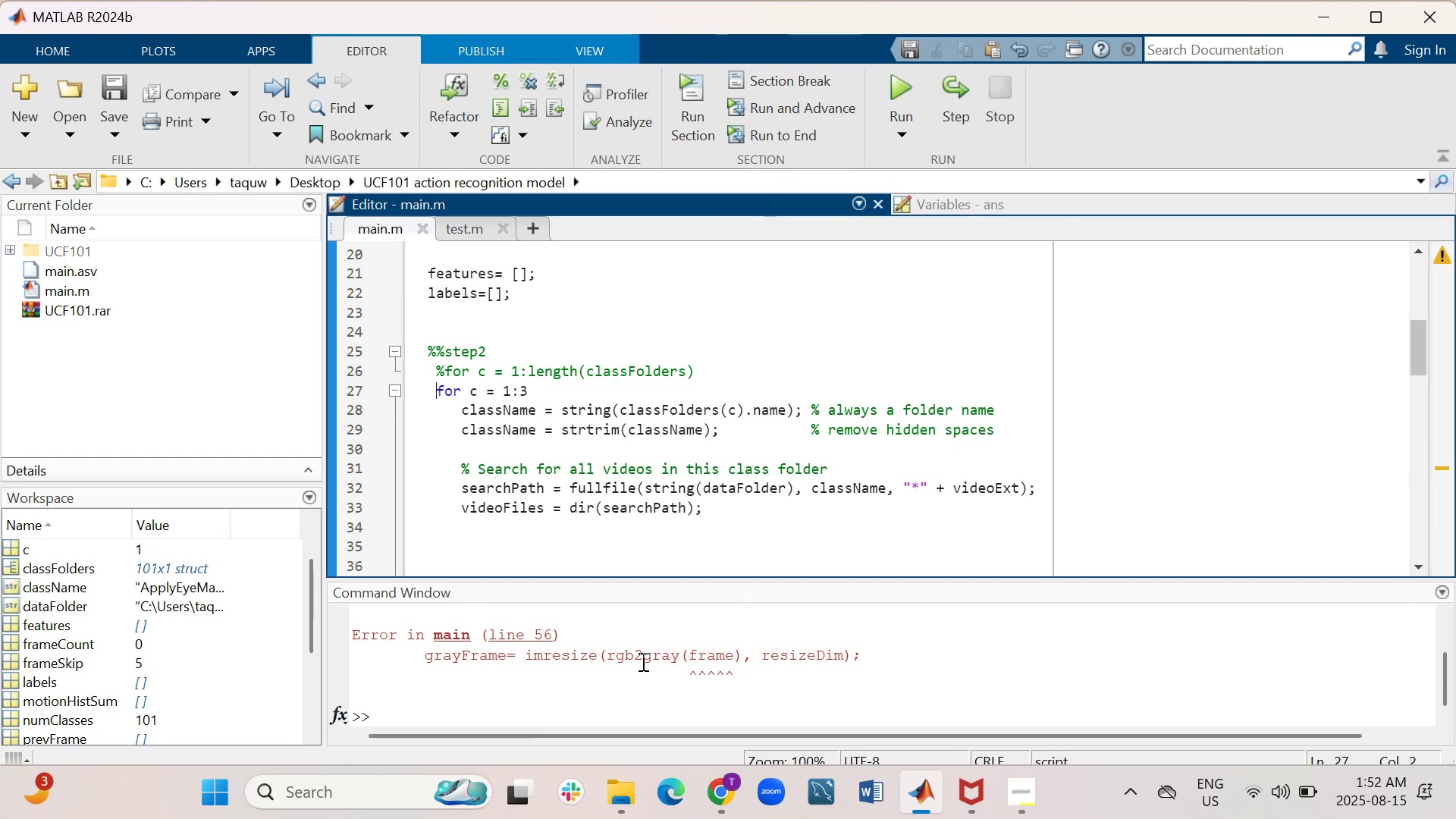 
left_click_drag(start_coordinate=[721, 579], to_coordinate=[720, 457])
 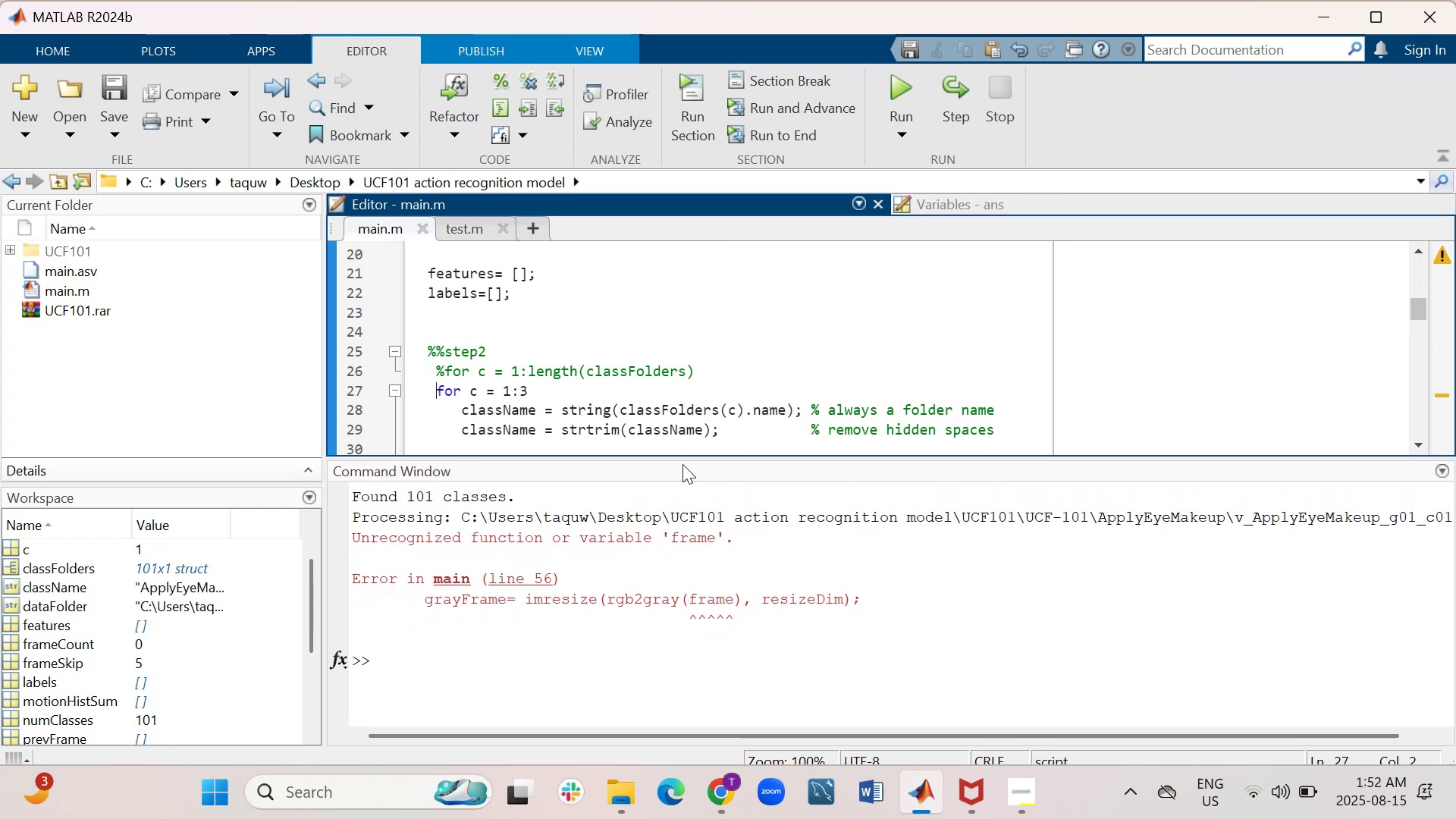 
left_click_drag(start_coordinate=[687, 457], to_coordinate=[683, 642])
 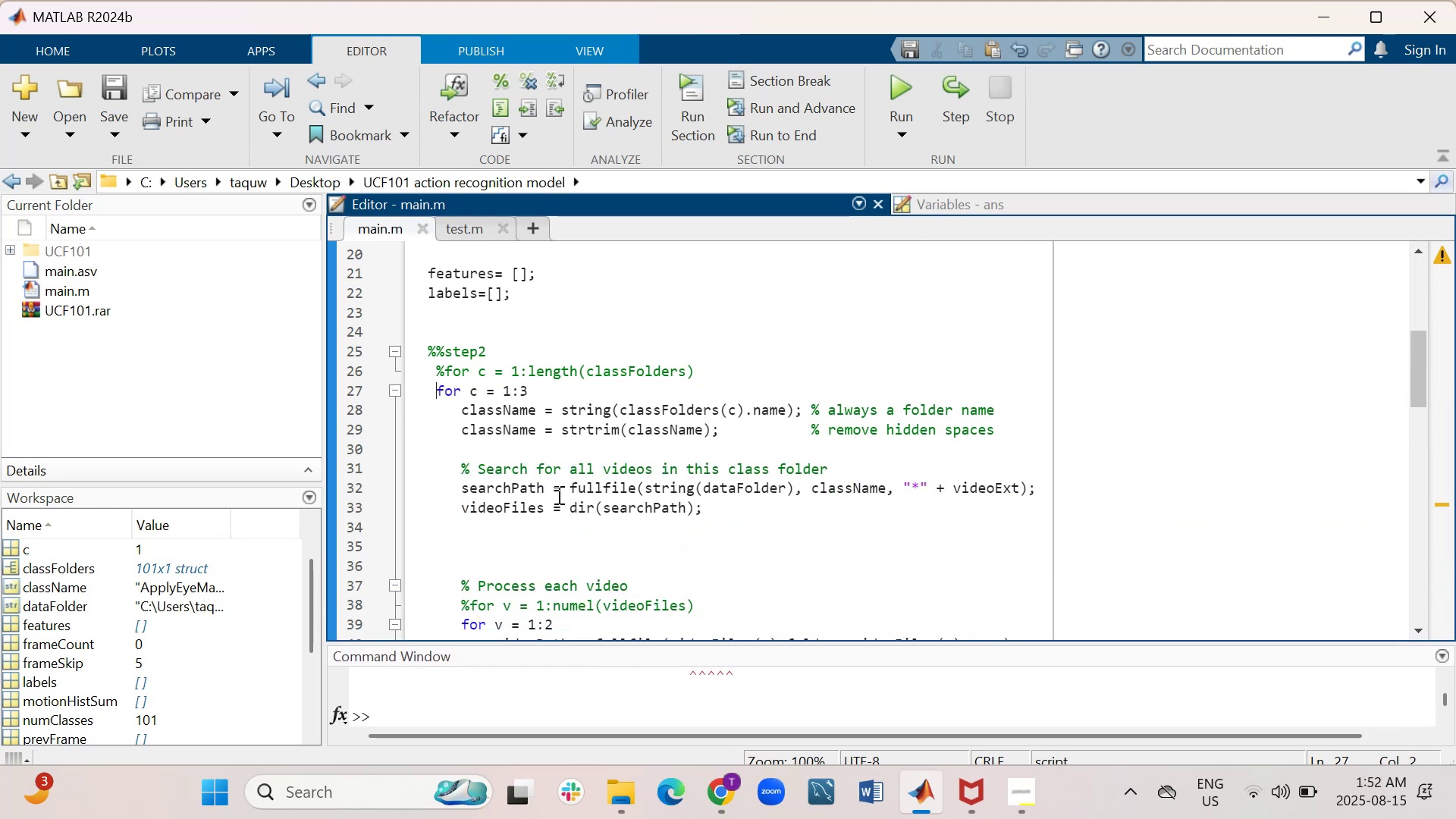 
scroll: coordinate [570, 499], scroll_direction: down, amount: 3.0
 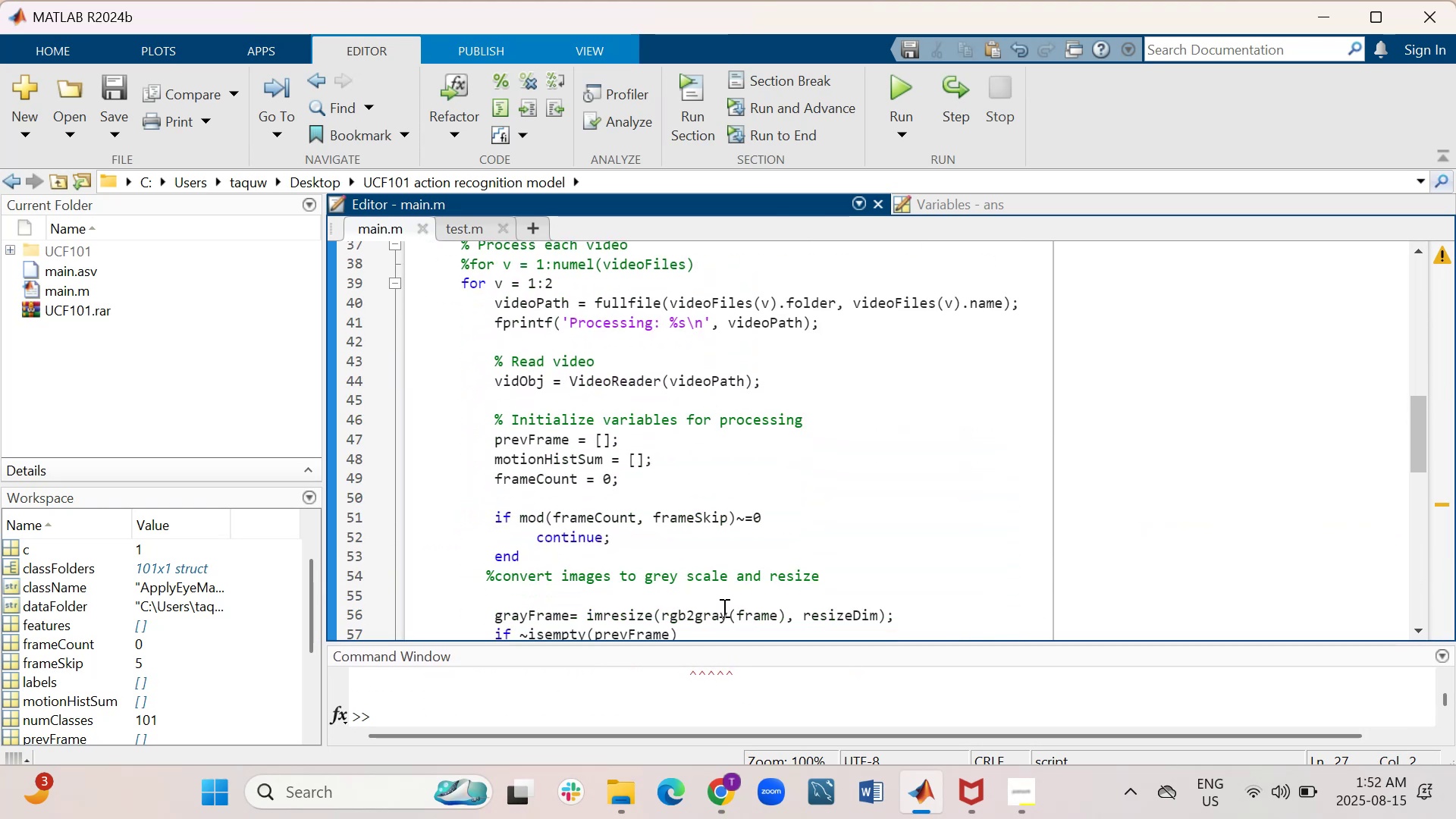 
wait(7.63)
 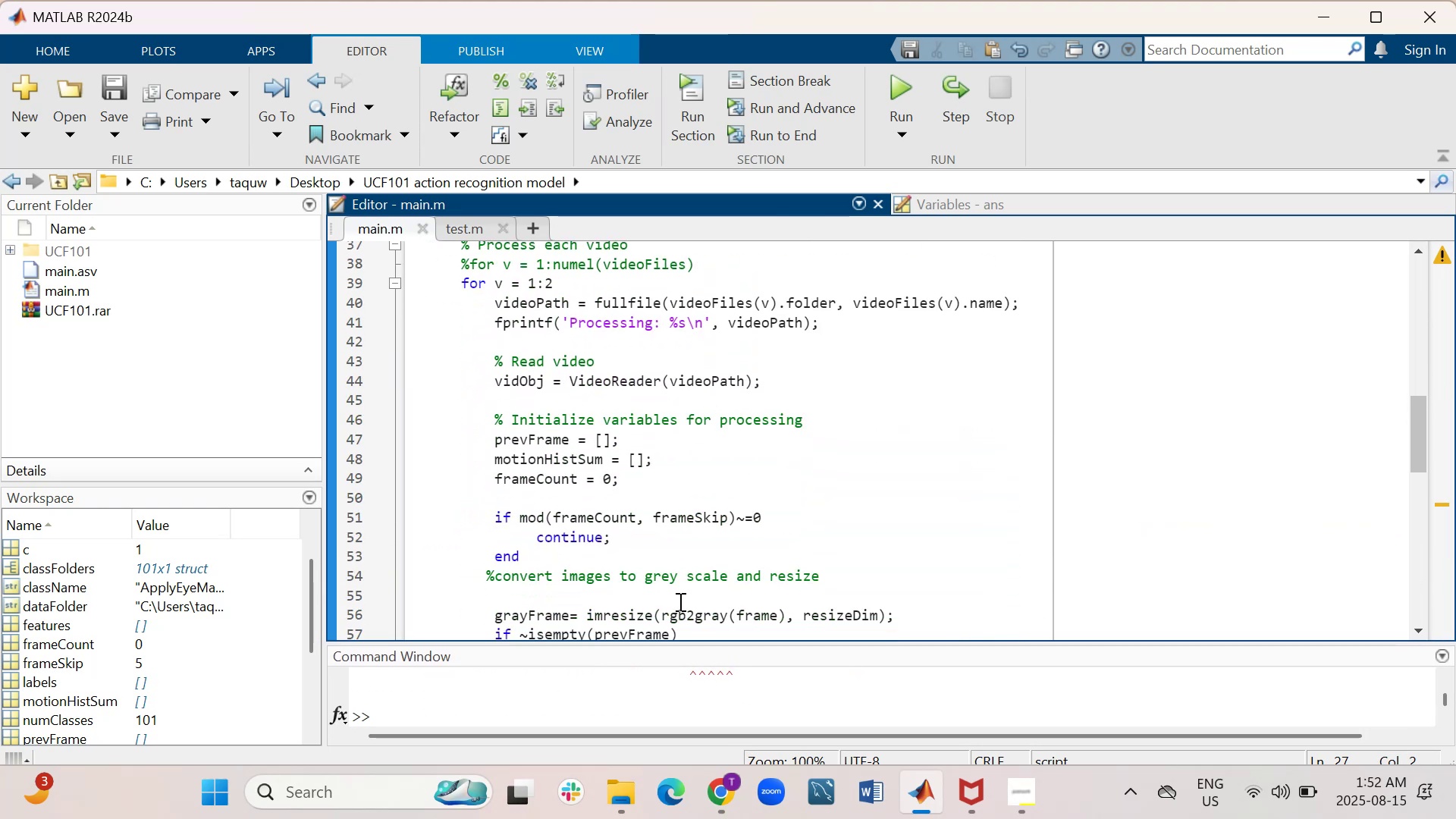 
scroll: coordinate [718, 582], scroll_direction: up, amount: 1.0
 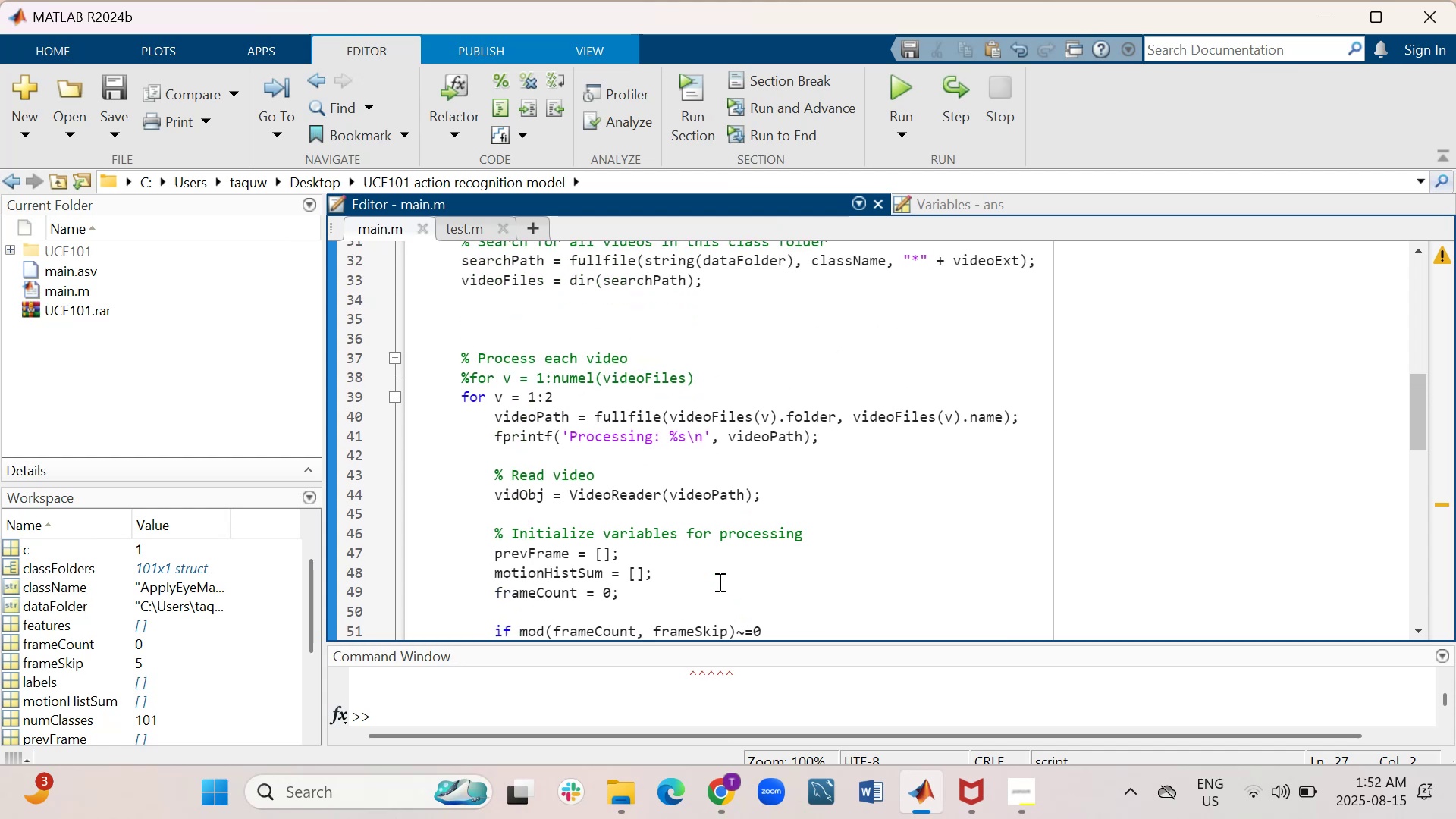 
scroll: coordinate [718, 582], scroll_direction: down, amount: 1.0
 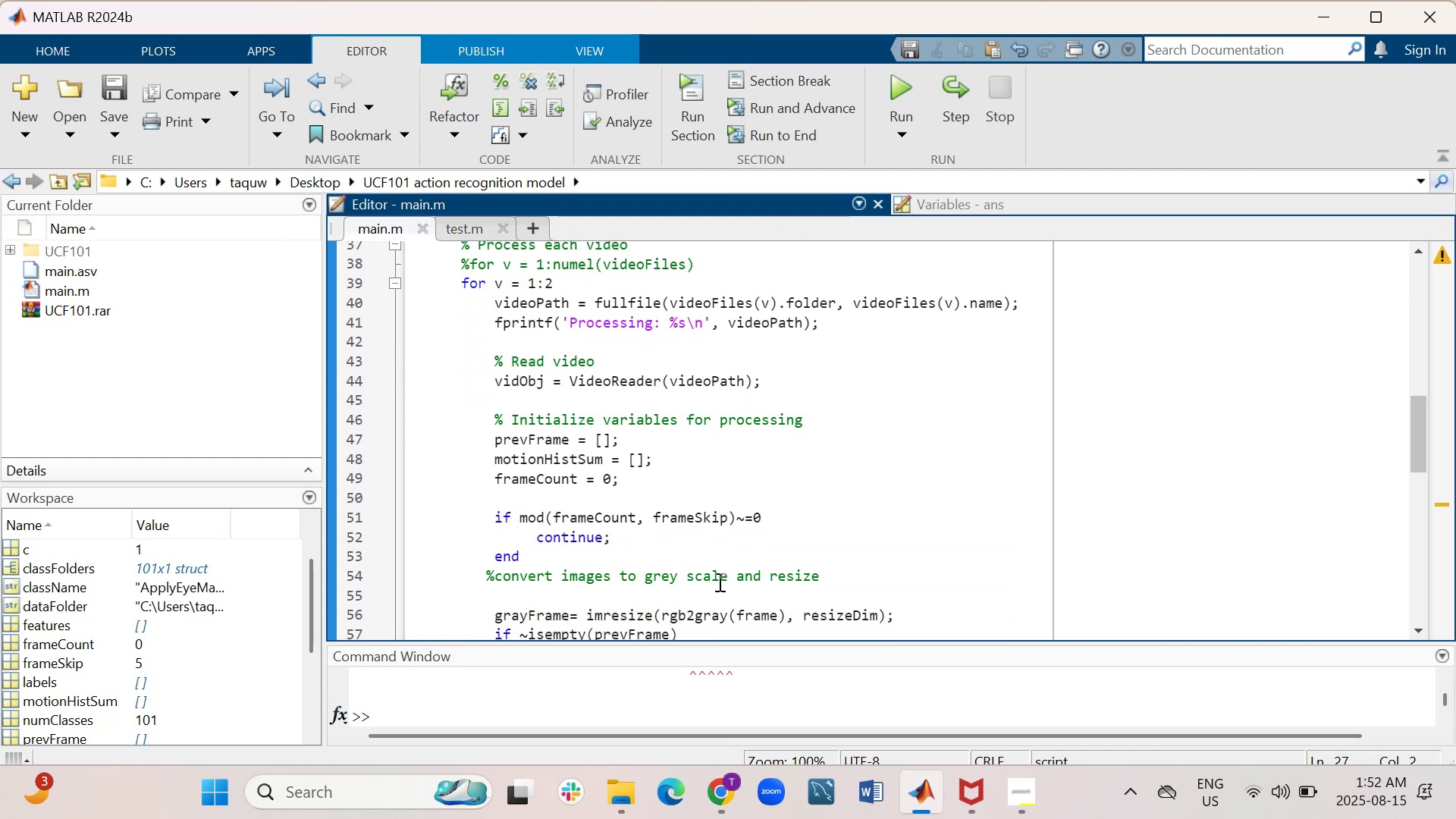 
wait(6.04)
 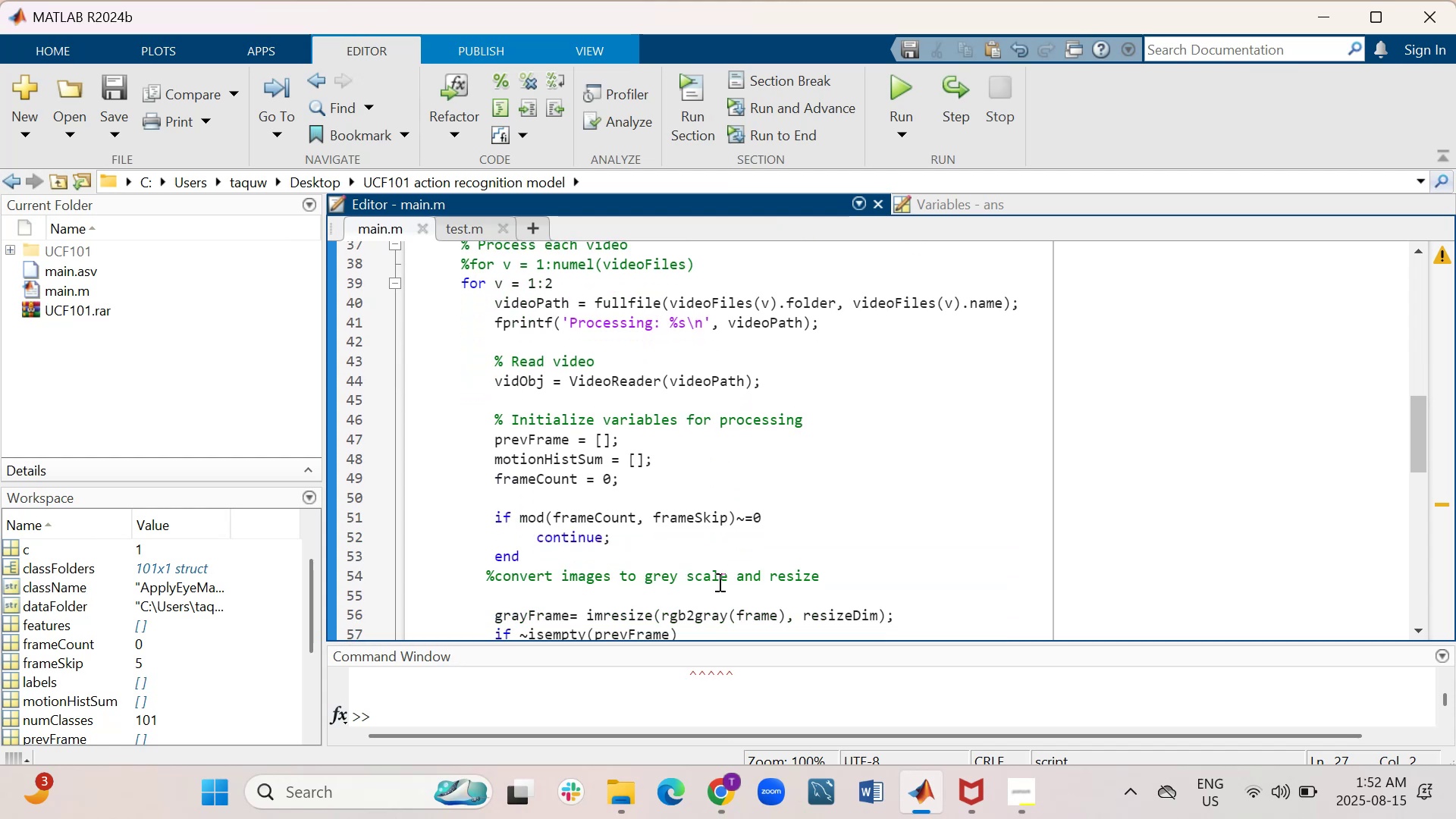 
scroll: coordinate [718, 582], scroll_direction: down, amount: 2.0
 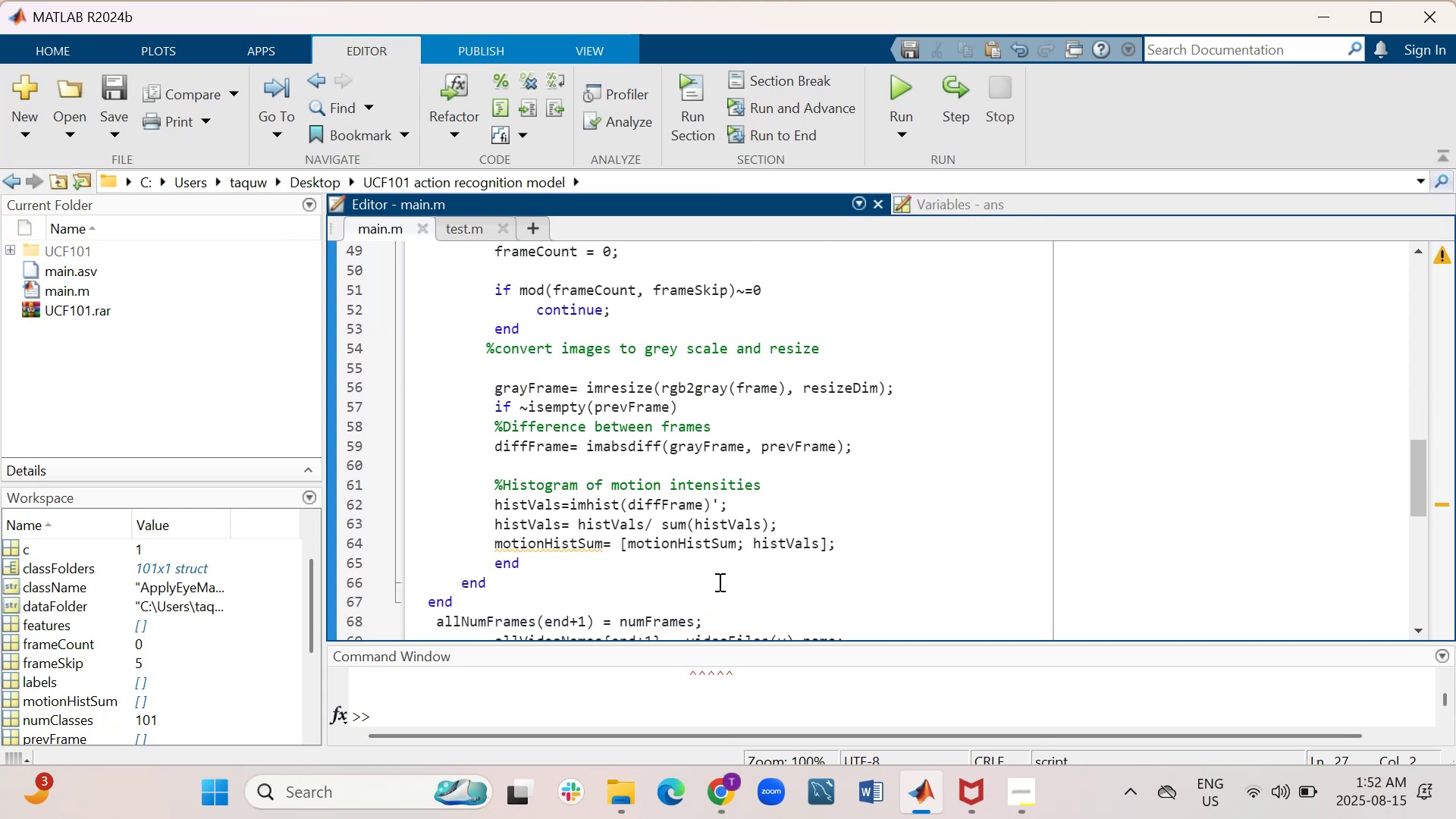 
wait(7.54)
 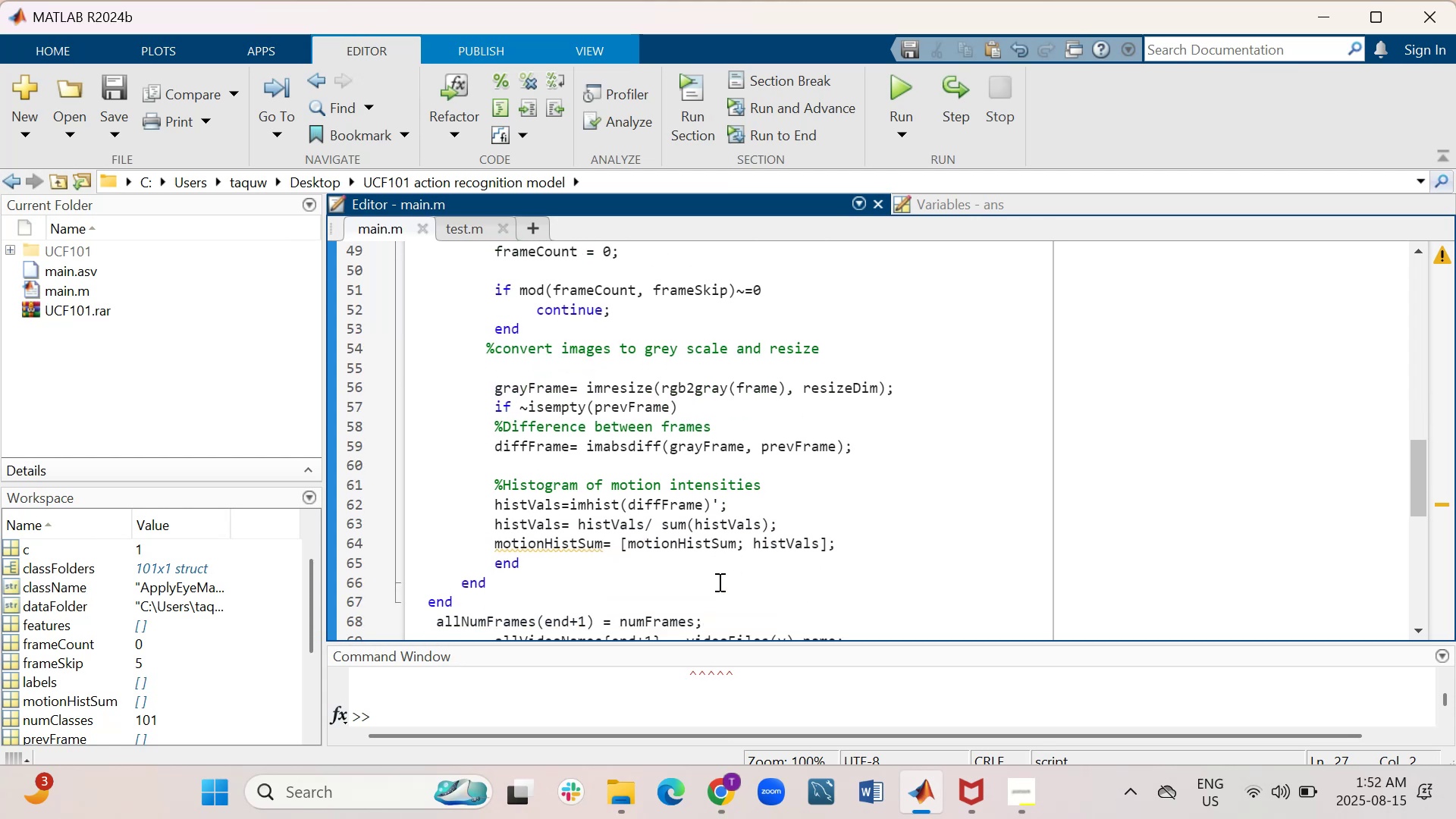 
scroll: coordinate [718, 582], scroll_direction: down, amount: 1.0
 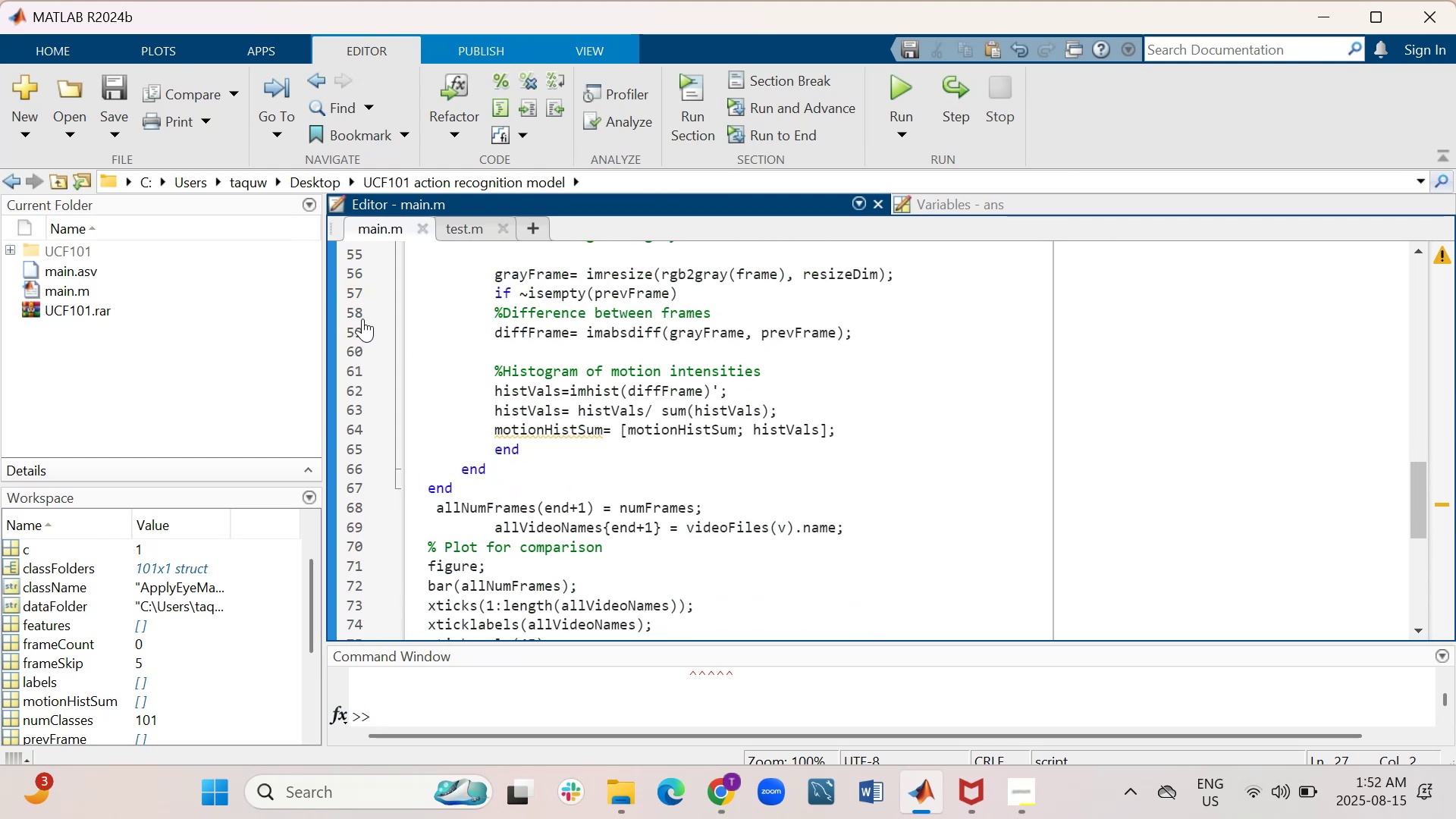 
wait(10.73)
 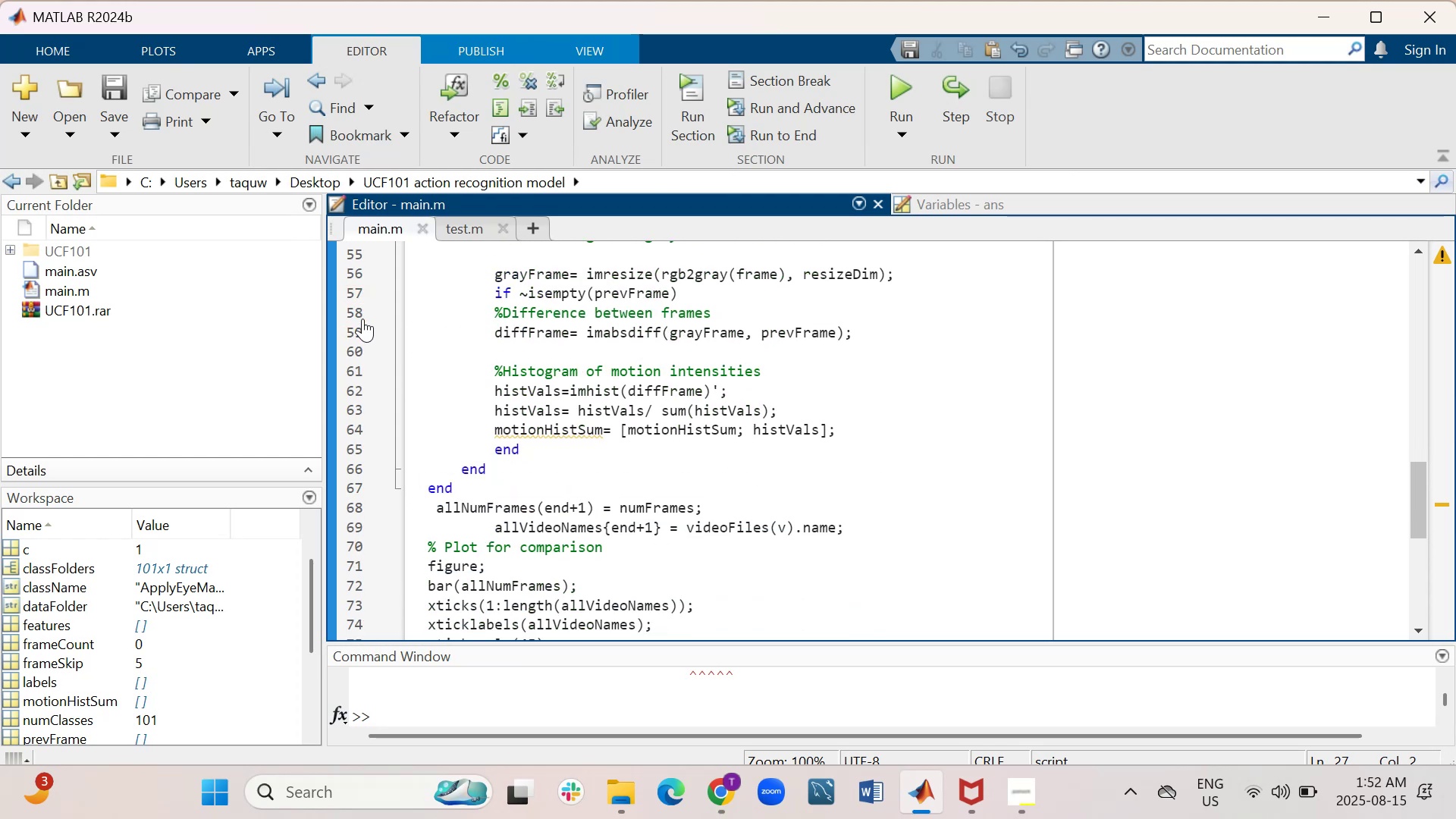 
scroll: coordinate [713, 588], scroll_direction: down, amount: 1.0
 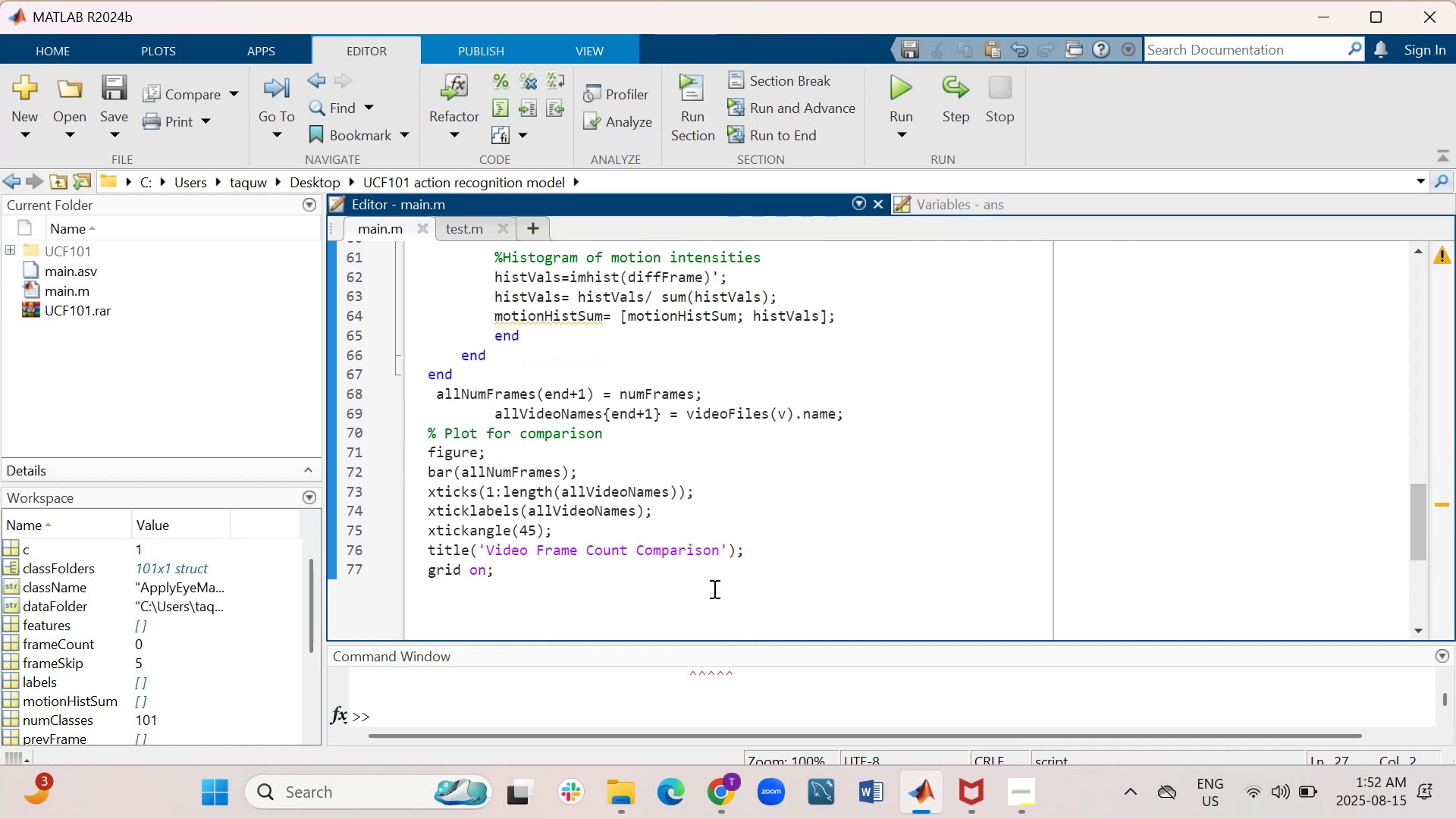 
wait(7.64)
 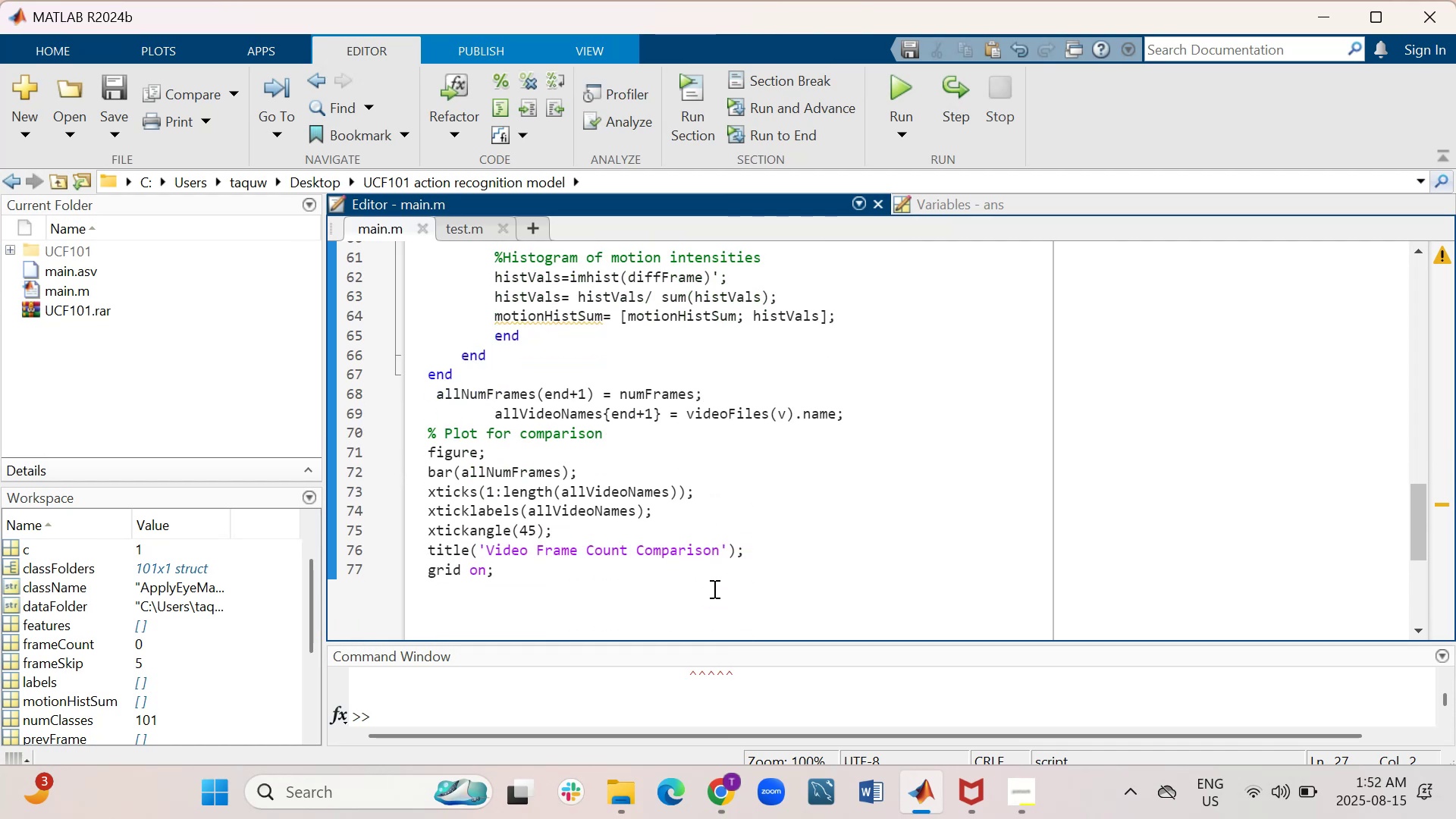 
scroll: coordinate [713, 588], scroll_direction: up, amount: 3.0
 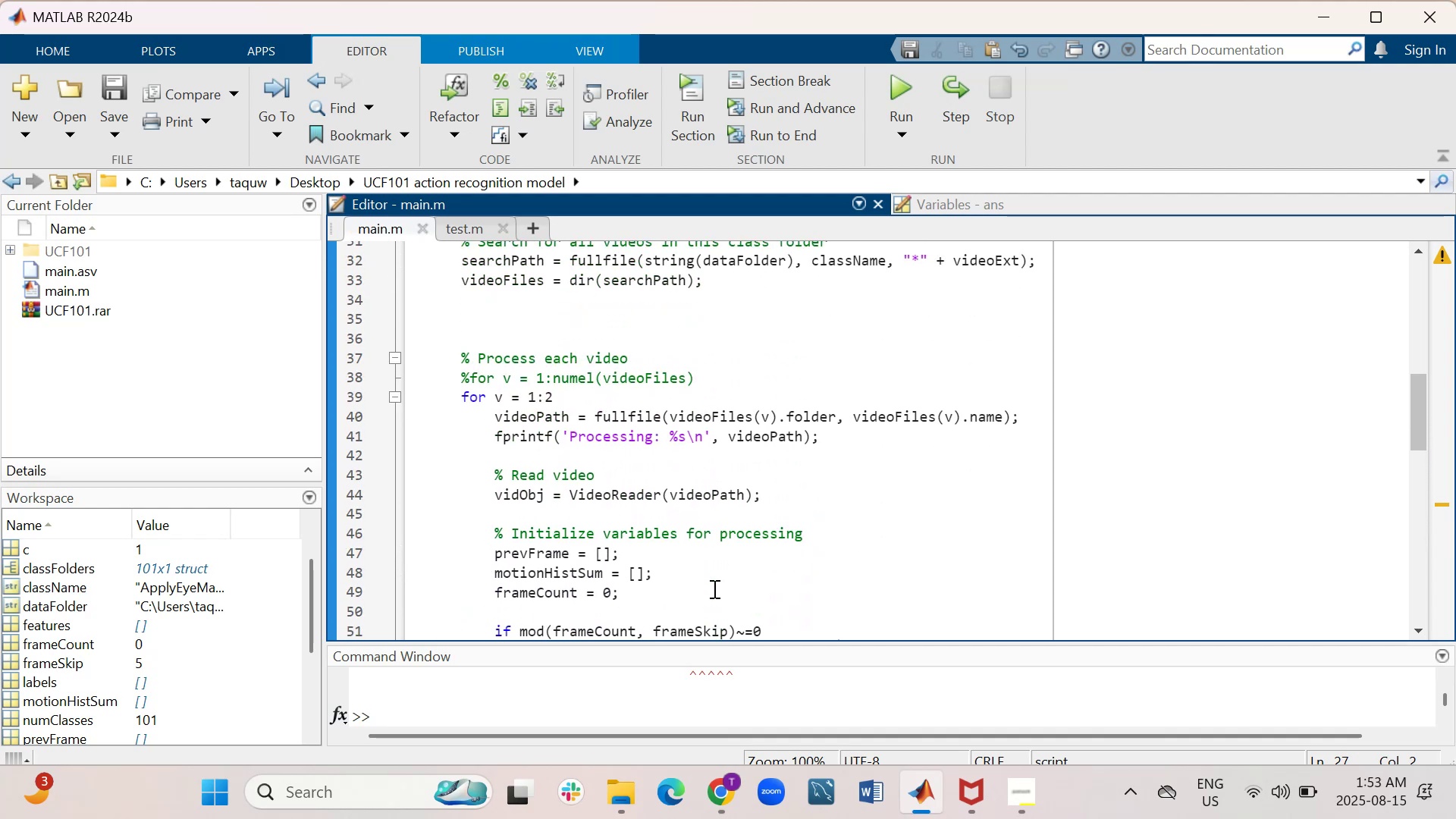 
wait(9.5)
 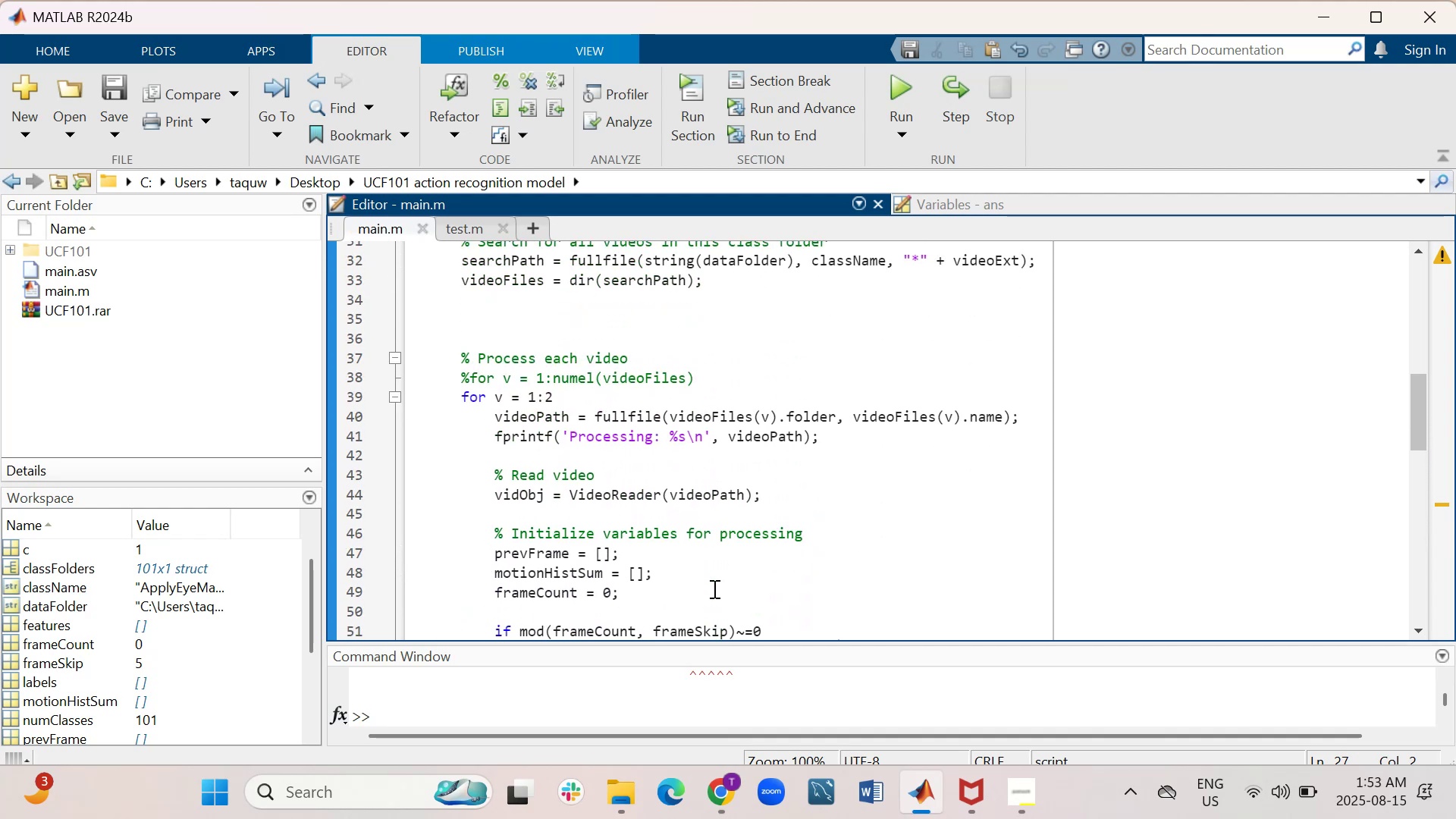 
scroll: coordinate [711, 588], scroll_direction: up, amount: 4.0
 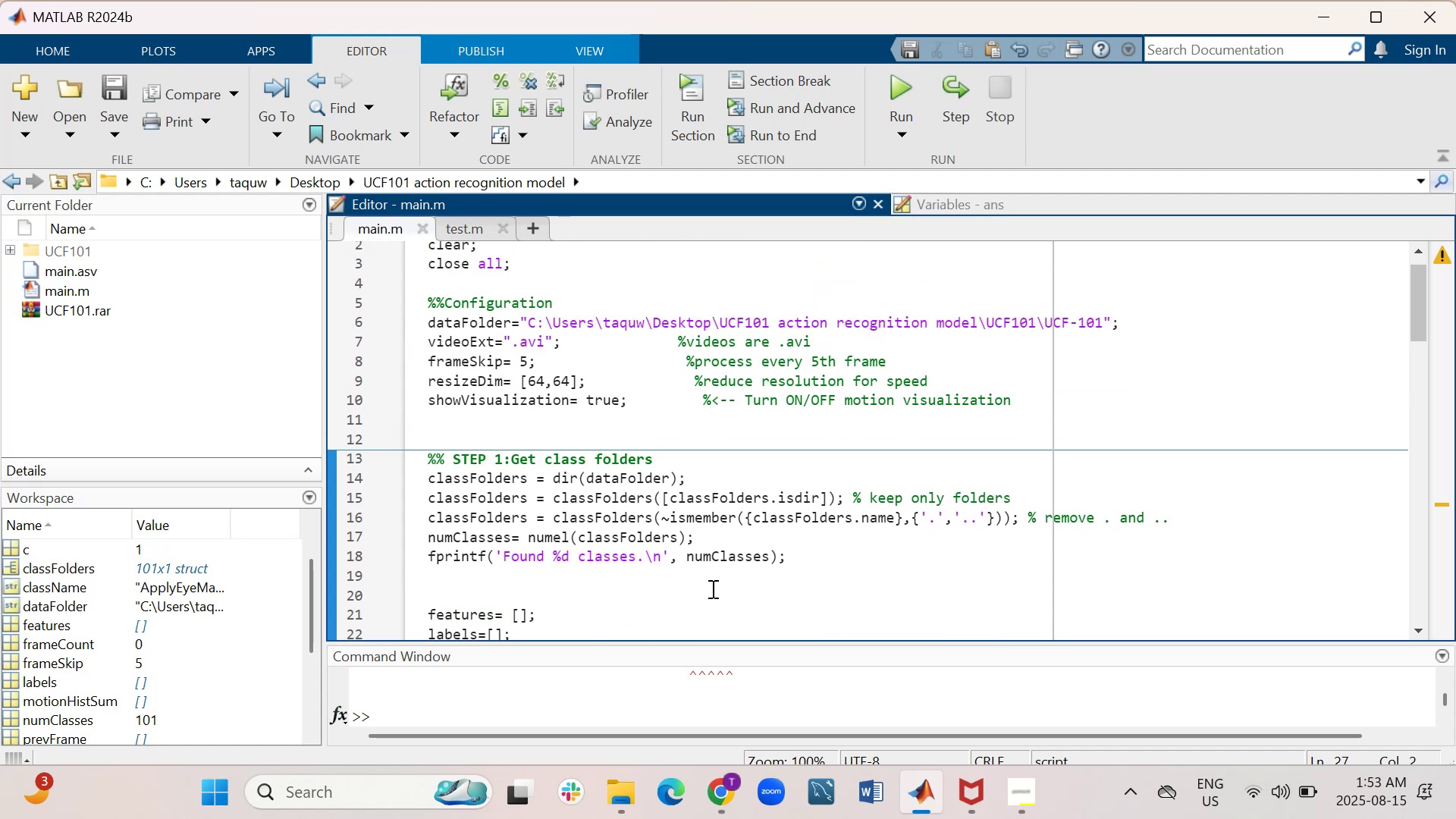 
wait(10.1)
 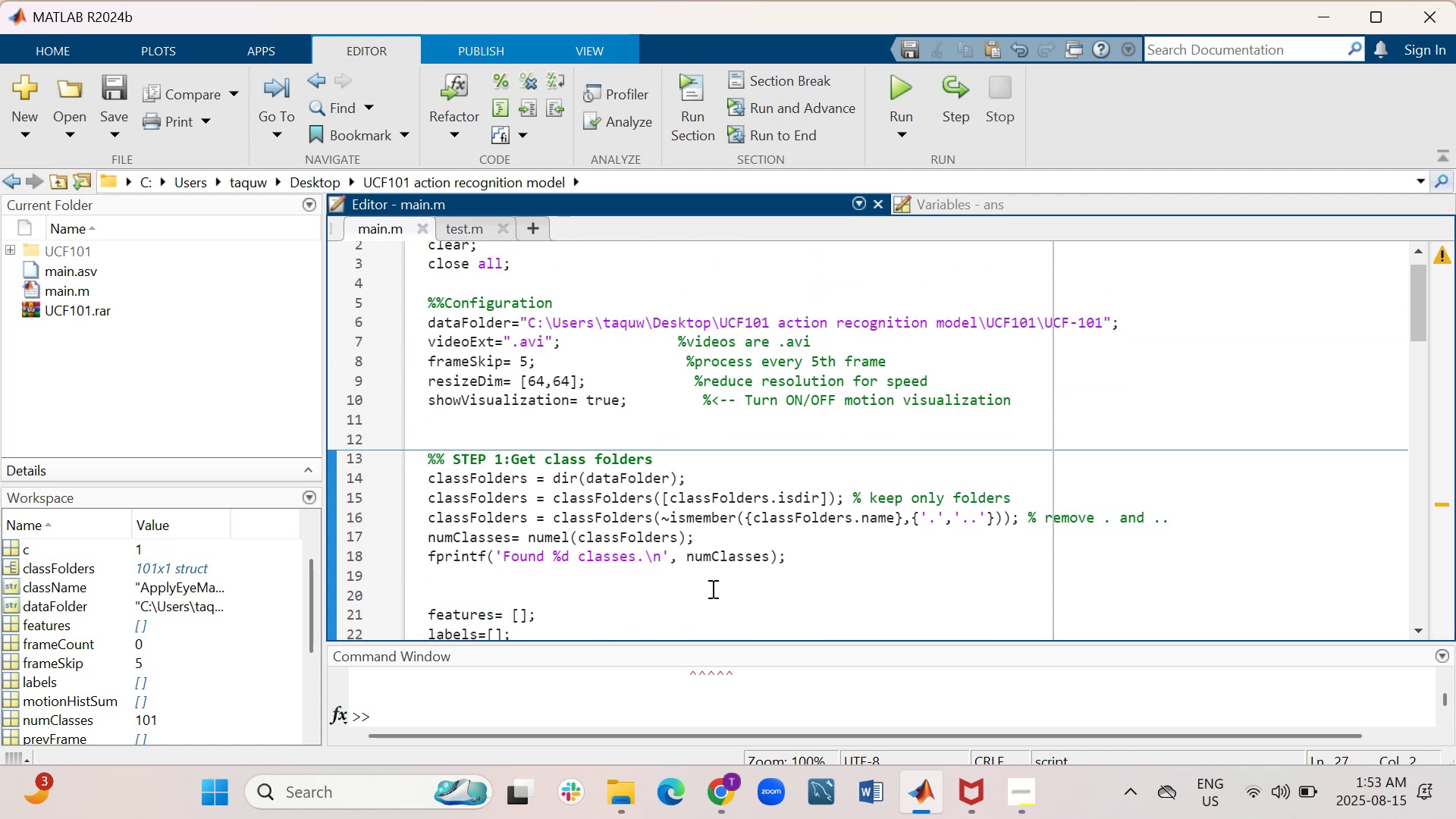 
scroll: coordinate [711, 588], scroll_direction: up, amount: 1.0
 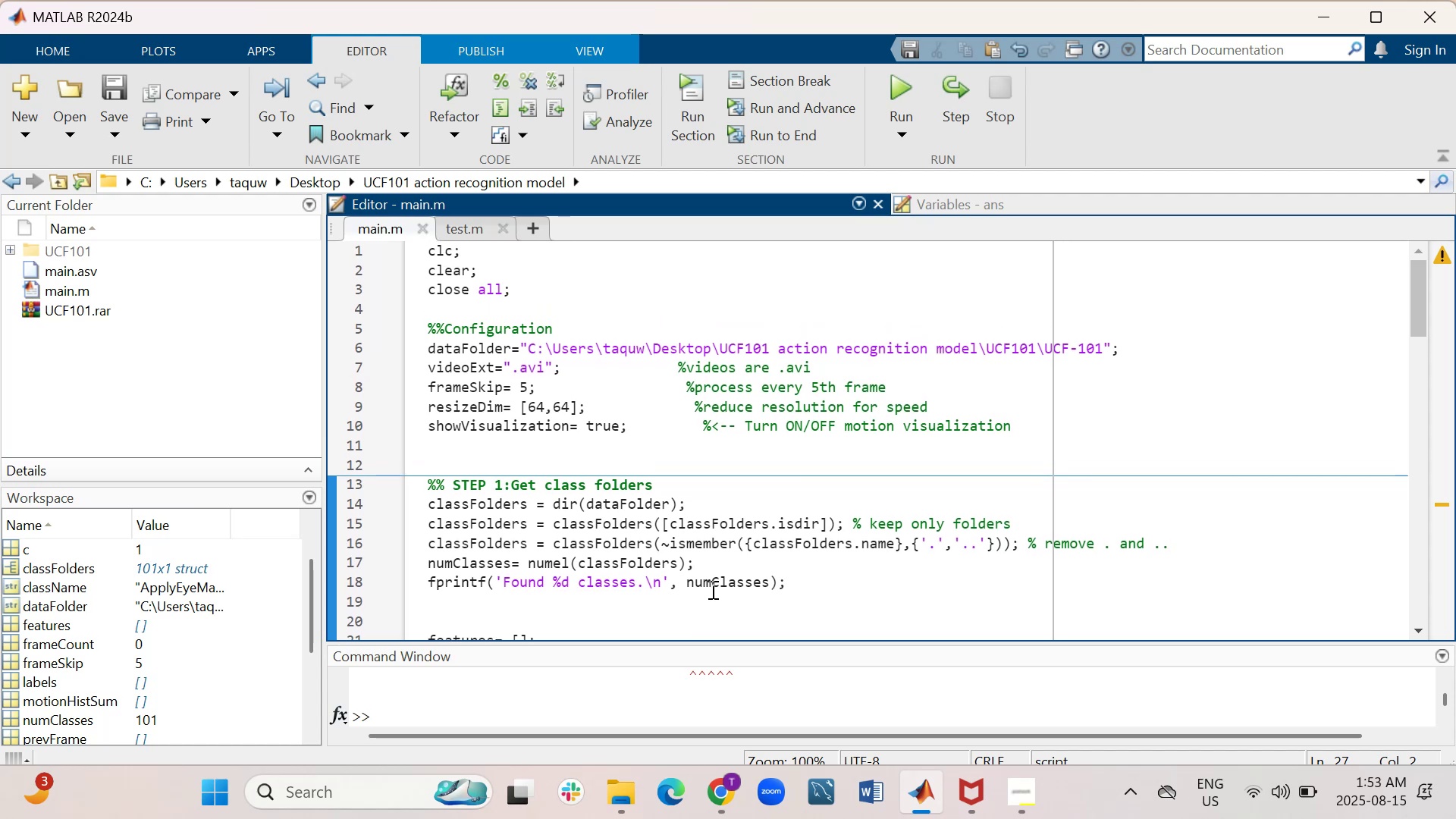 
scroll: coordinate [709, 588], scroll_direction: down, amount: 5.0
 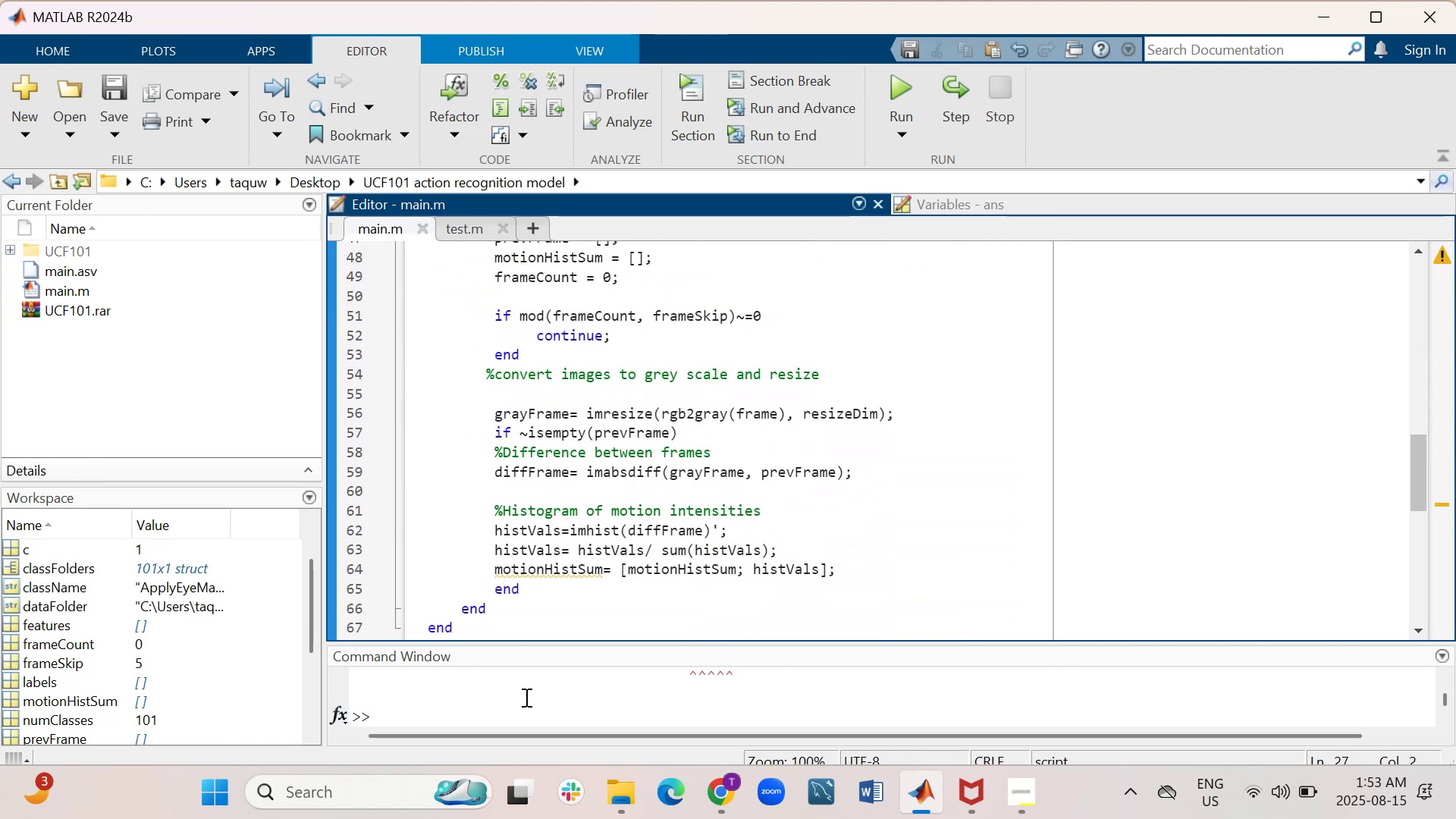 
type(clc)
 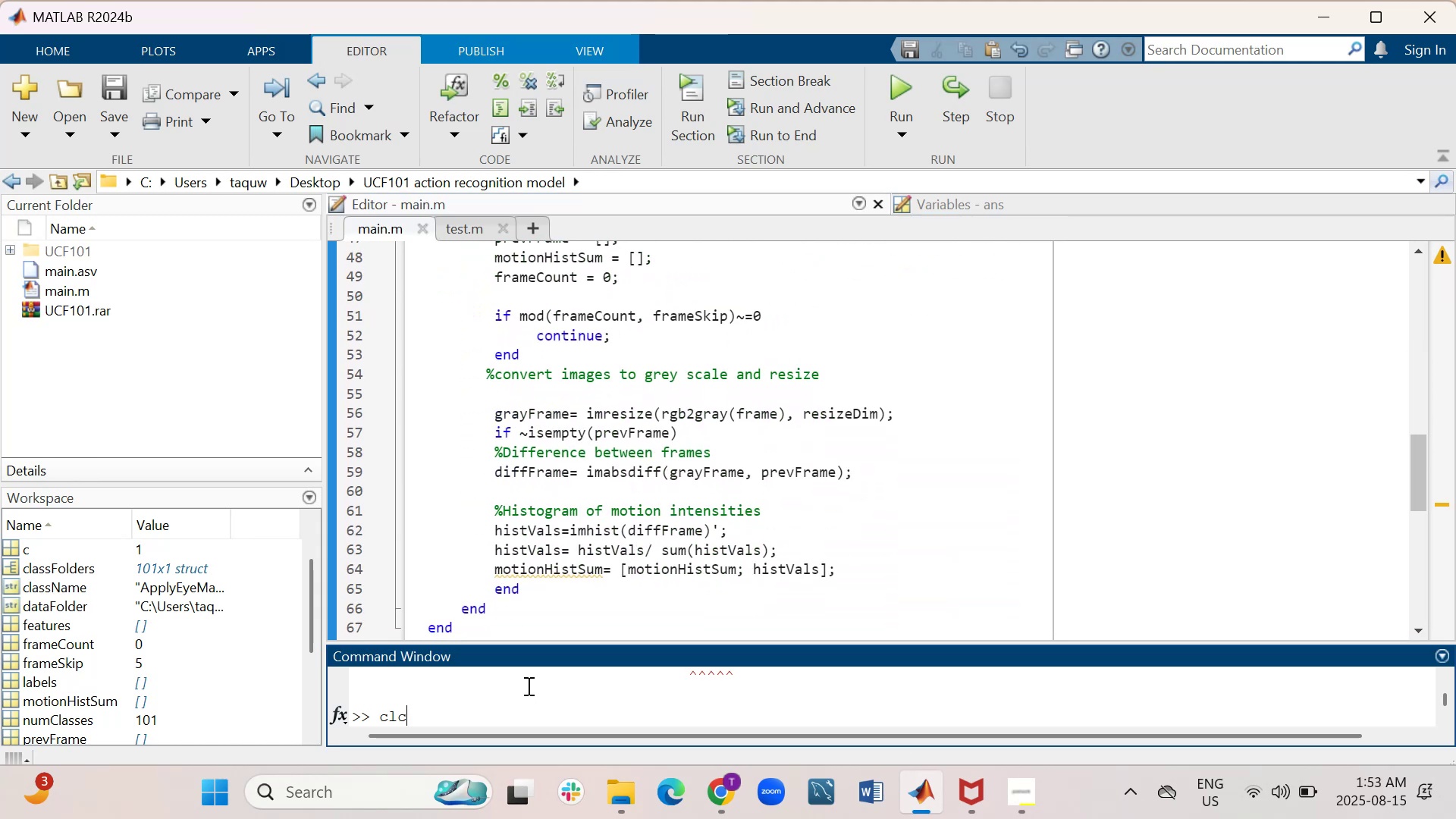 
key(Enter)
 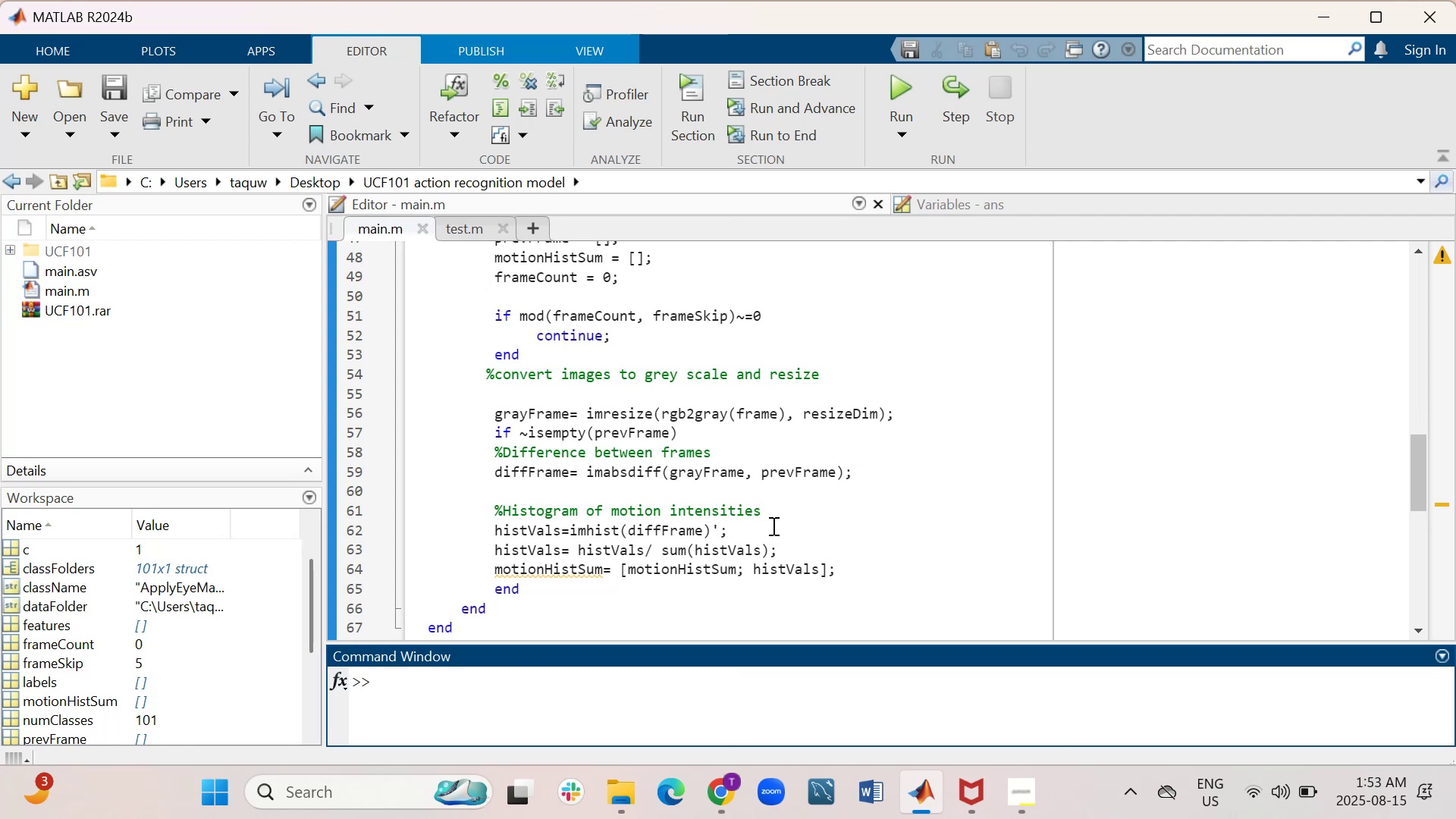 
left_click_drag(start_coordinate=[846, 586], to_coordinate=[488, 402])
 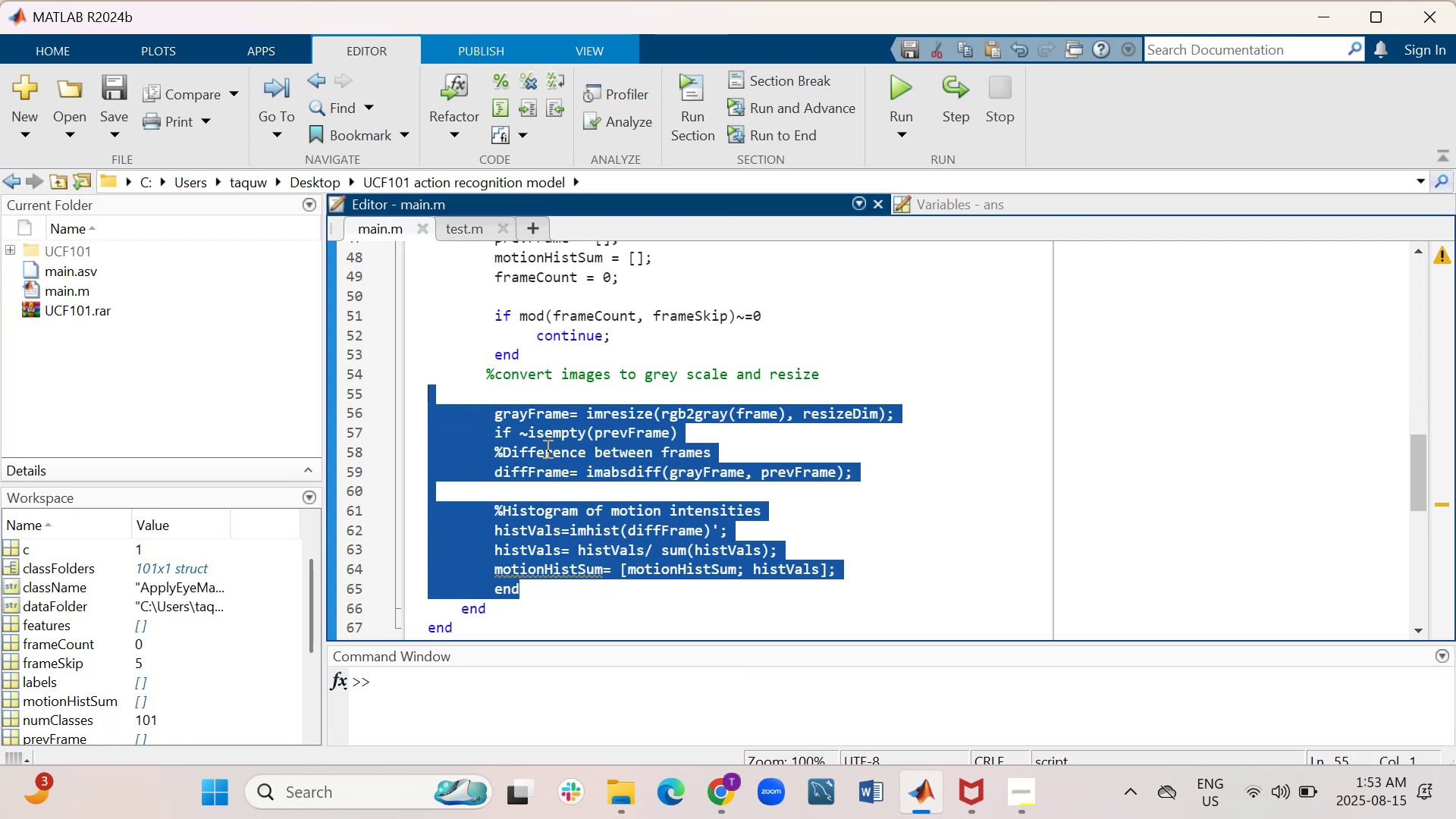 
right_click([545, 444])
 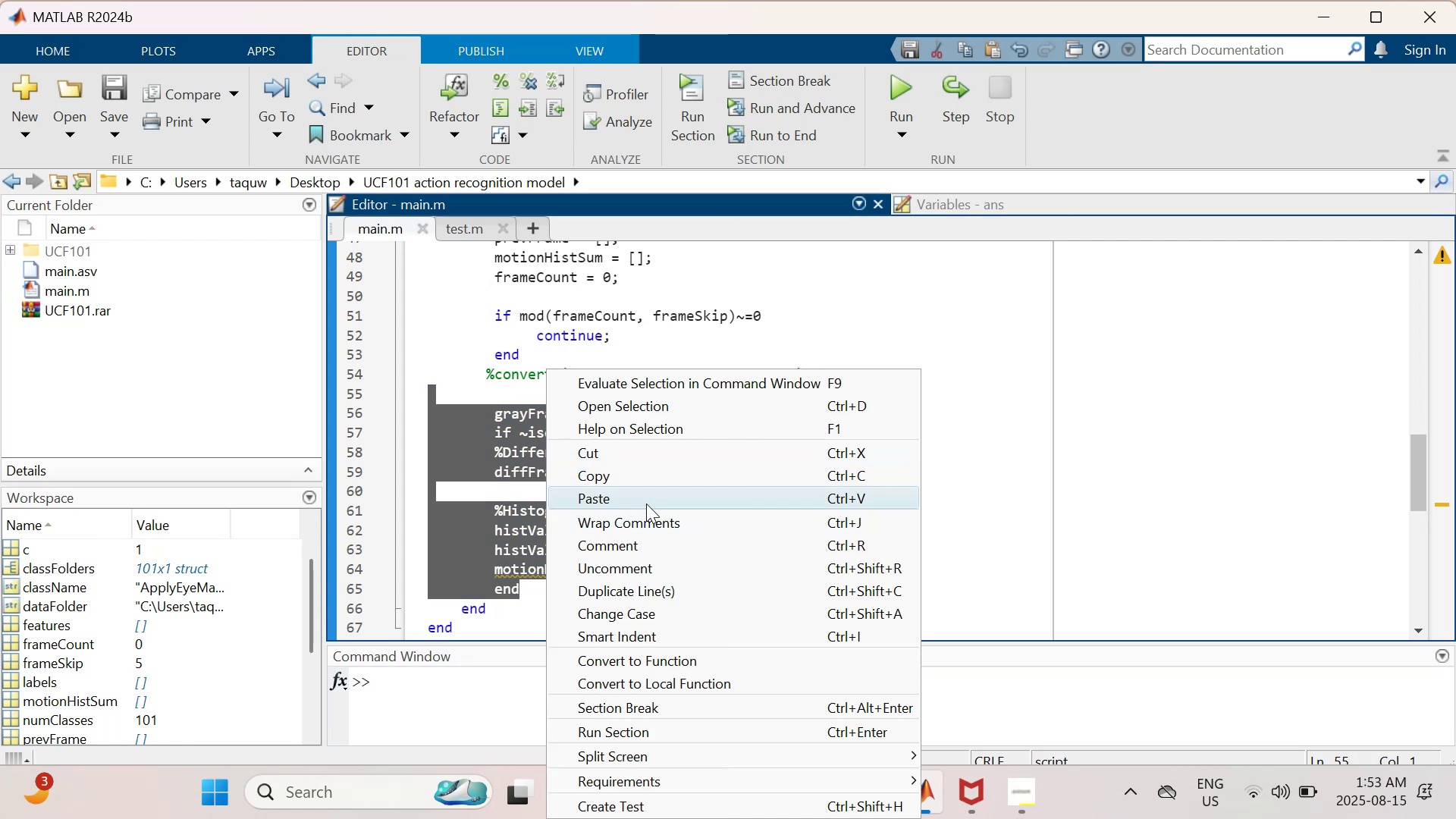 
left_click([642, 475])
 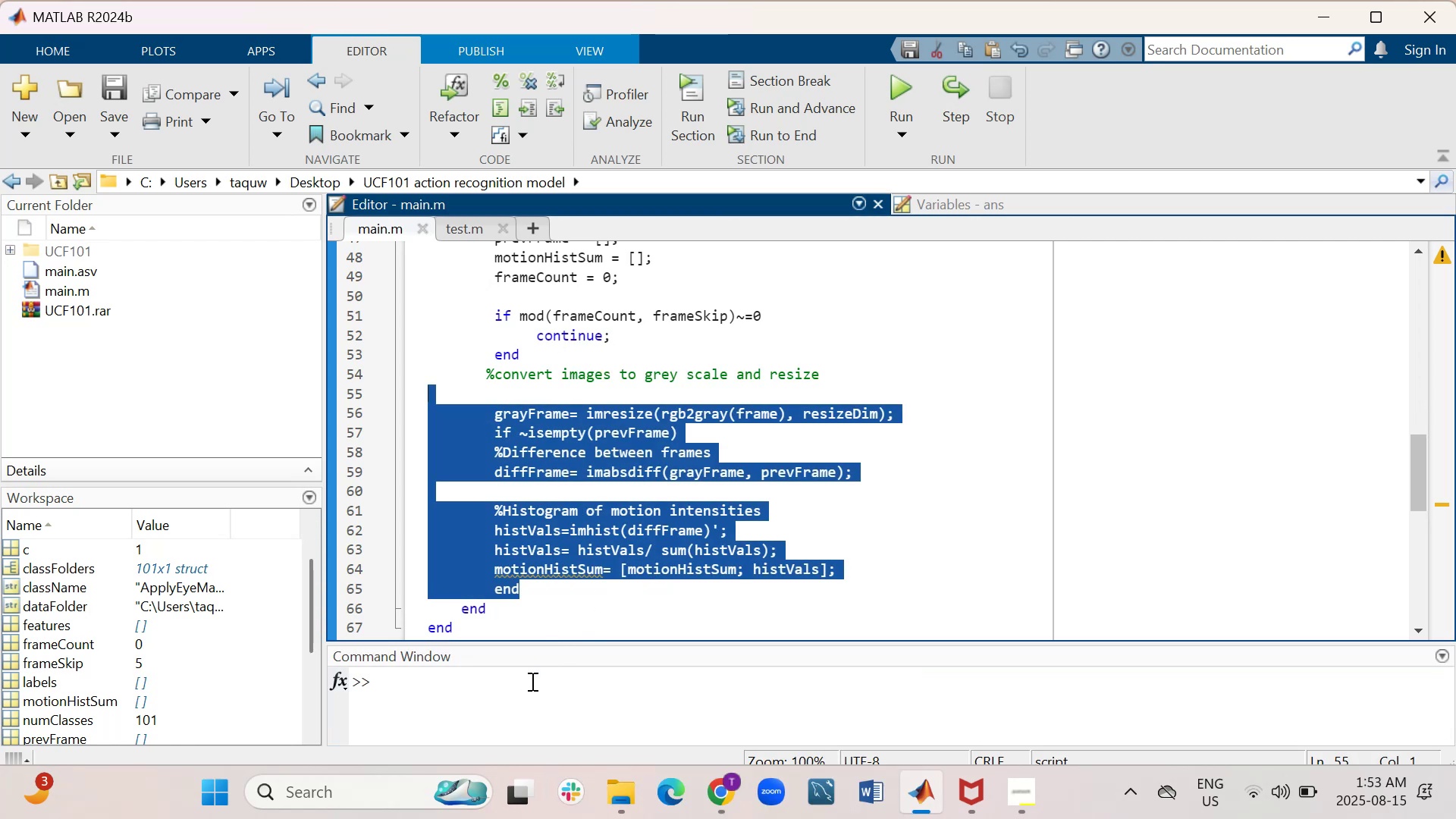 
left_click([508, 704])
 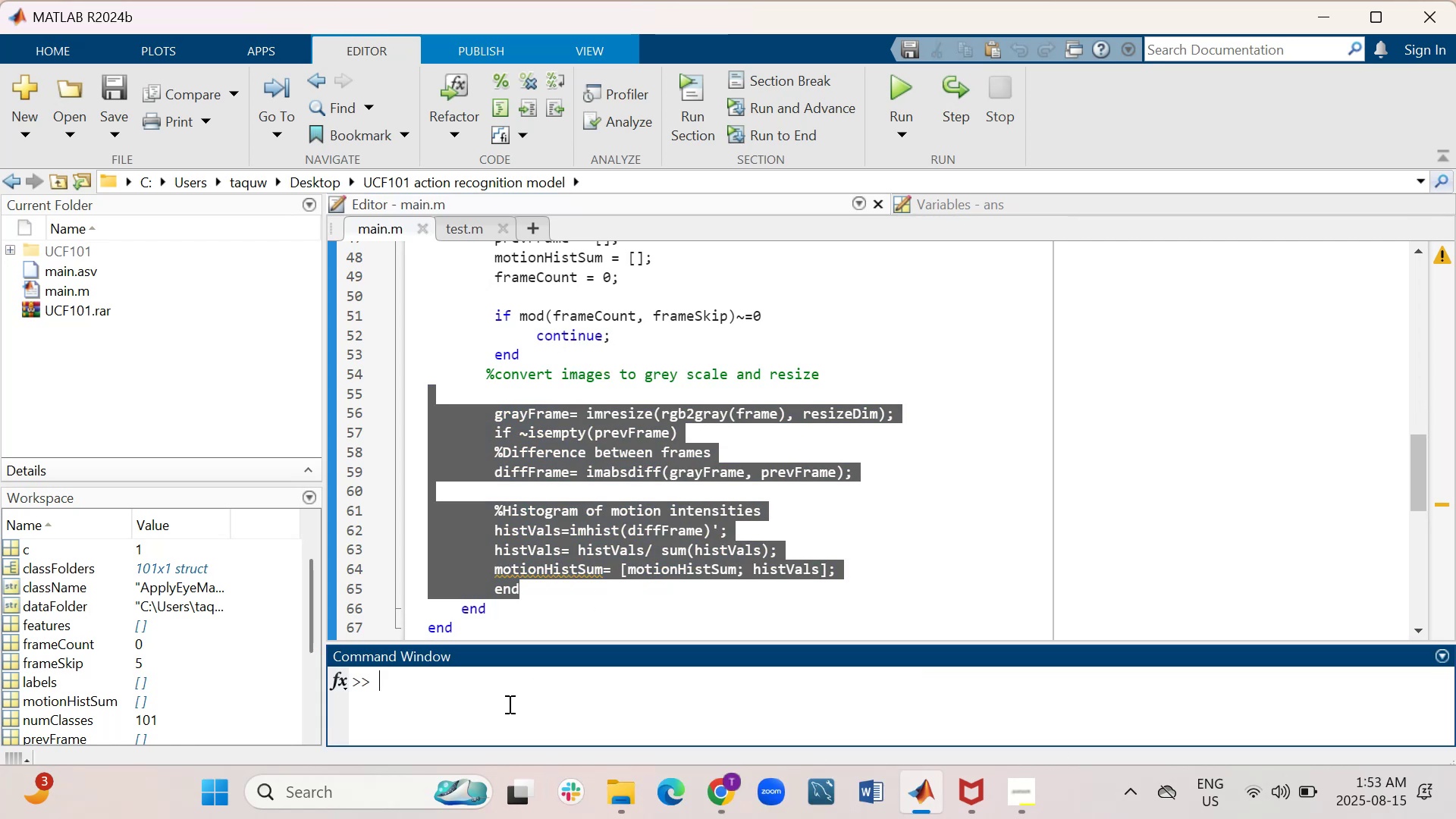 
right_click([508, 704])
 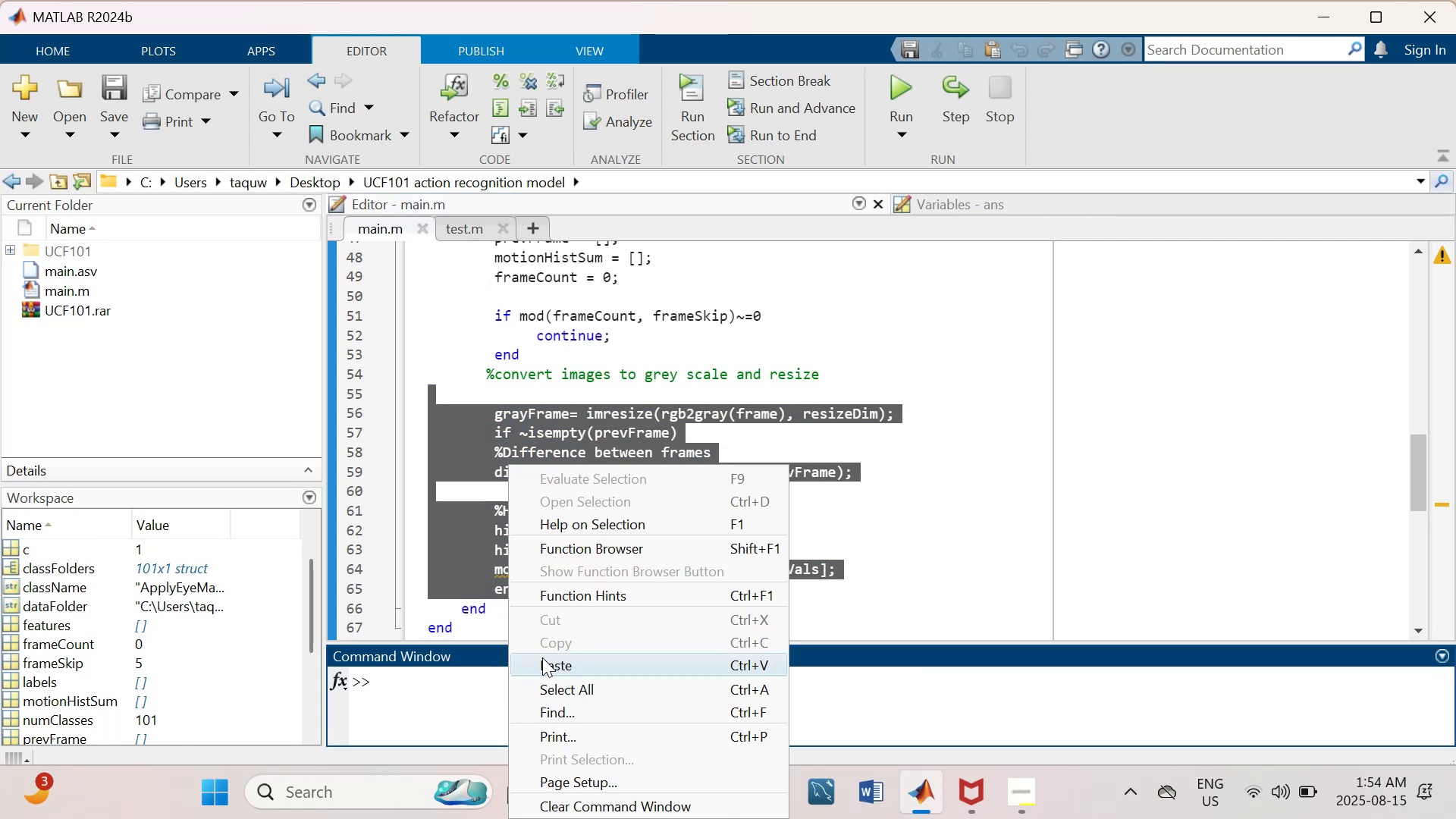 
left_click([546, 657])
 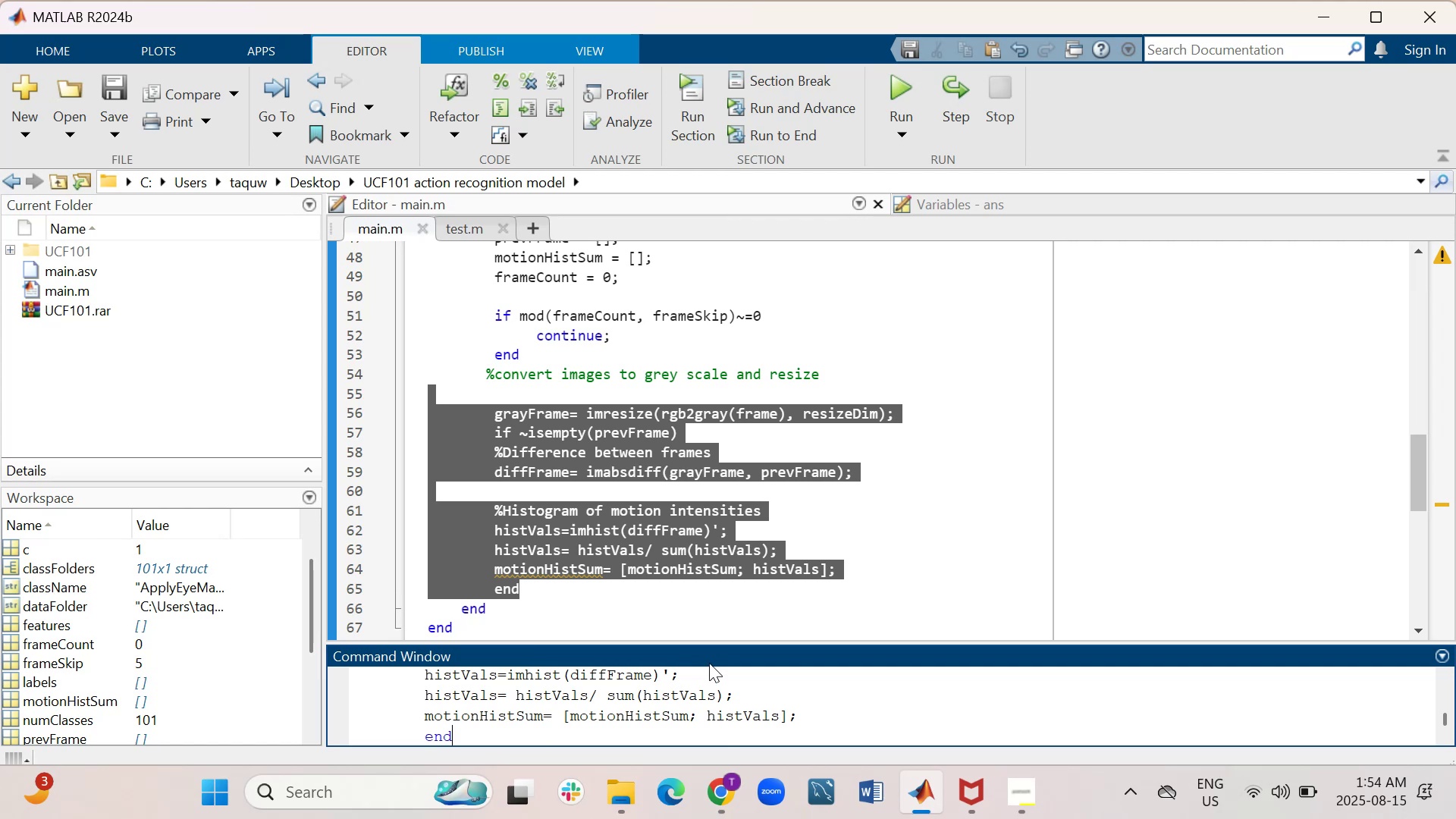 
key(Enter)
 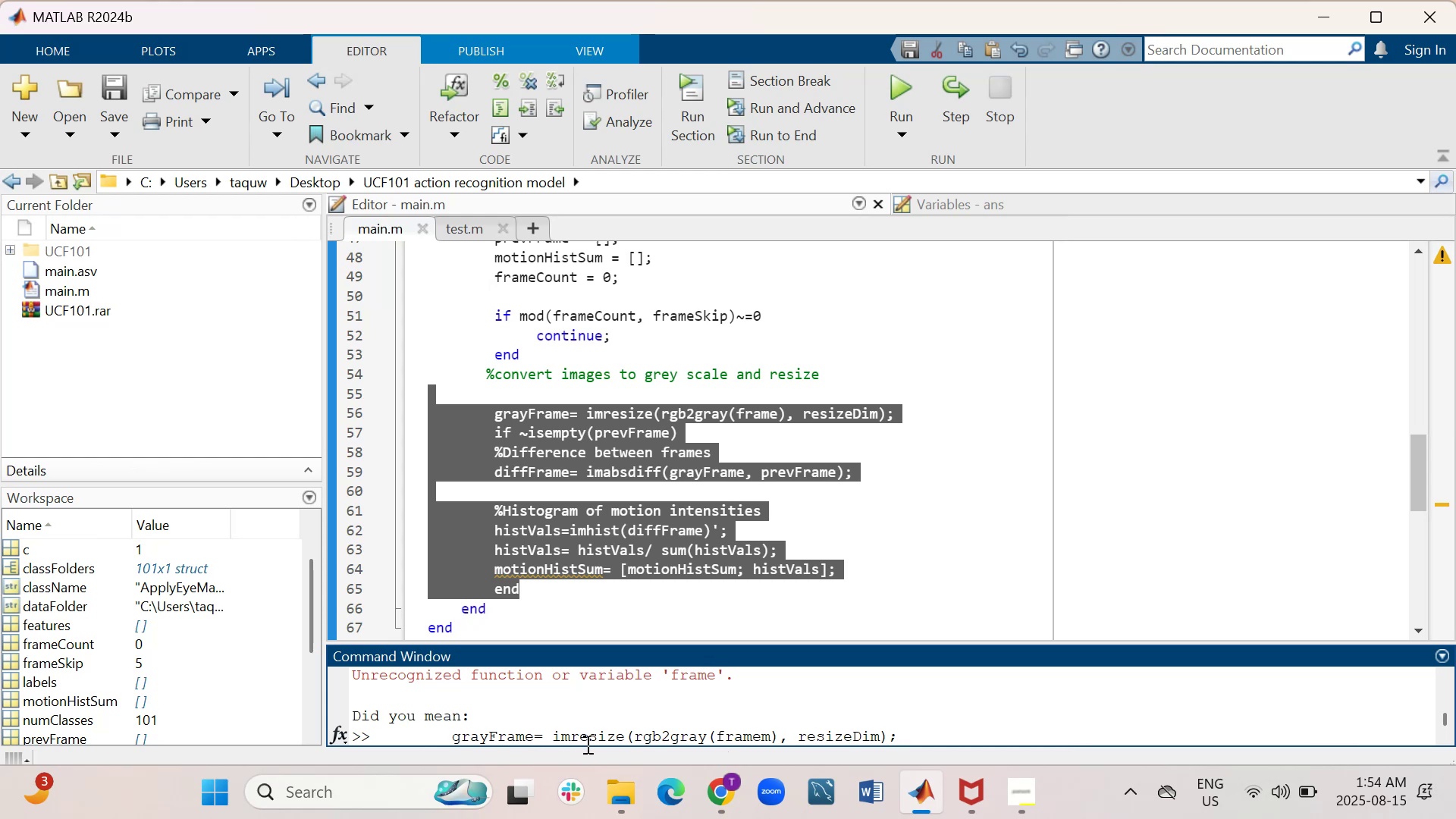 
wait(14.92)
 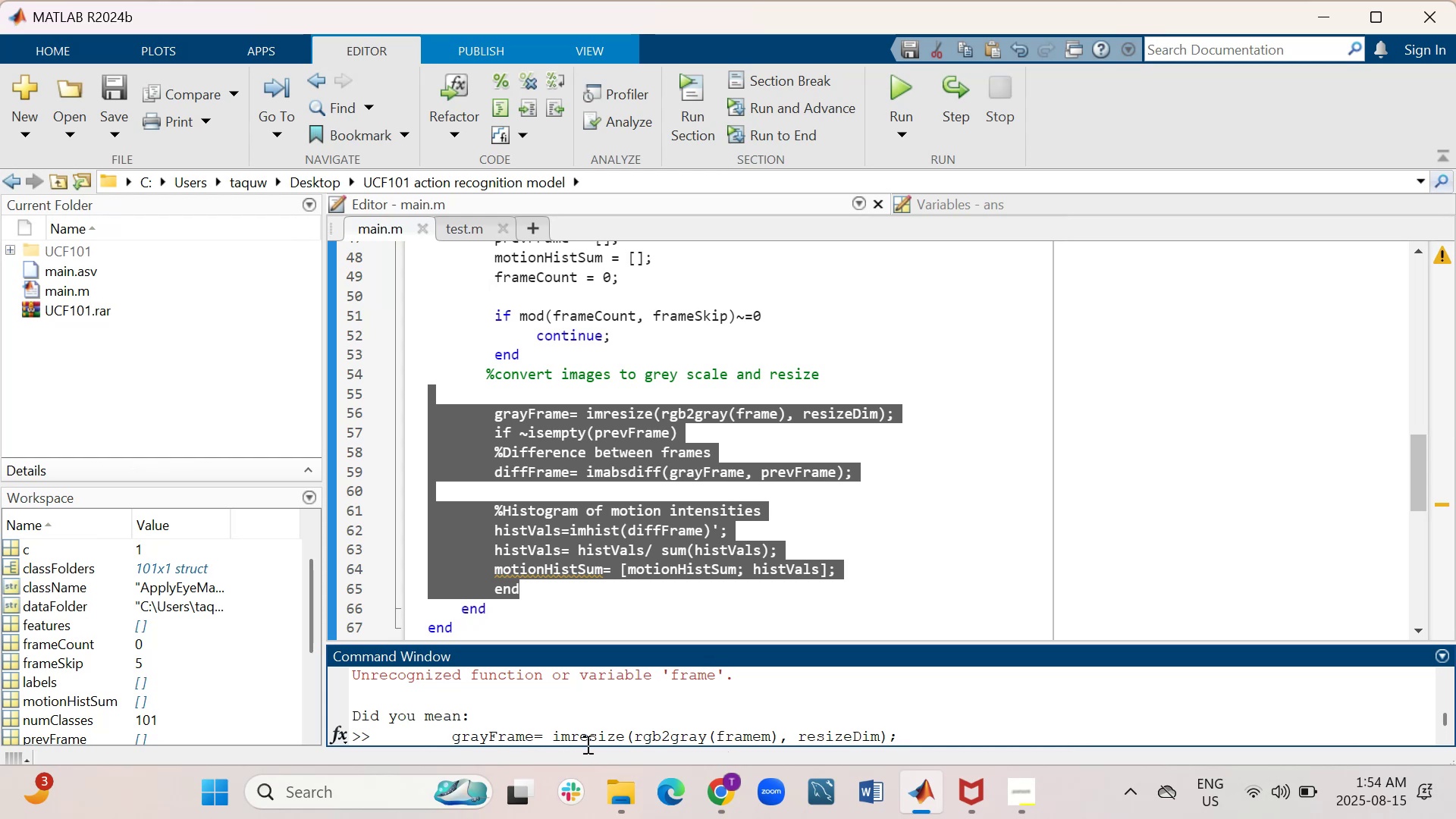 
key(Enter)
 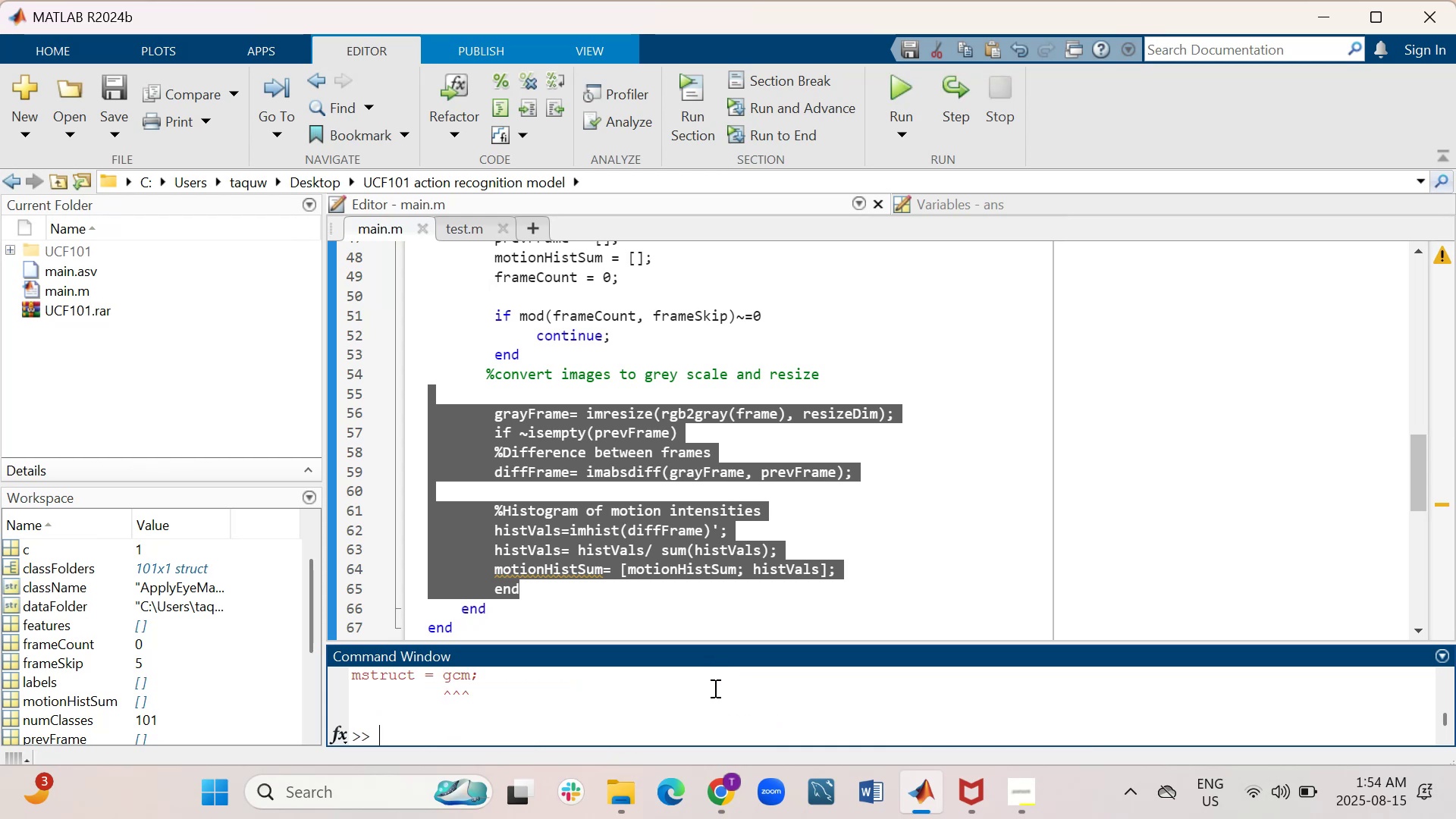 
left_click([657, 620])
 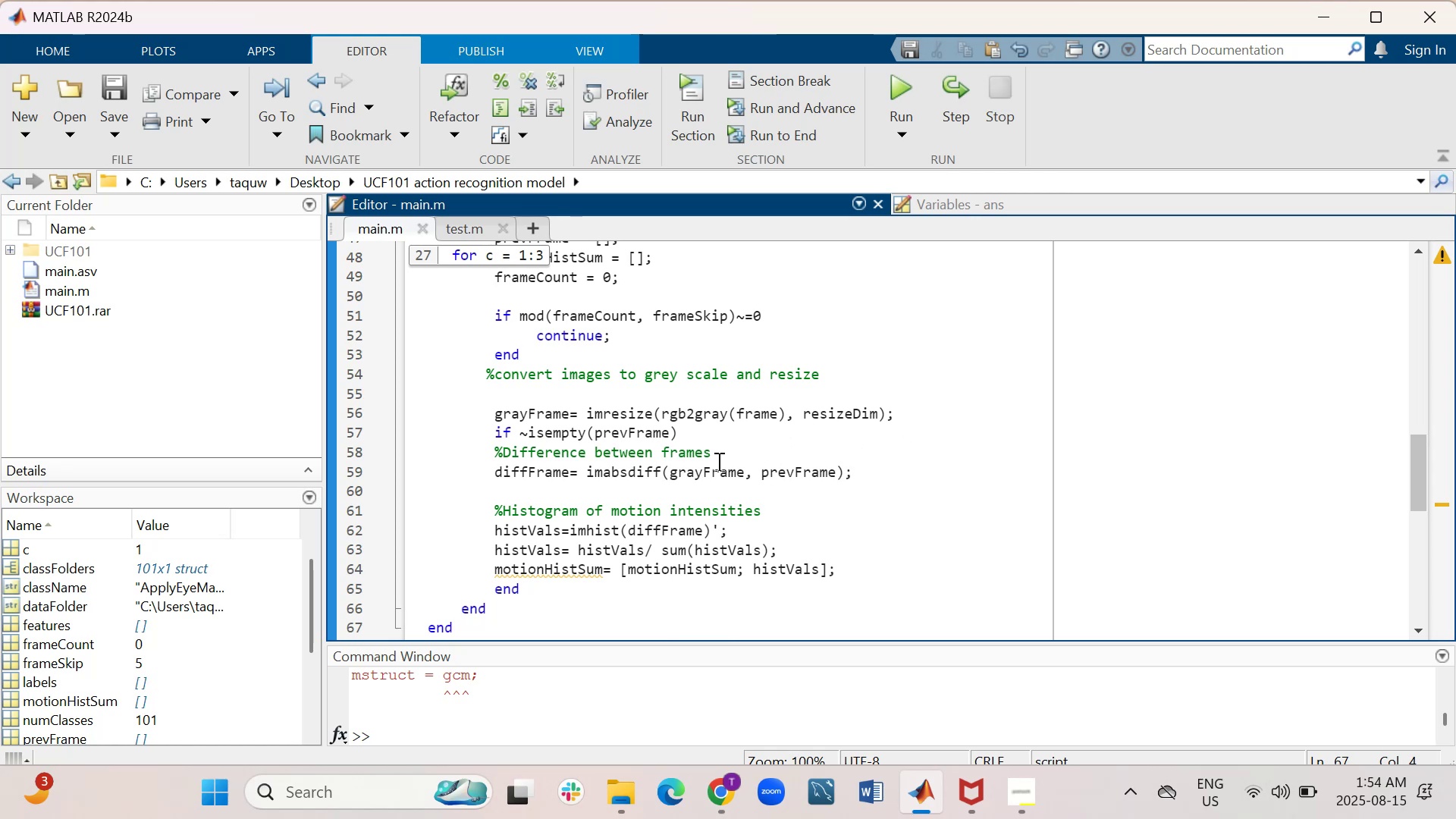 
wait(9.74)
 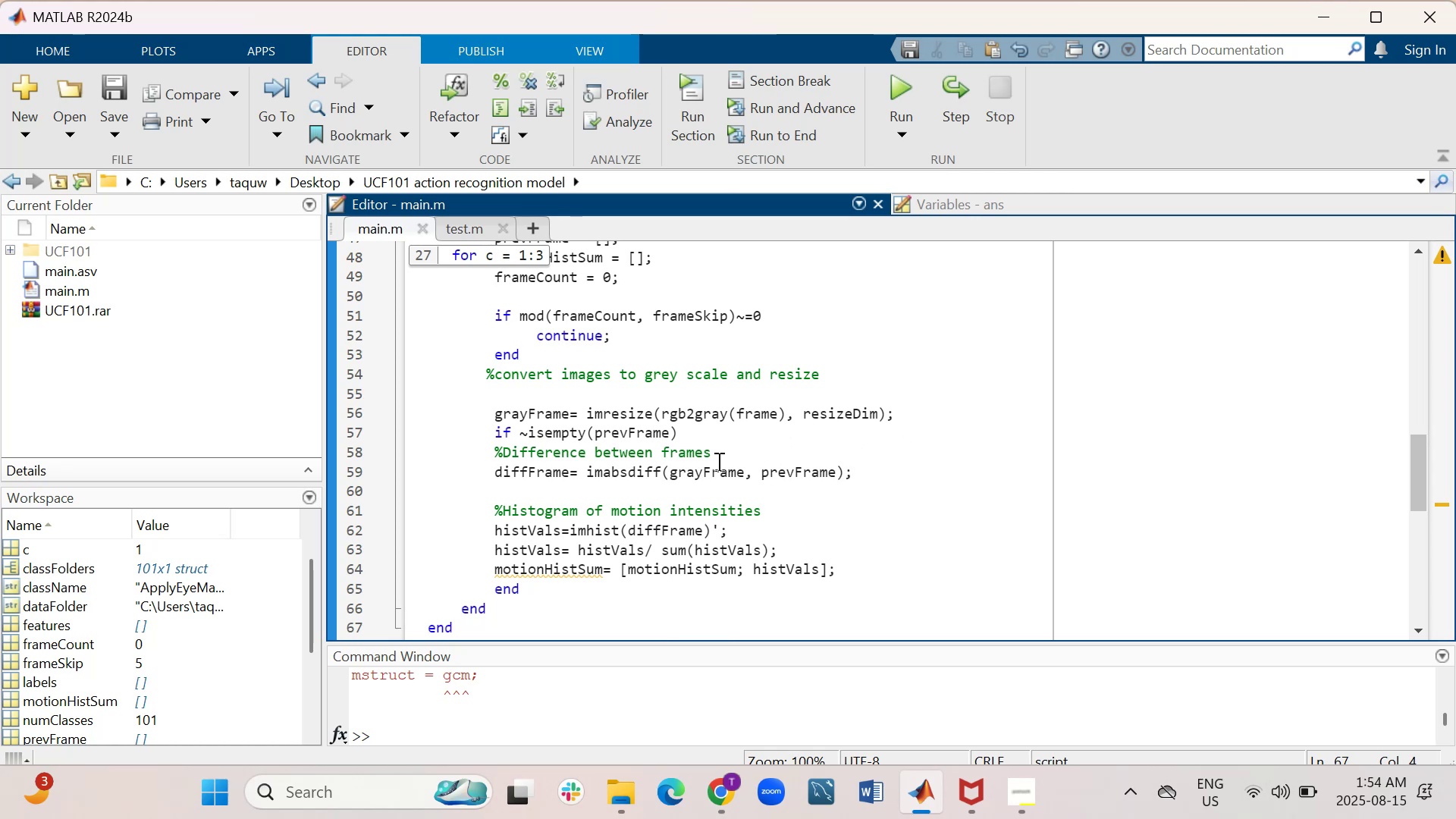 
left_click_drag(start_coordinate=[743, 642], to_coordinate=[725, 666])
 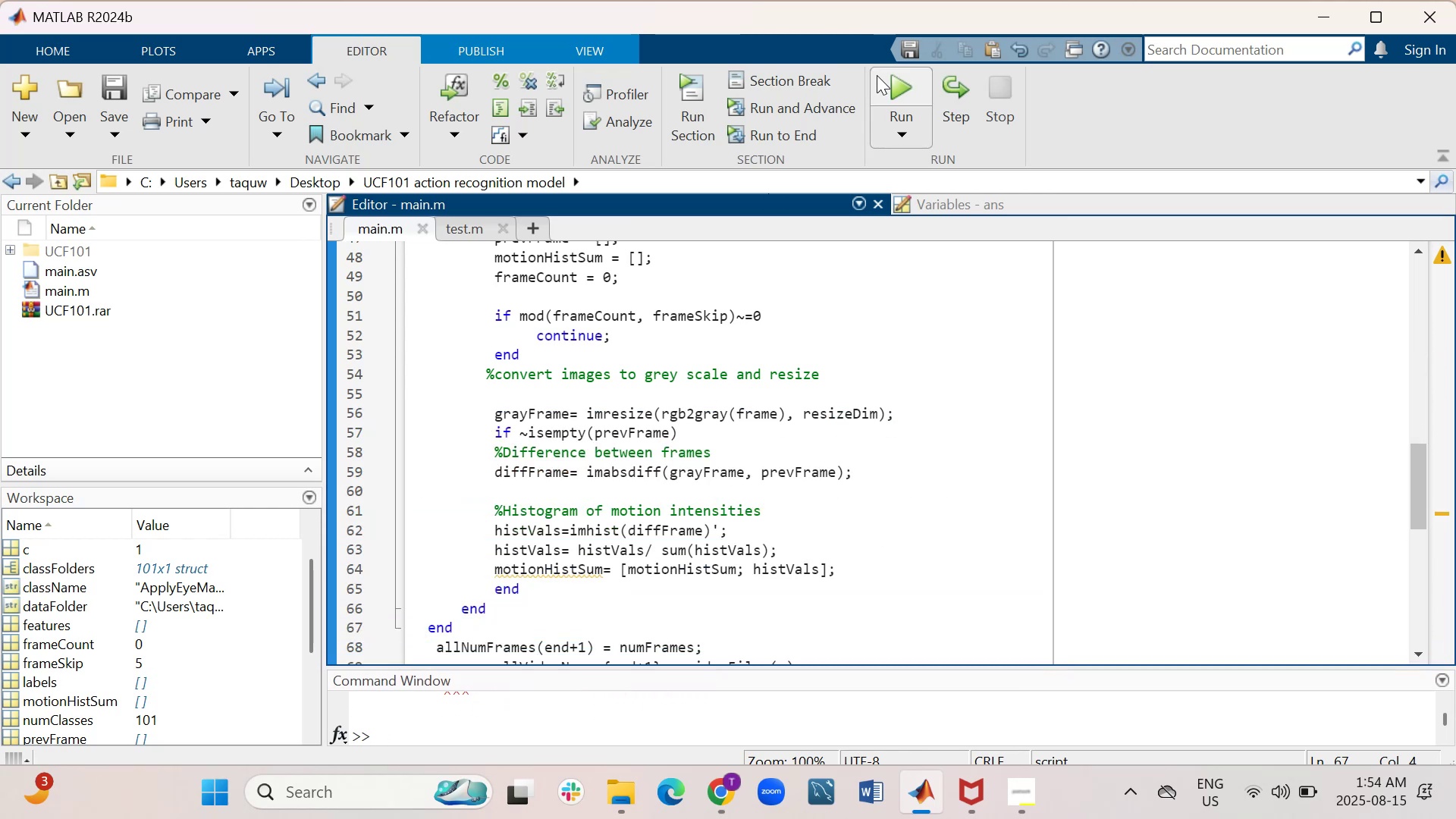 
left_click_drag(start_coordinate=[893, 94], to_coordinate=[898, 91])
 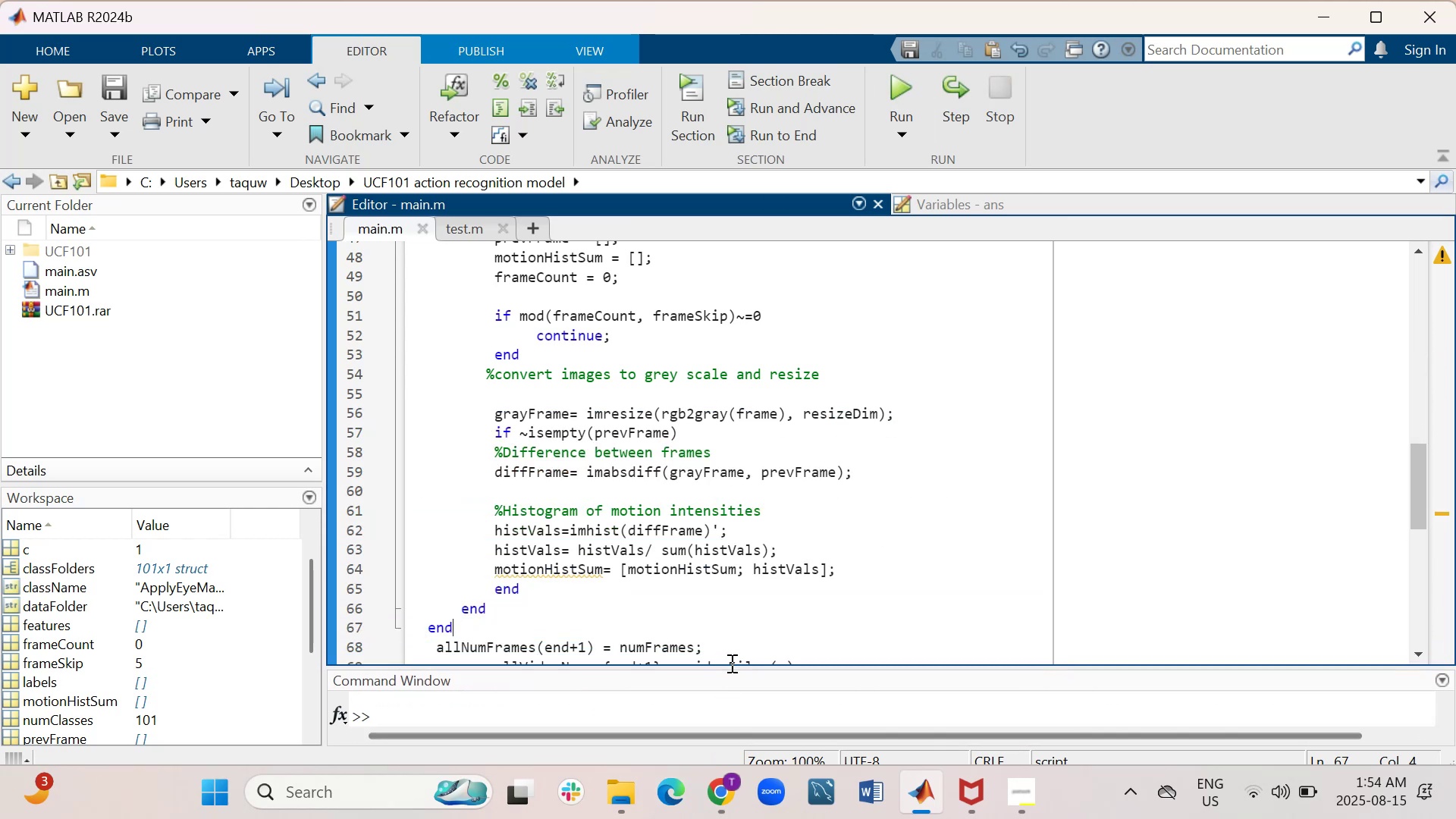 
left_click_drag(start_coordinate=[731, 668], to_coordinate=[713, 446])
 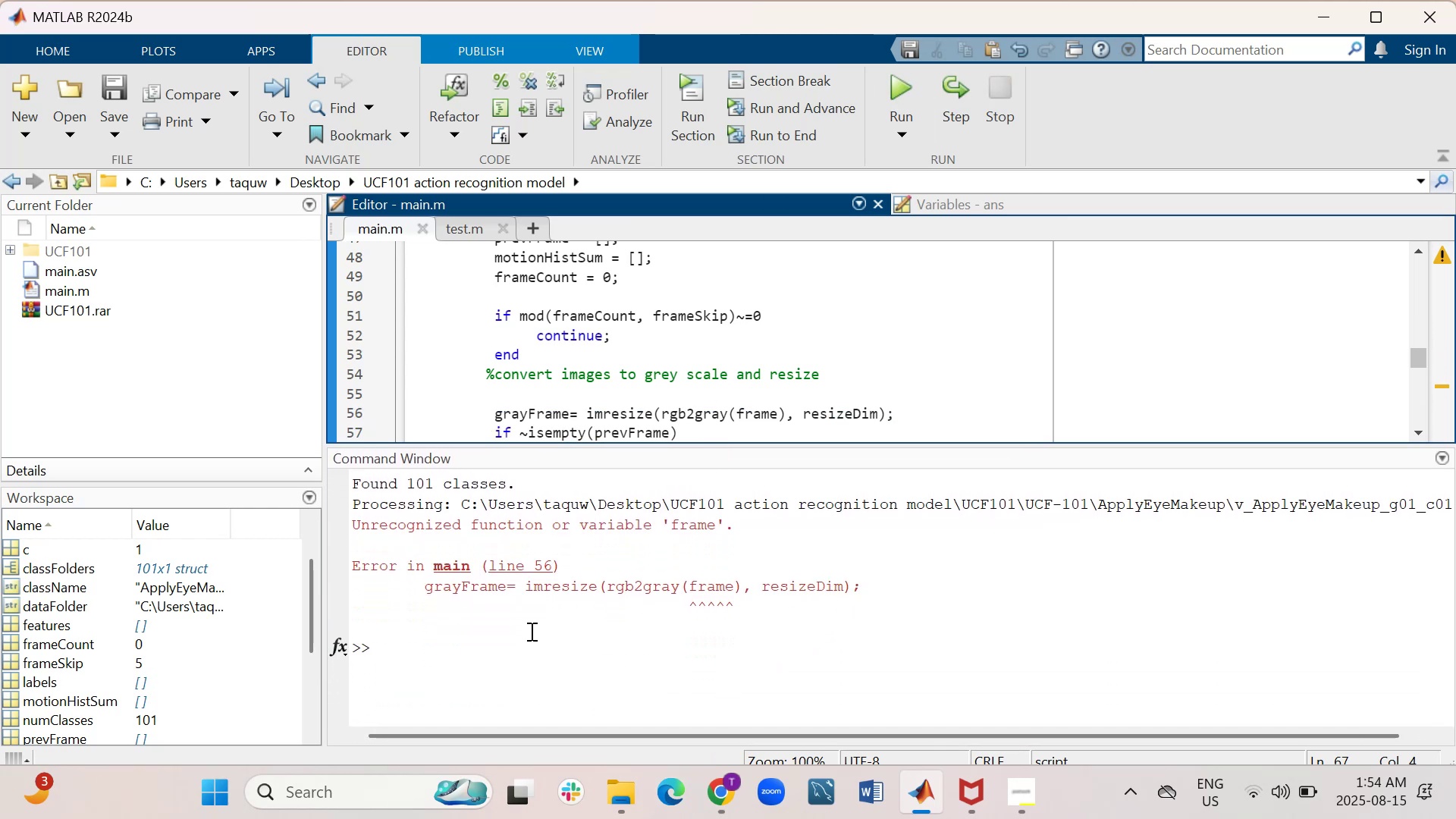 
left_click_drag(start_coordinate=[765, 609], to_coordinate=[352, 507])
 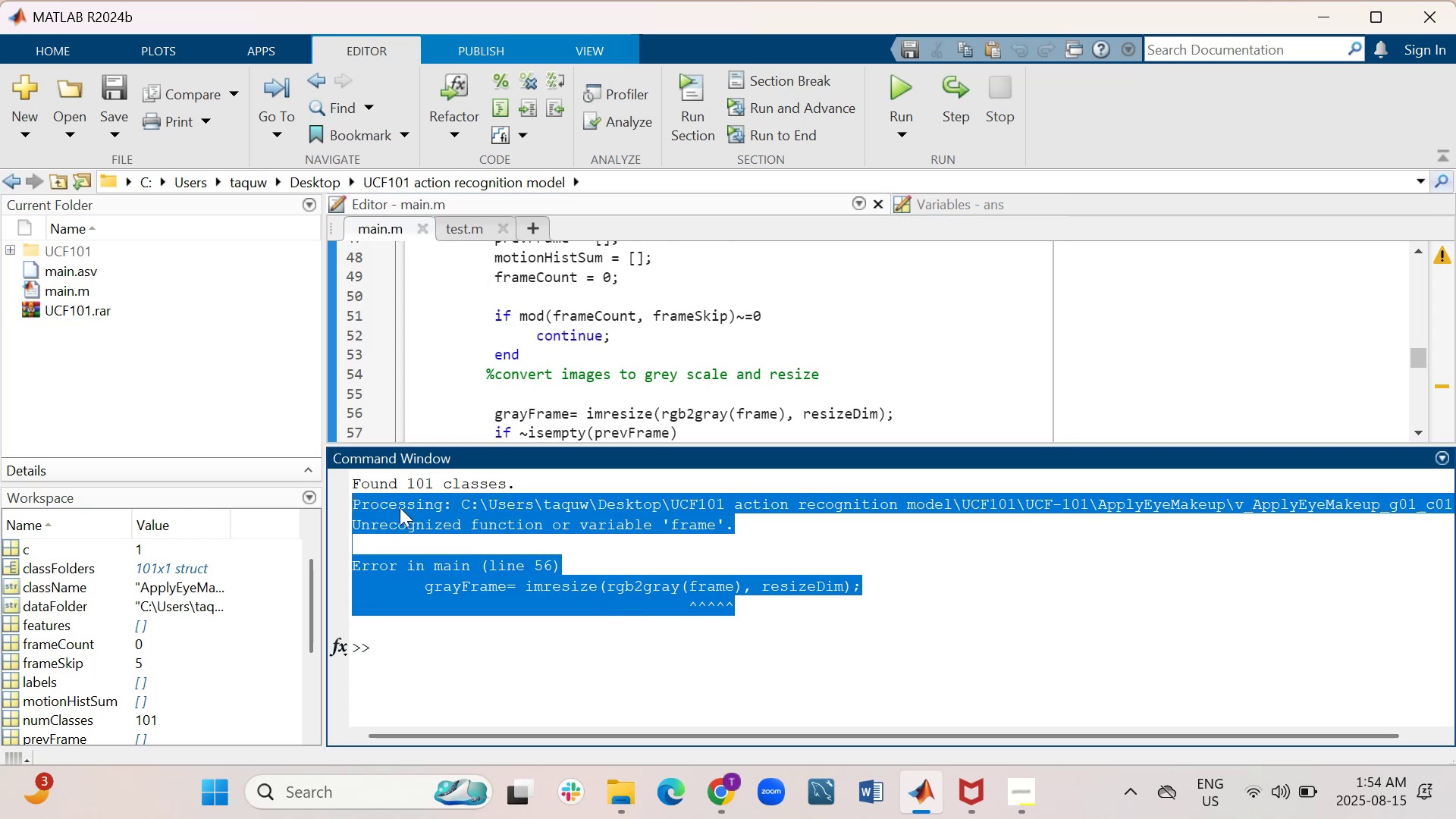 
right_click([429, 507])
 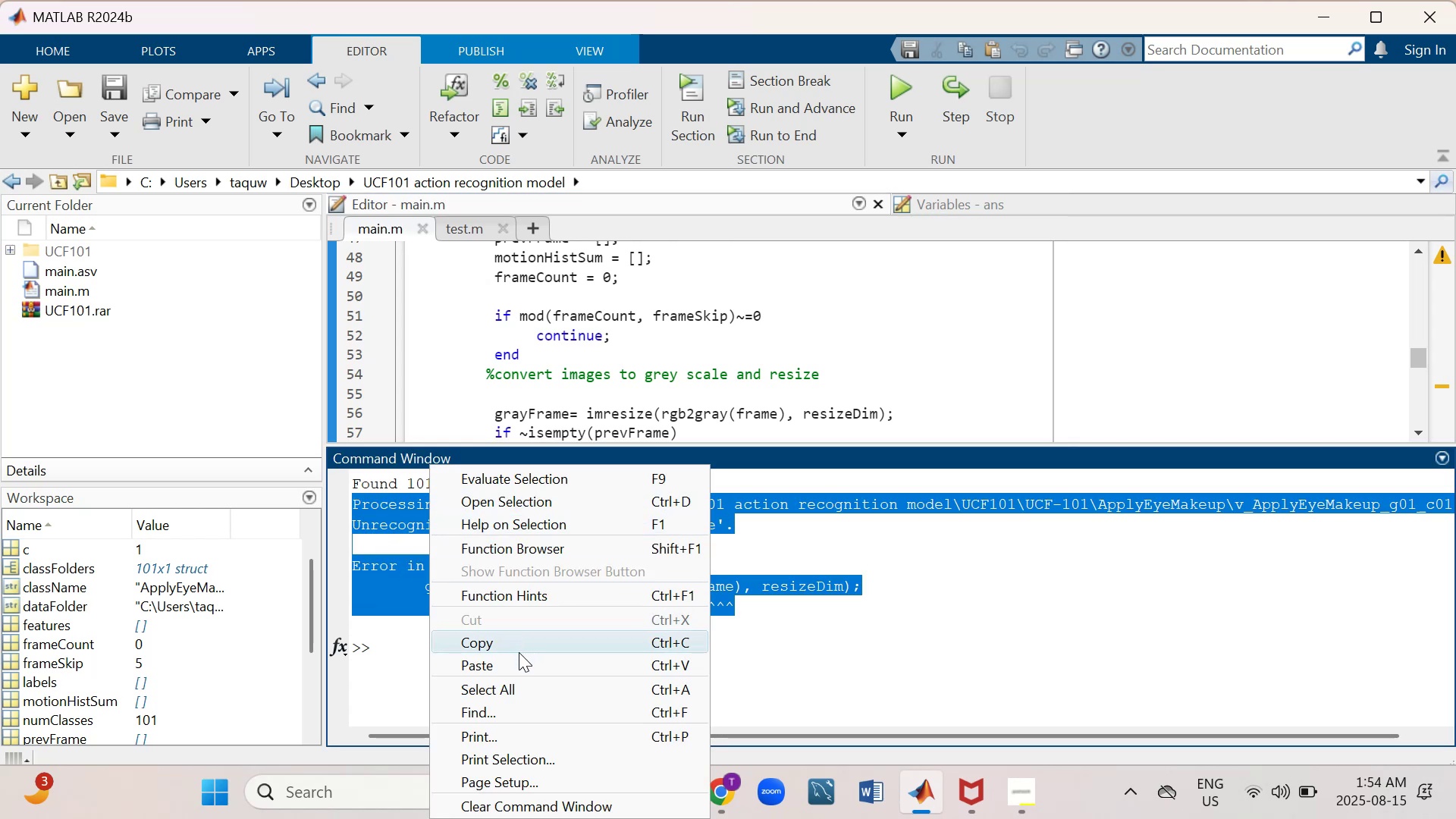 
left_click([519, 643])
 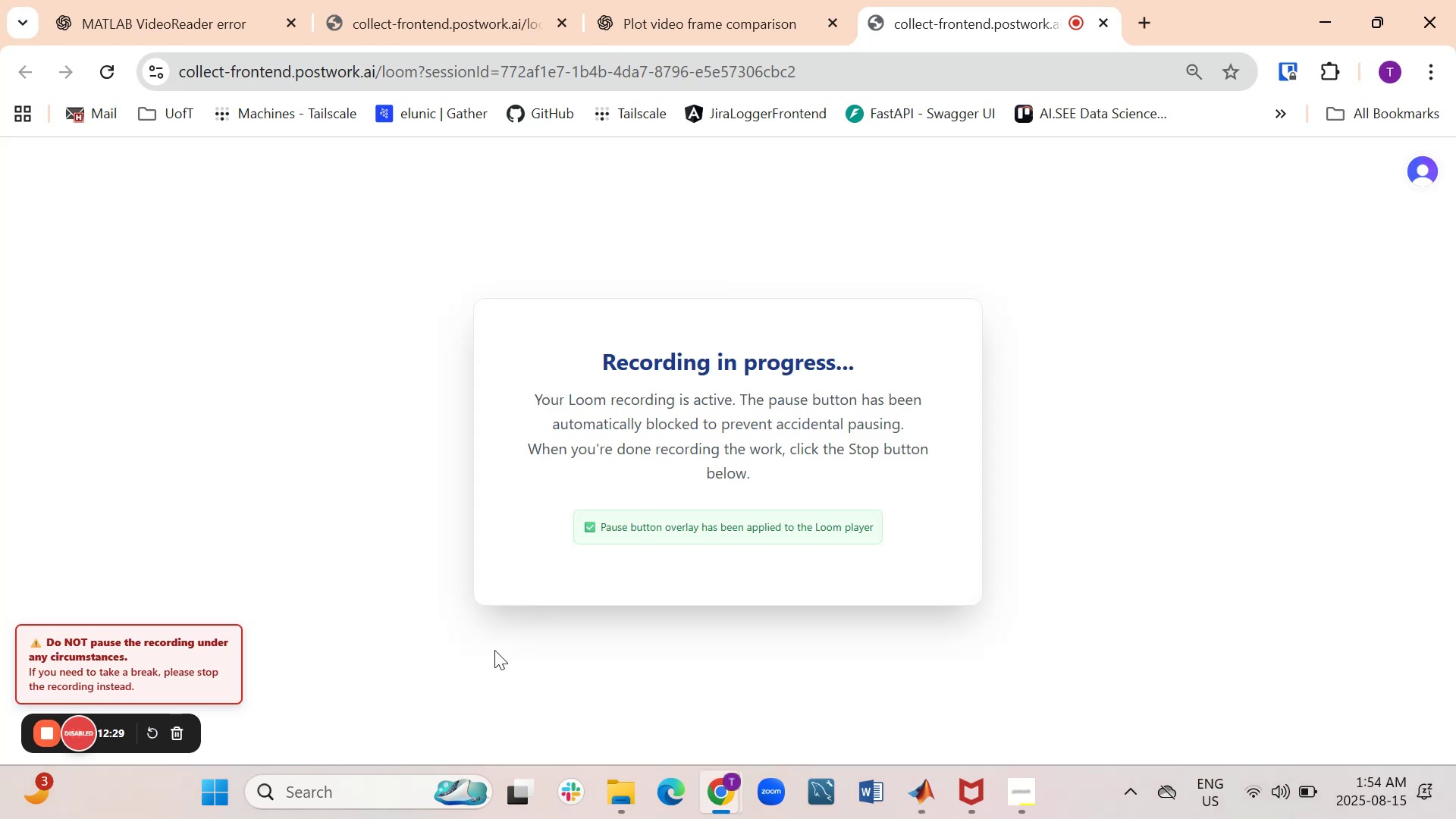 
wait(8.32)
 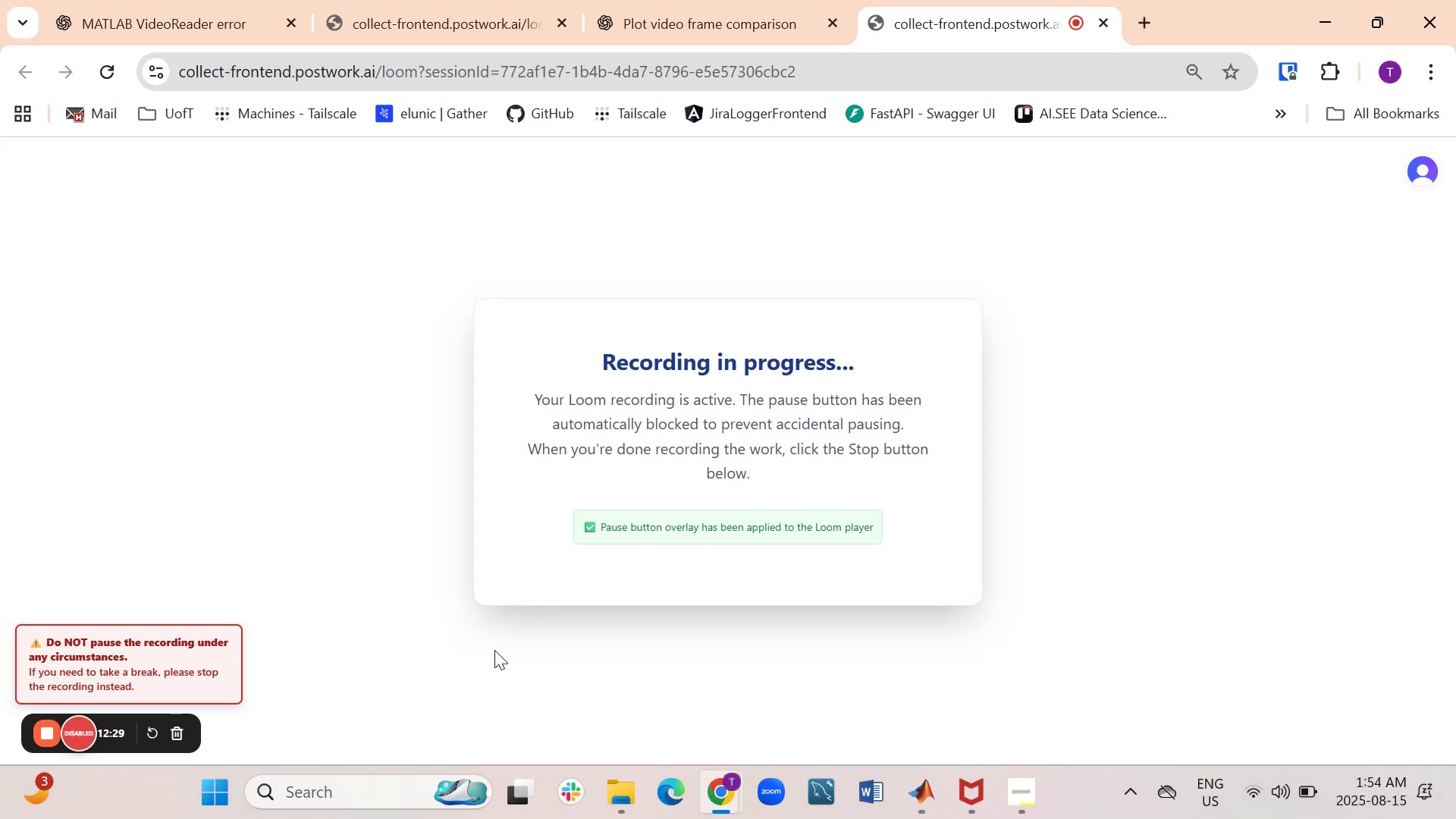 
left_click([559, 18])
 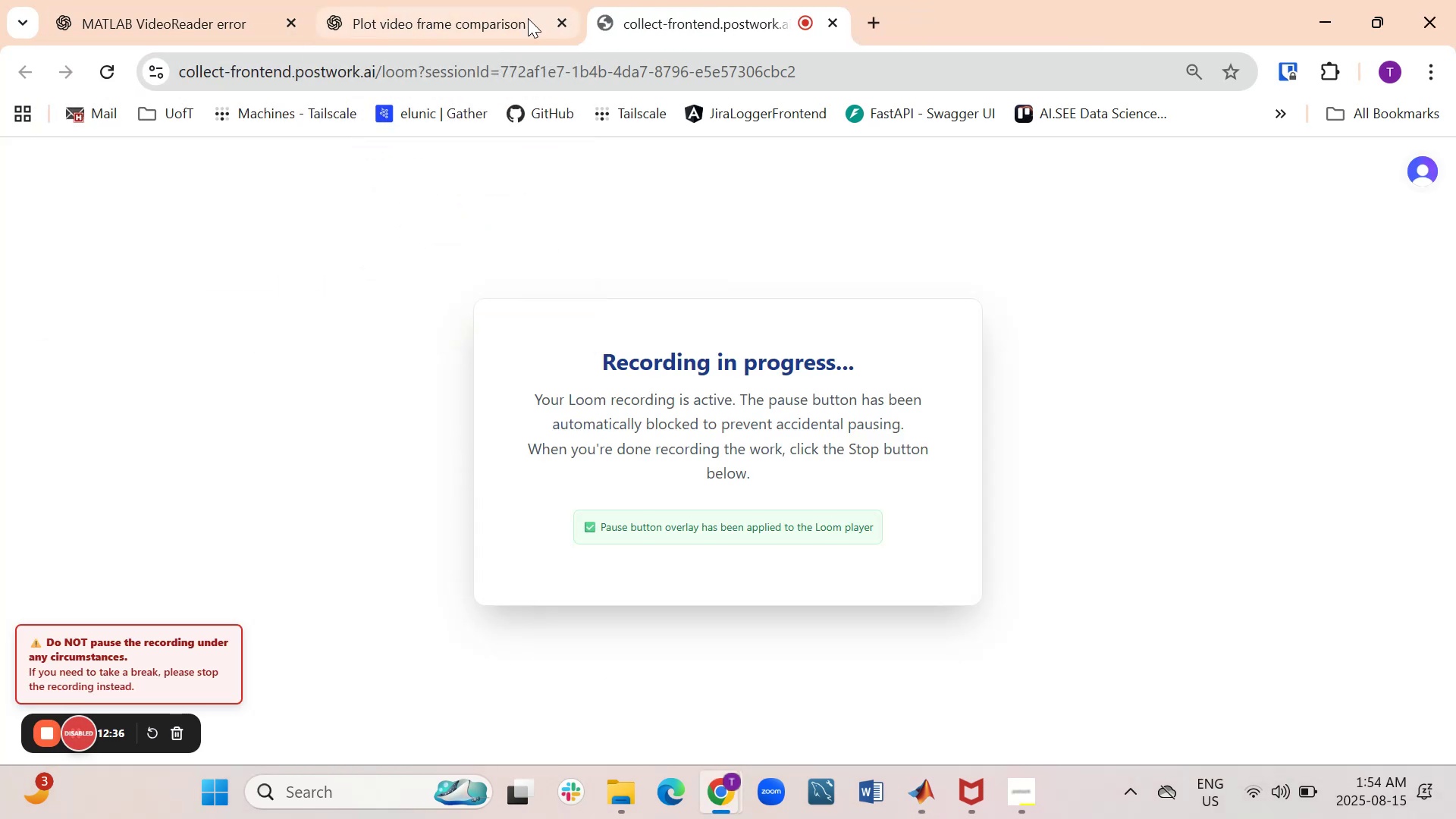 
left_click([462, 17])
 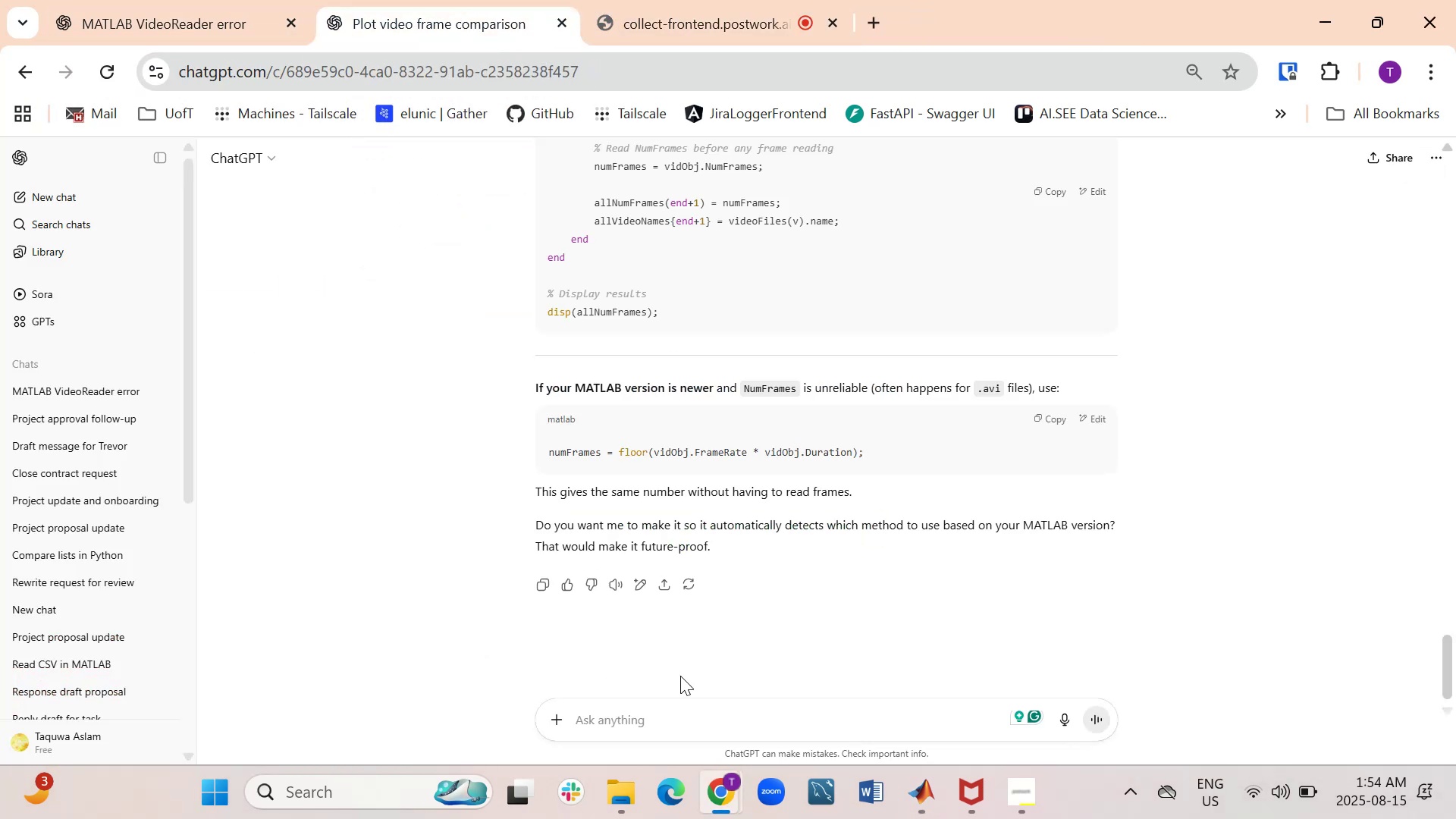 
left_click([661, 724])
 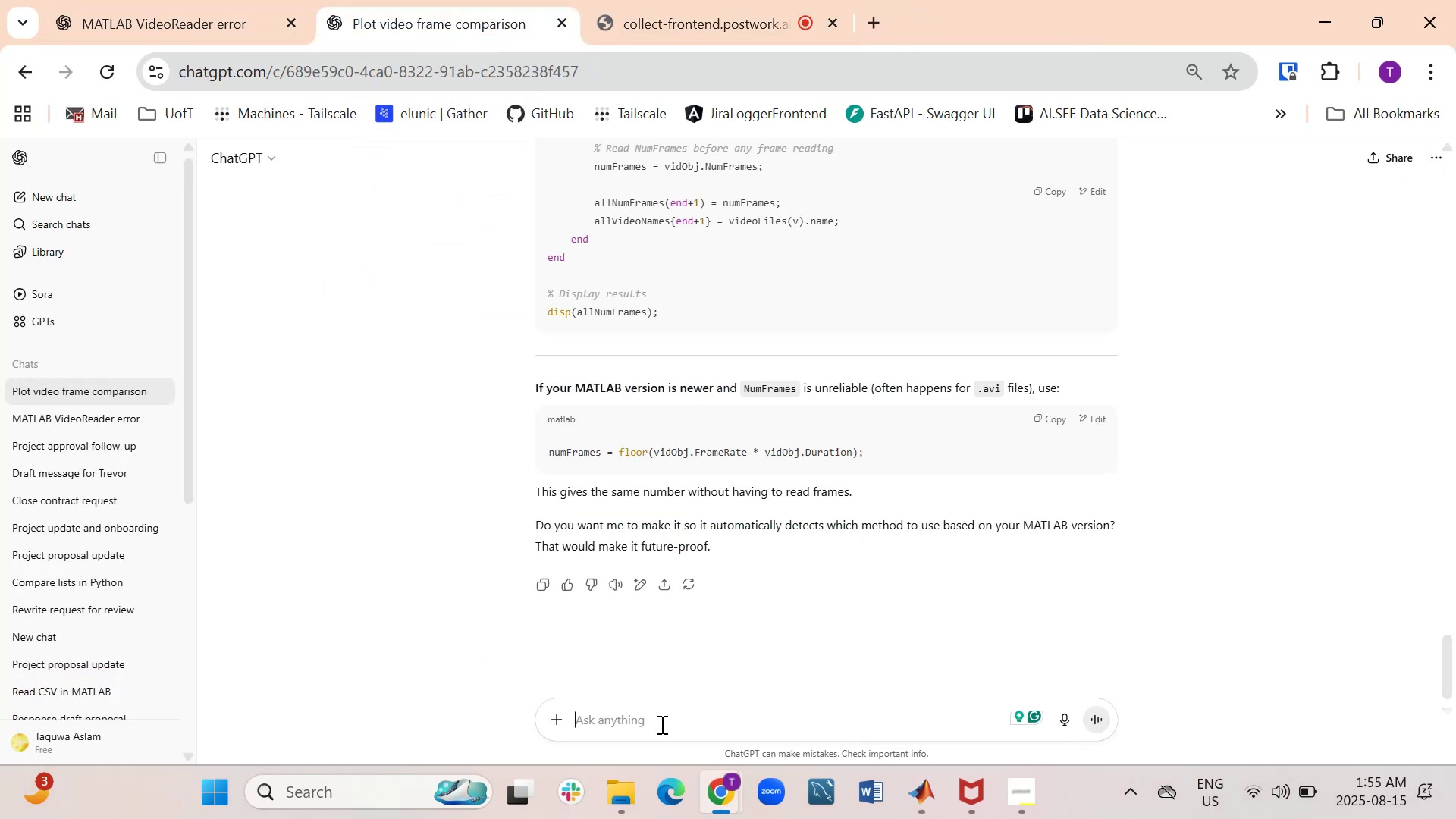 
right_click([661, 724])
 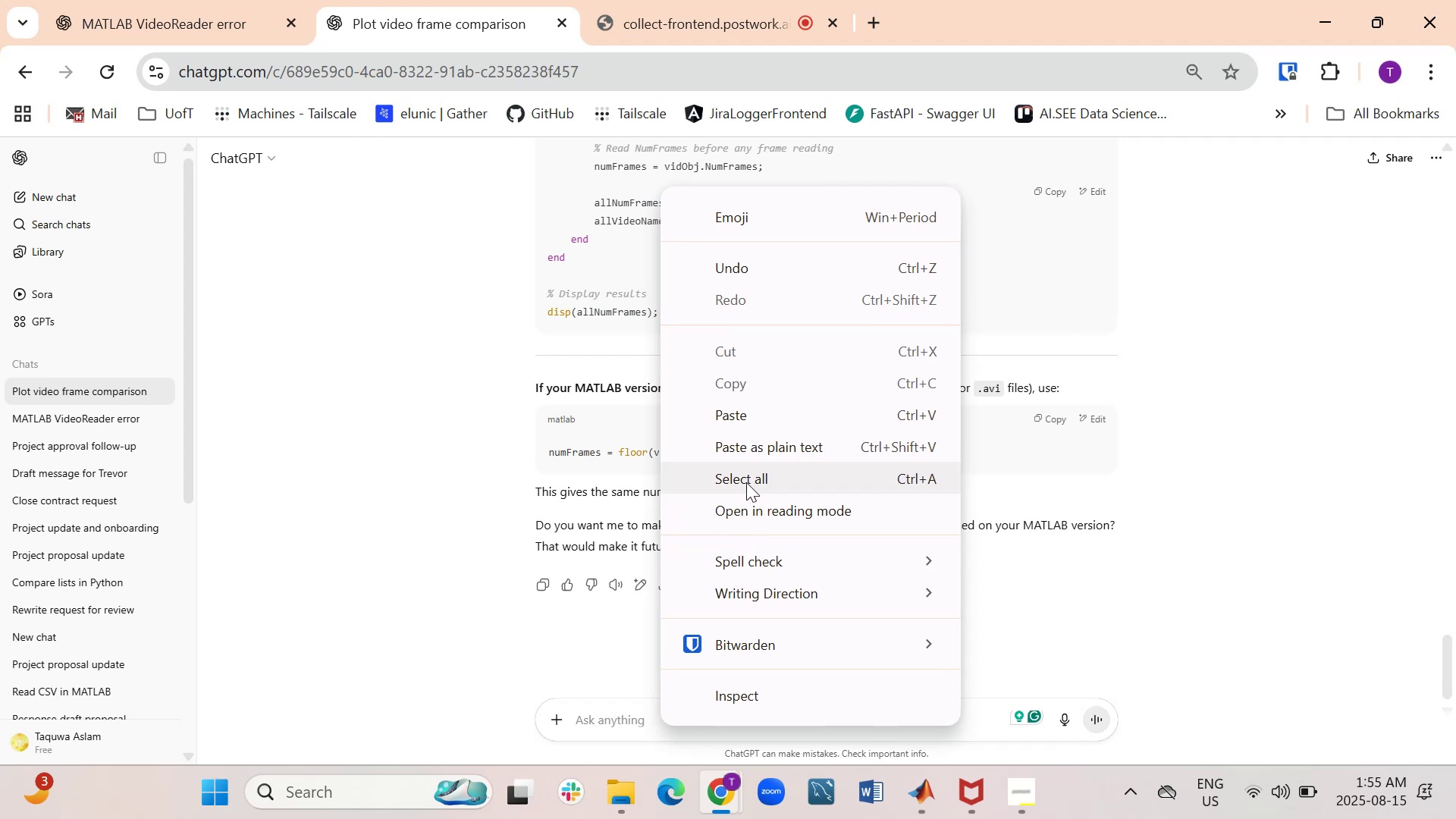 
left_click([744, 424])
 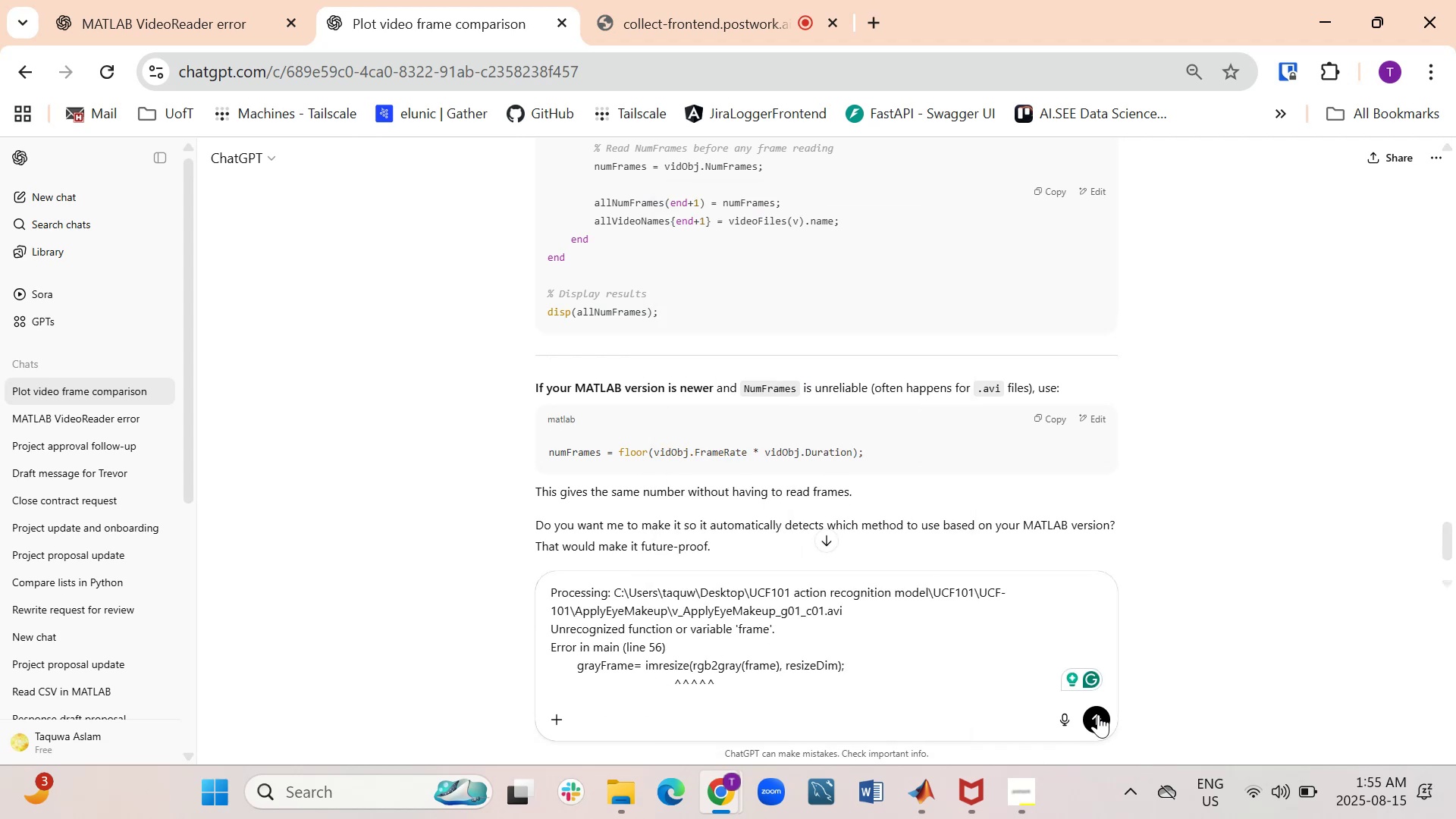 
left_click([1098, 714])
 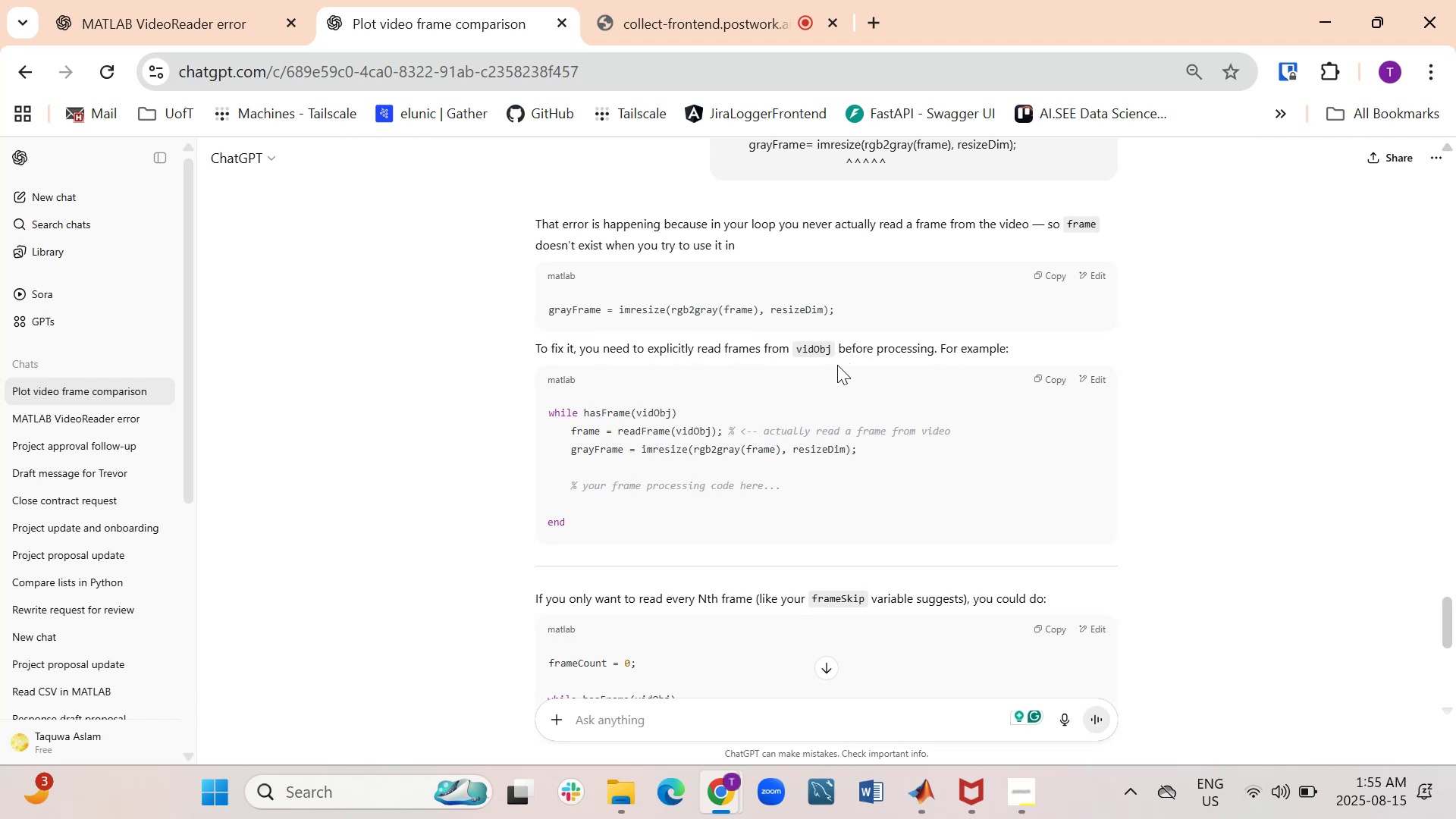 
wait(37.09)
 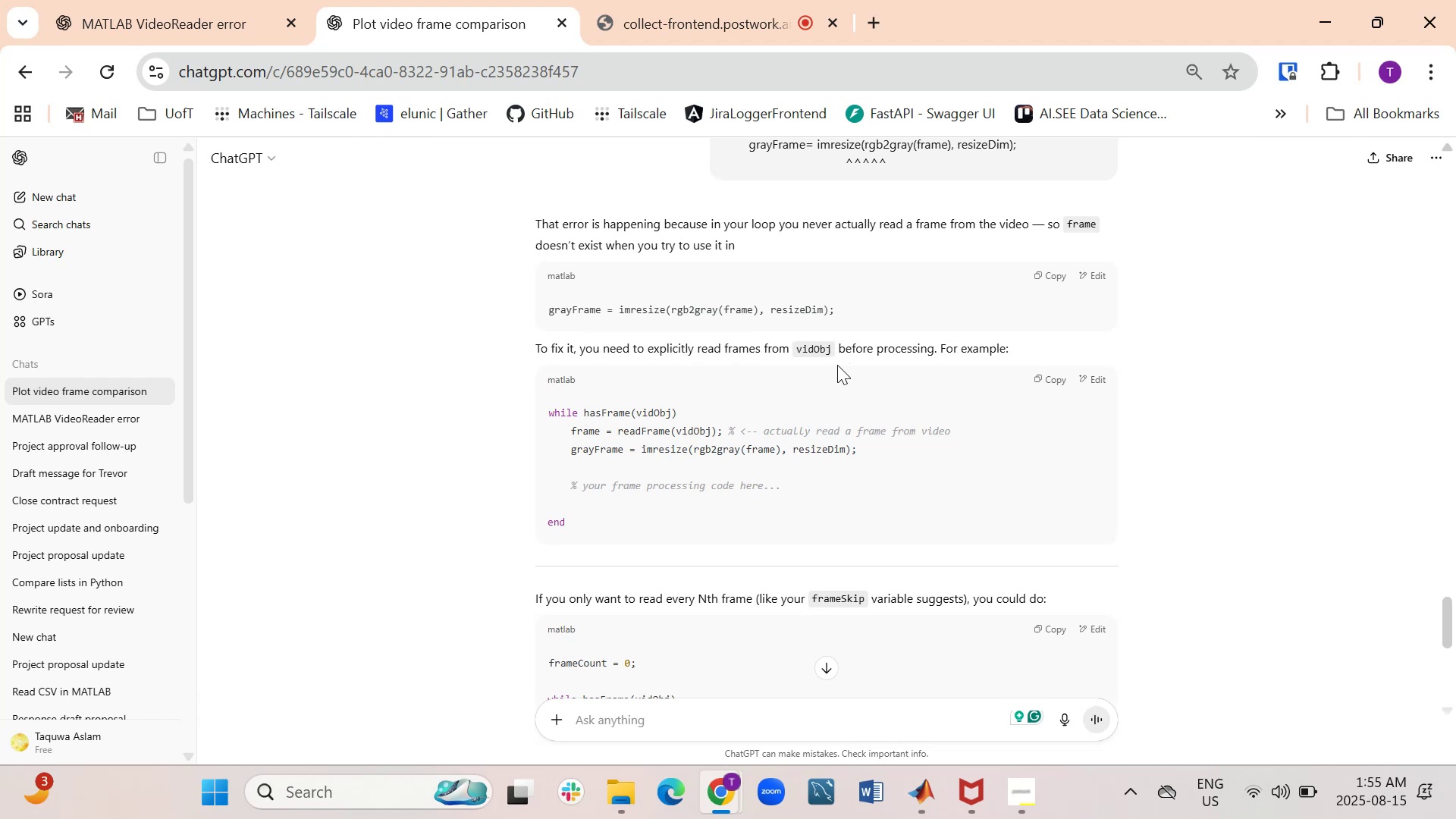 
left_click_drag(start_coordinate=[573, 429], to_coordinate=[721, 433])
 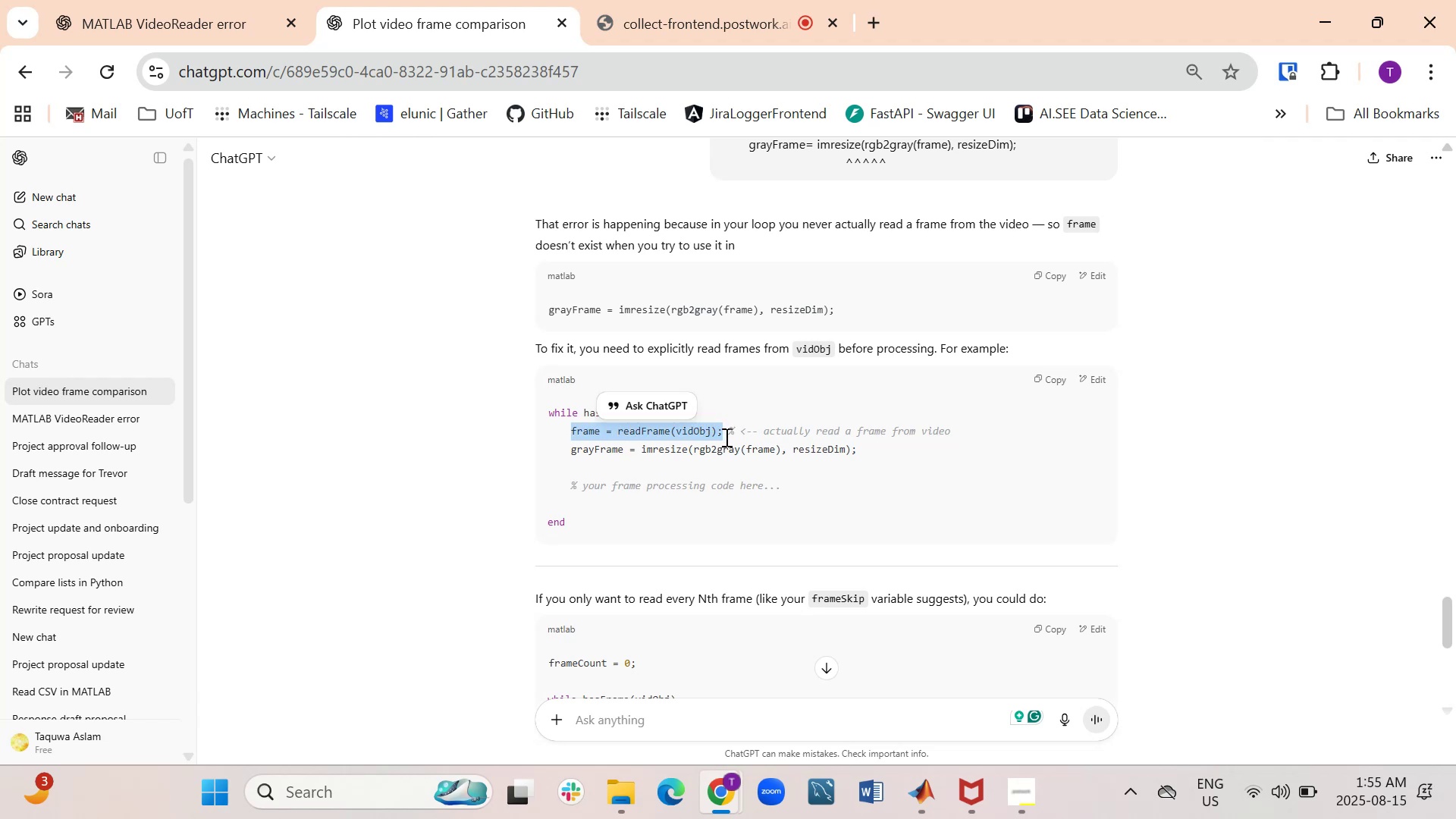 
key(Control+C)
 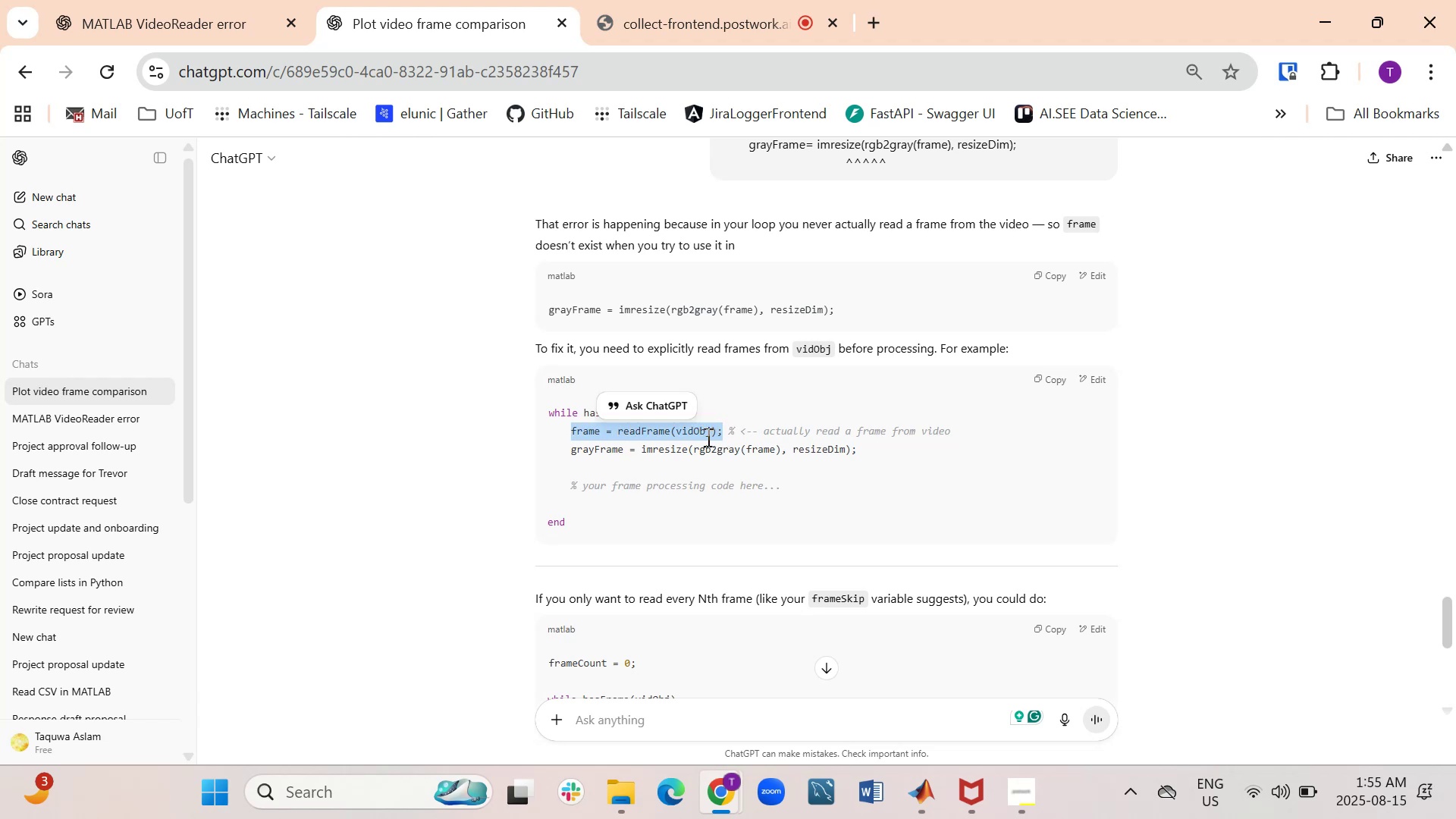 
wait(8.33)
 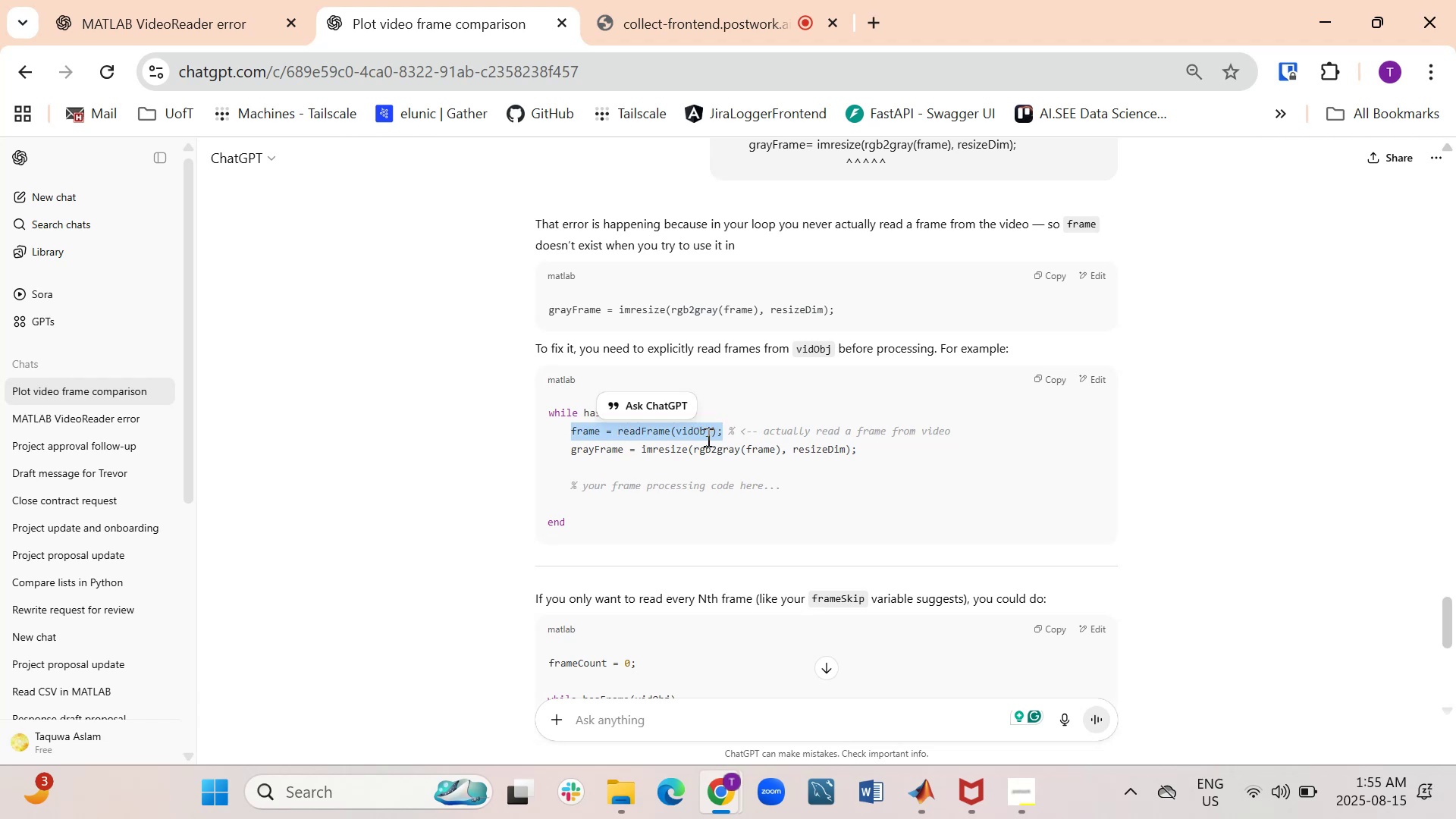 
left_click([595, 698])
 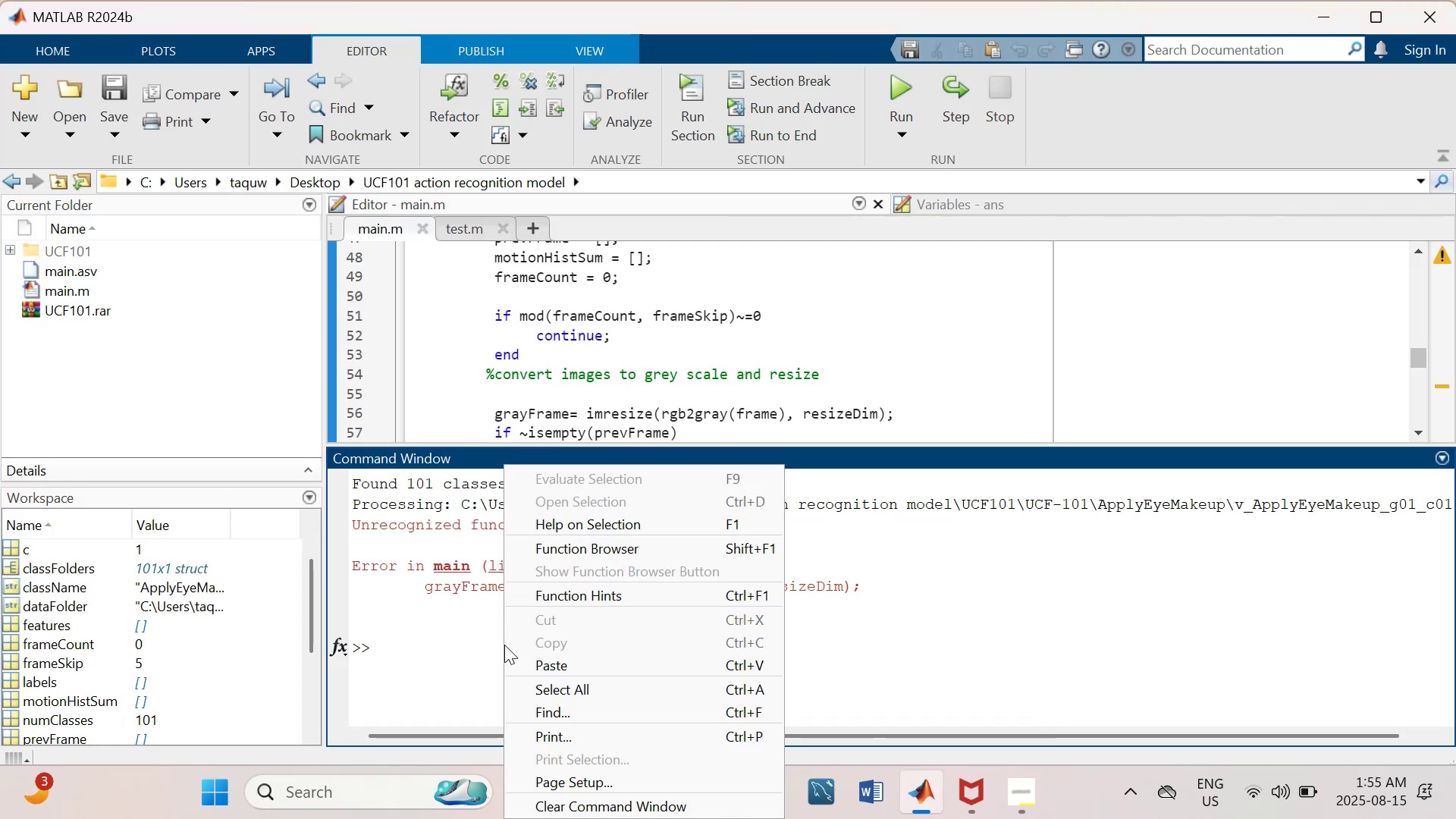 
left_click([546, 664])
 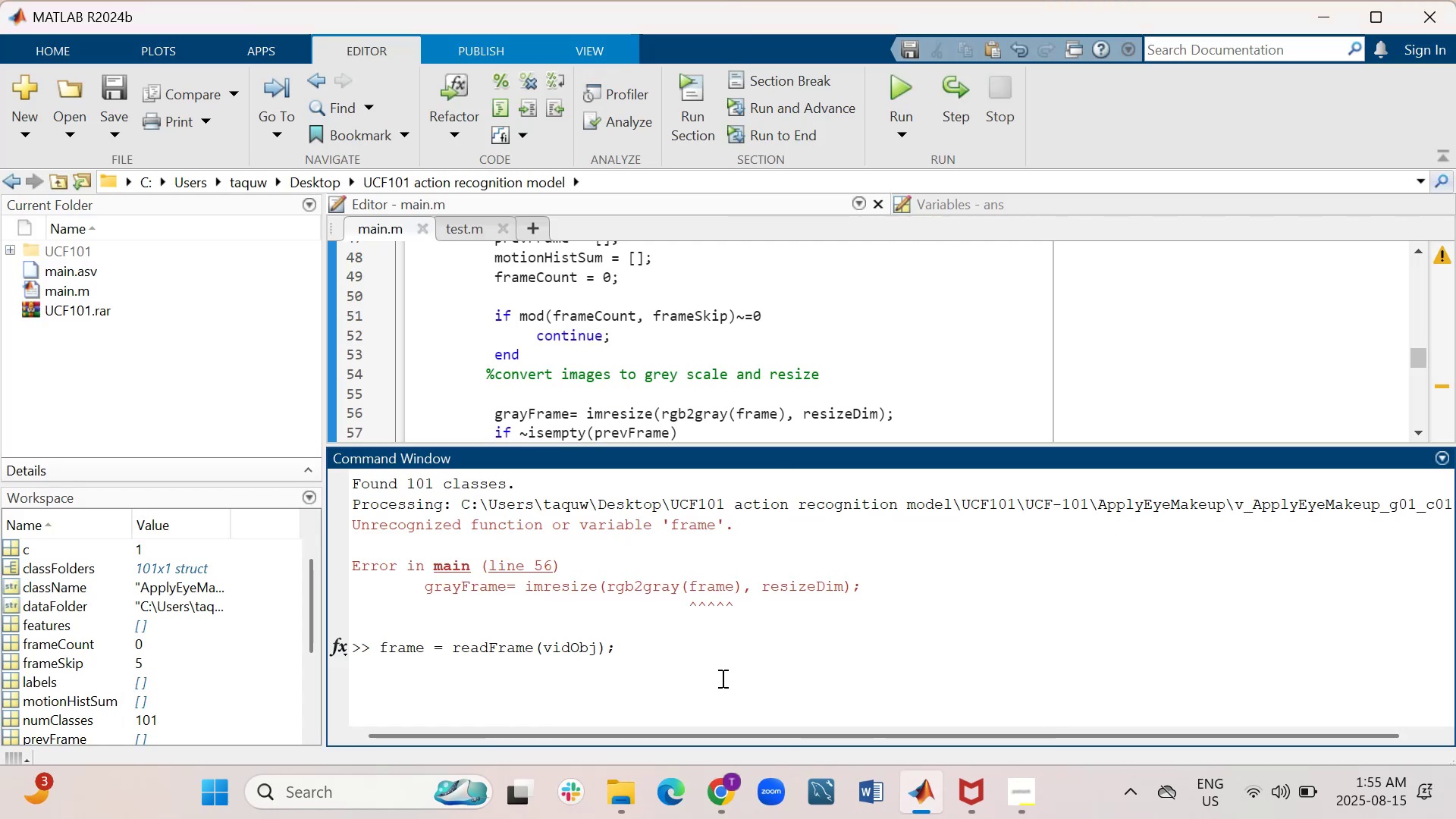 
key(Enter)
 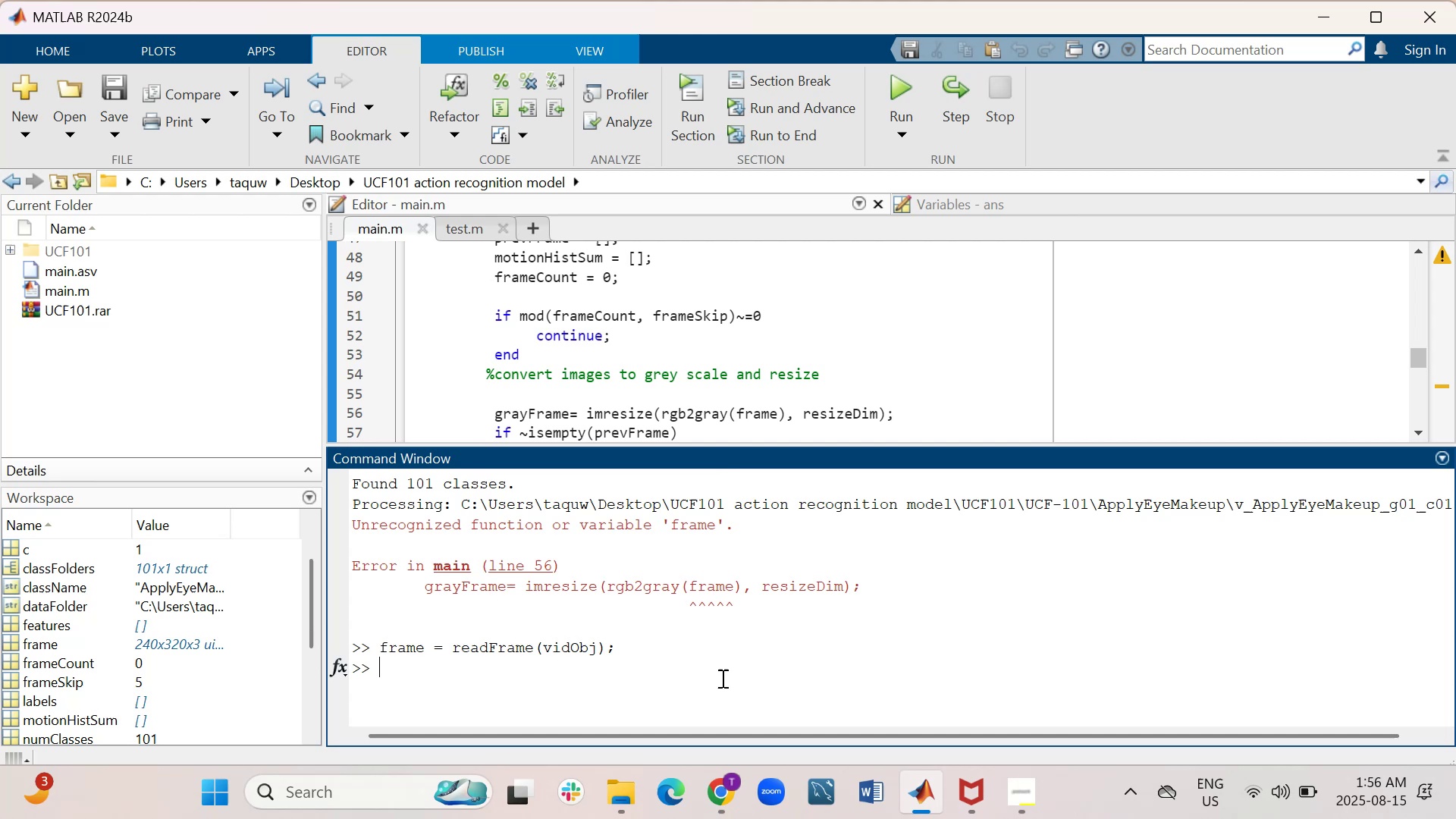 
scroll: coordinate [721, 678], scroll_direction: up, amount: 1.0
 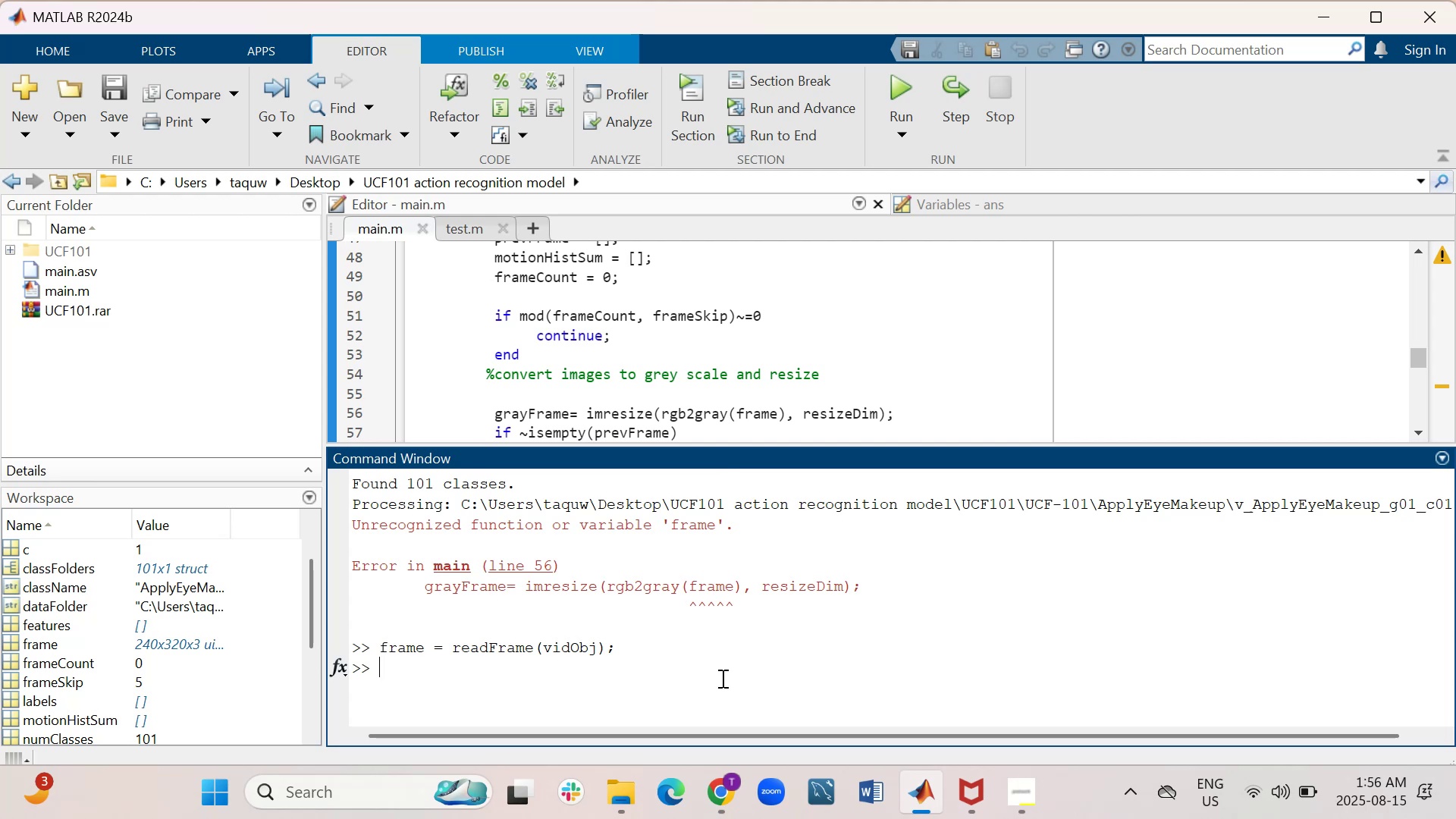 
scroll: coordinate [721, 368], scroll_direction: down, amount: 4.0
 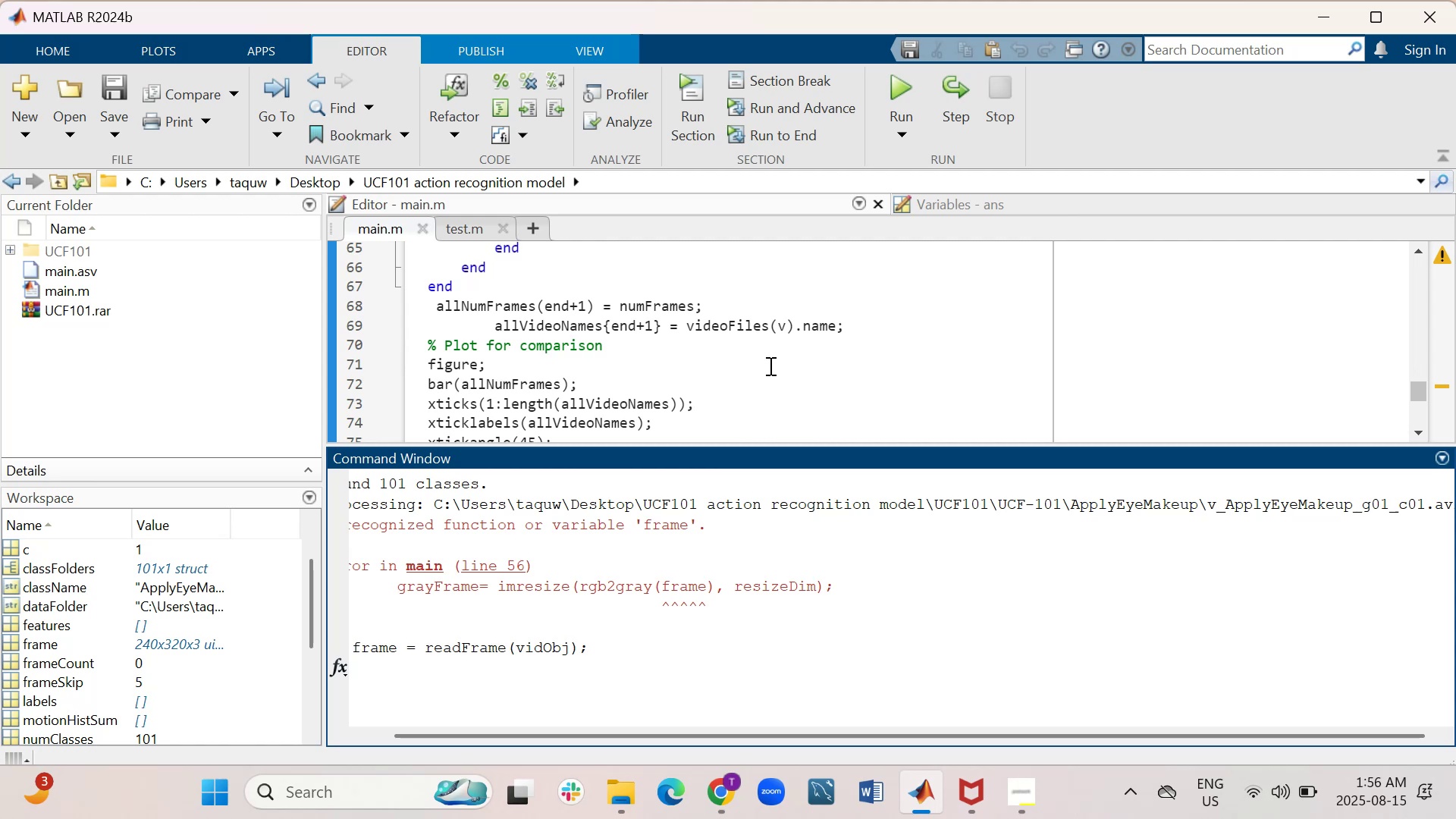 
wait(17.42)
 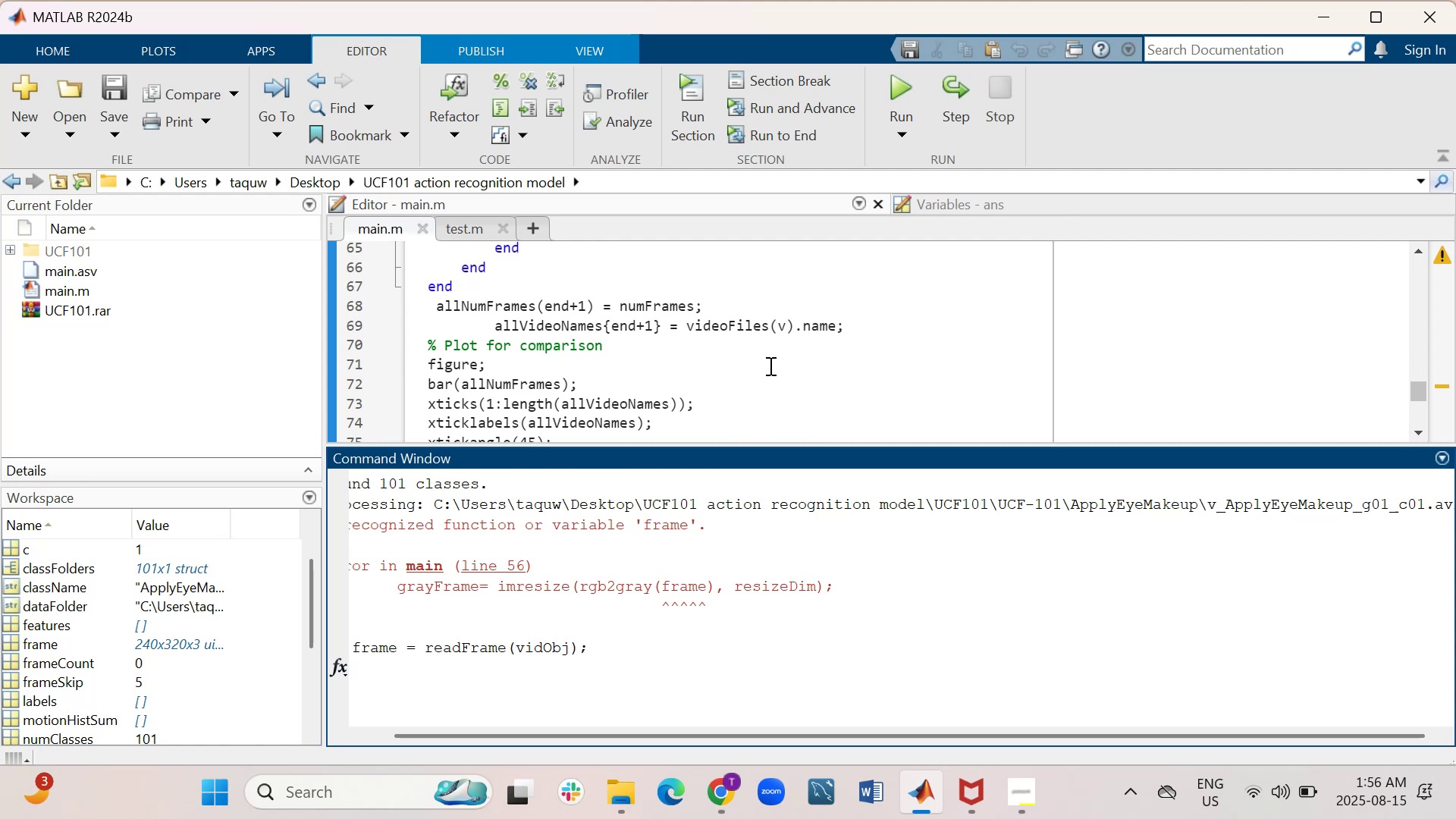 
left_click_drag(start_coordinate=[871, 444], to_coordinate=[849, 607])
 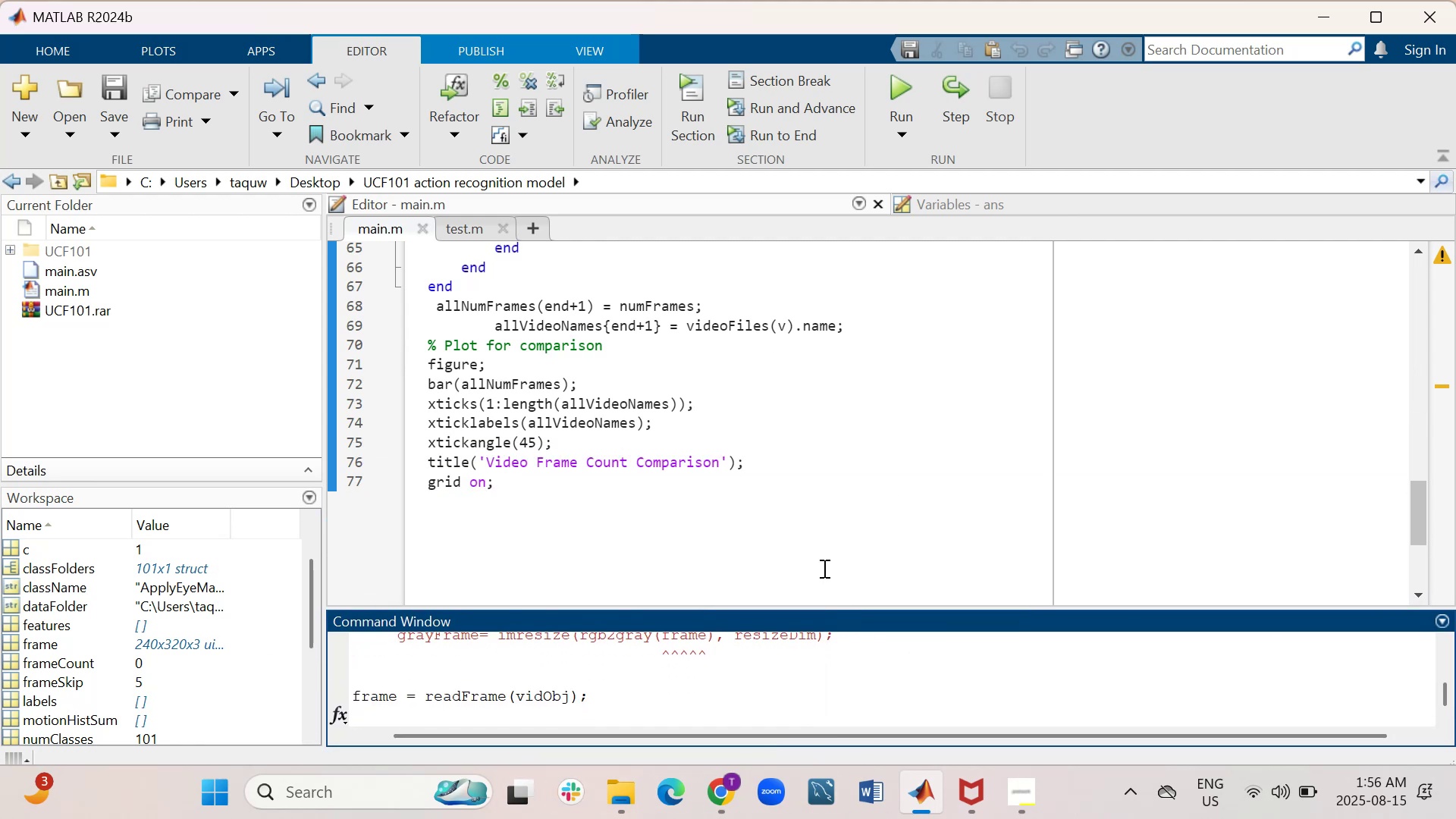 
scroll: coordinate [821, 561], scroll_direction: up, amount: 2.0
 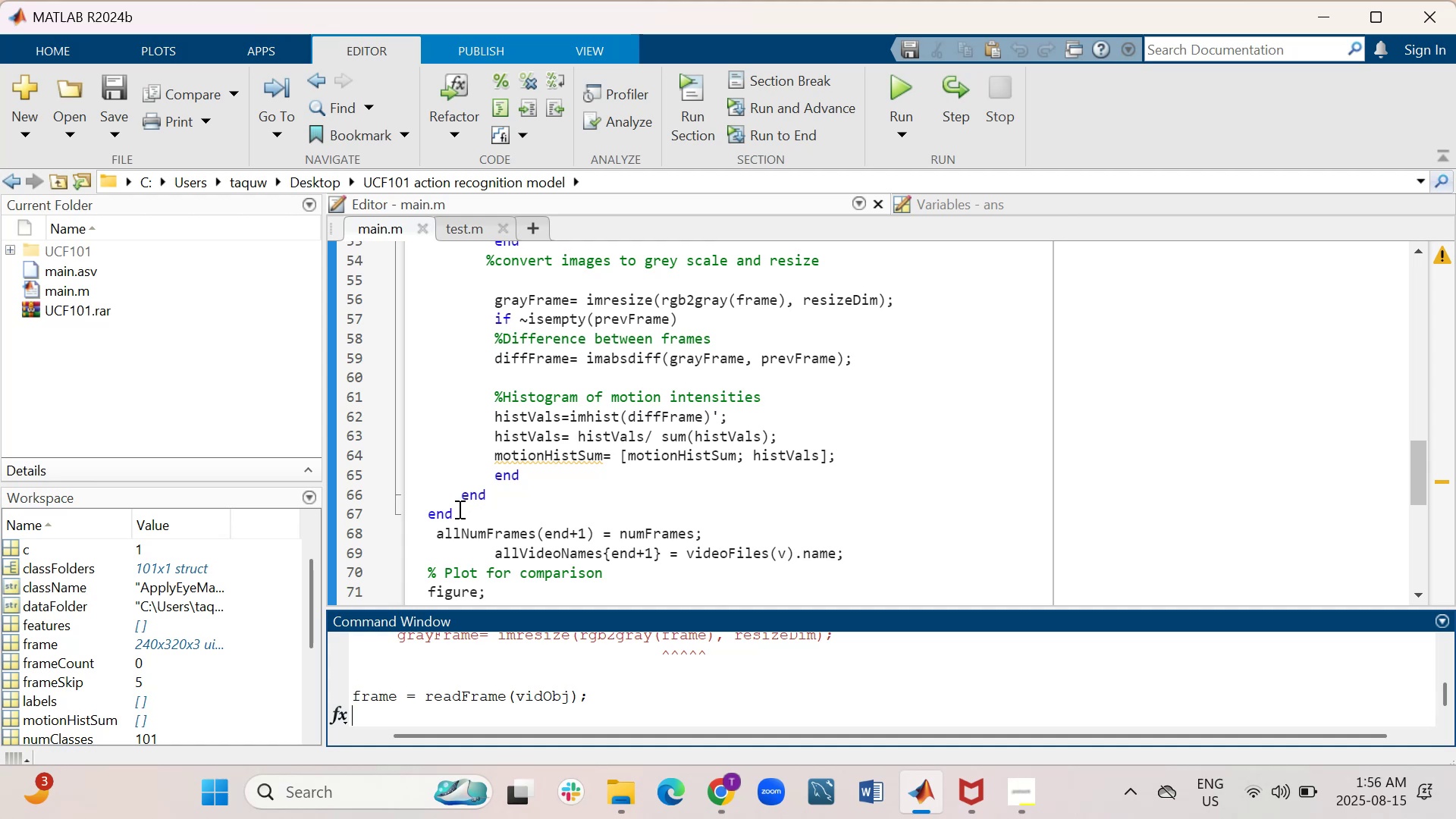 
left_click_drag(start_coordinate=[453, 510], to_coordinate=[442, 373])
 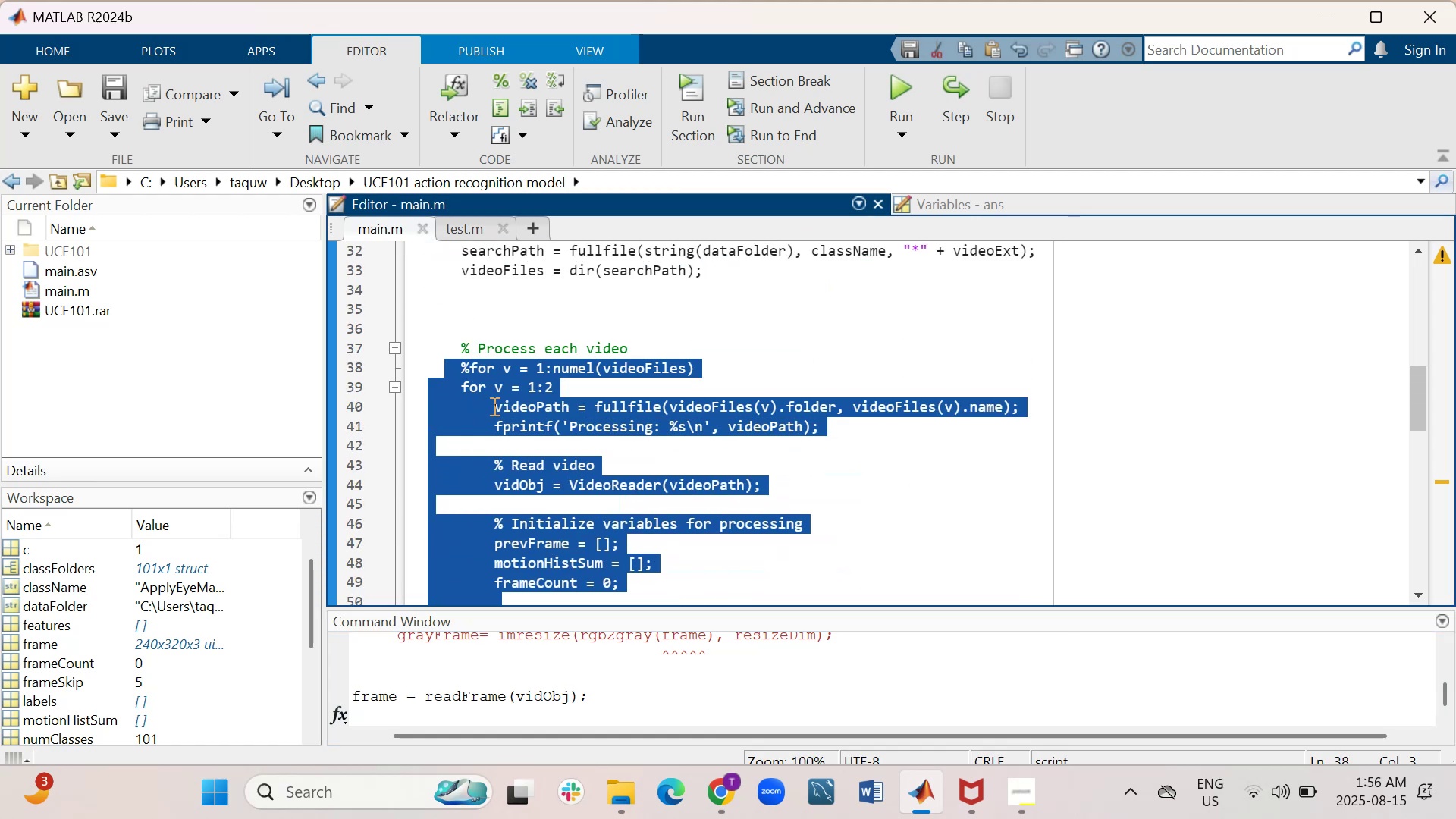 
right_click([495, 406])
 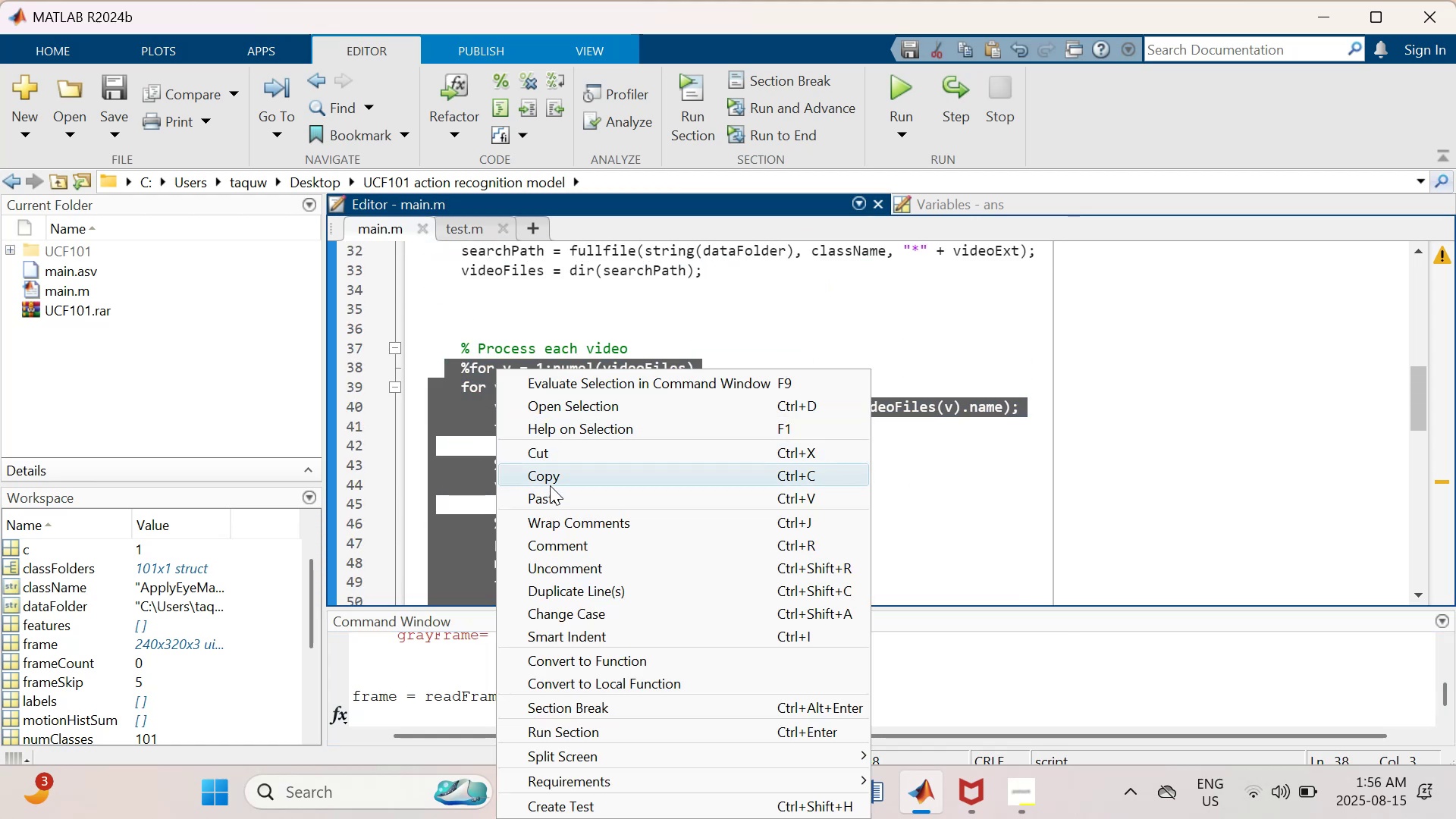 
left_click([548, 473])
 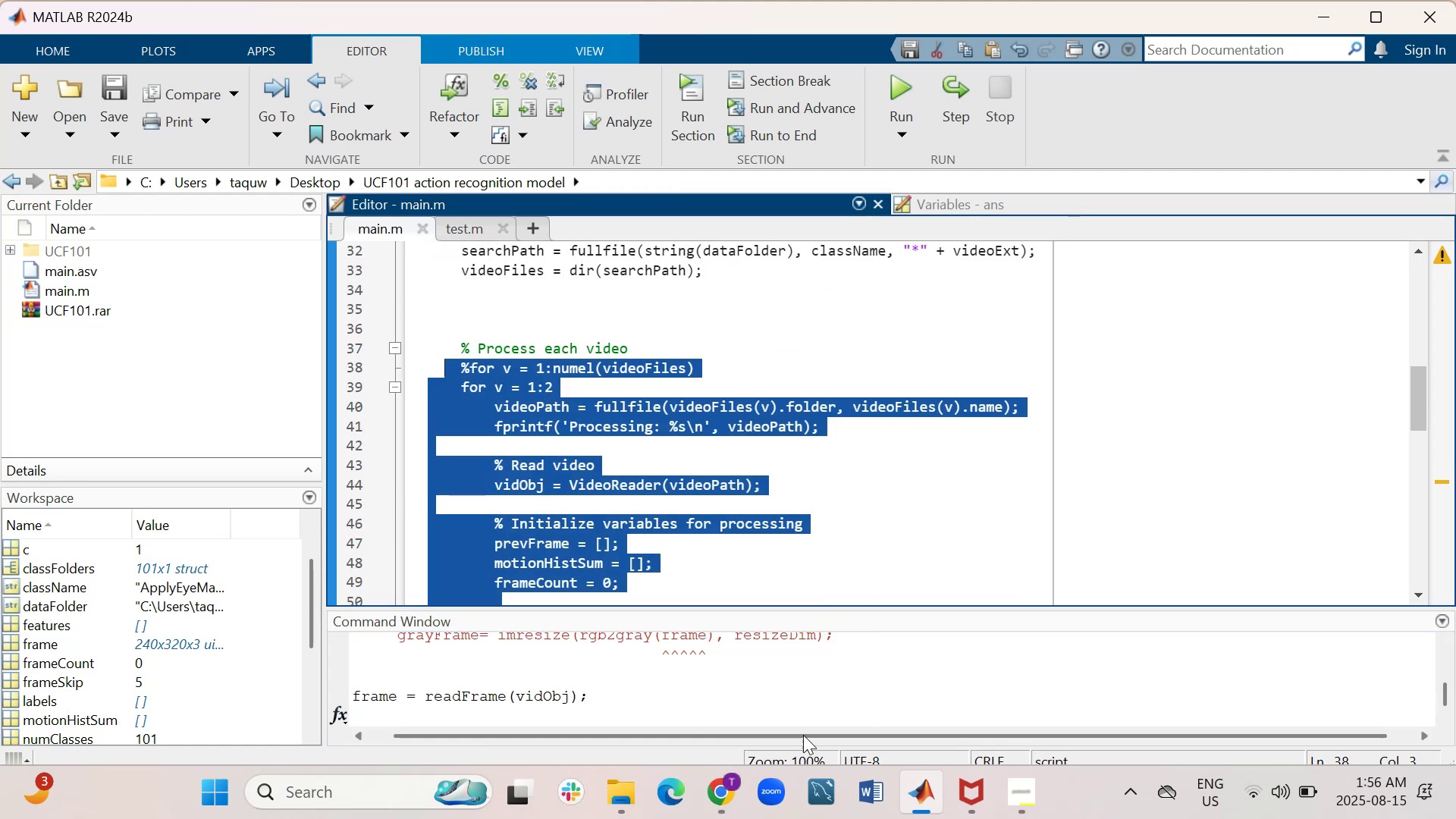 
mouse_move([882, 765])
 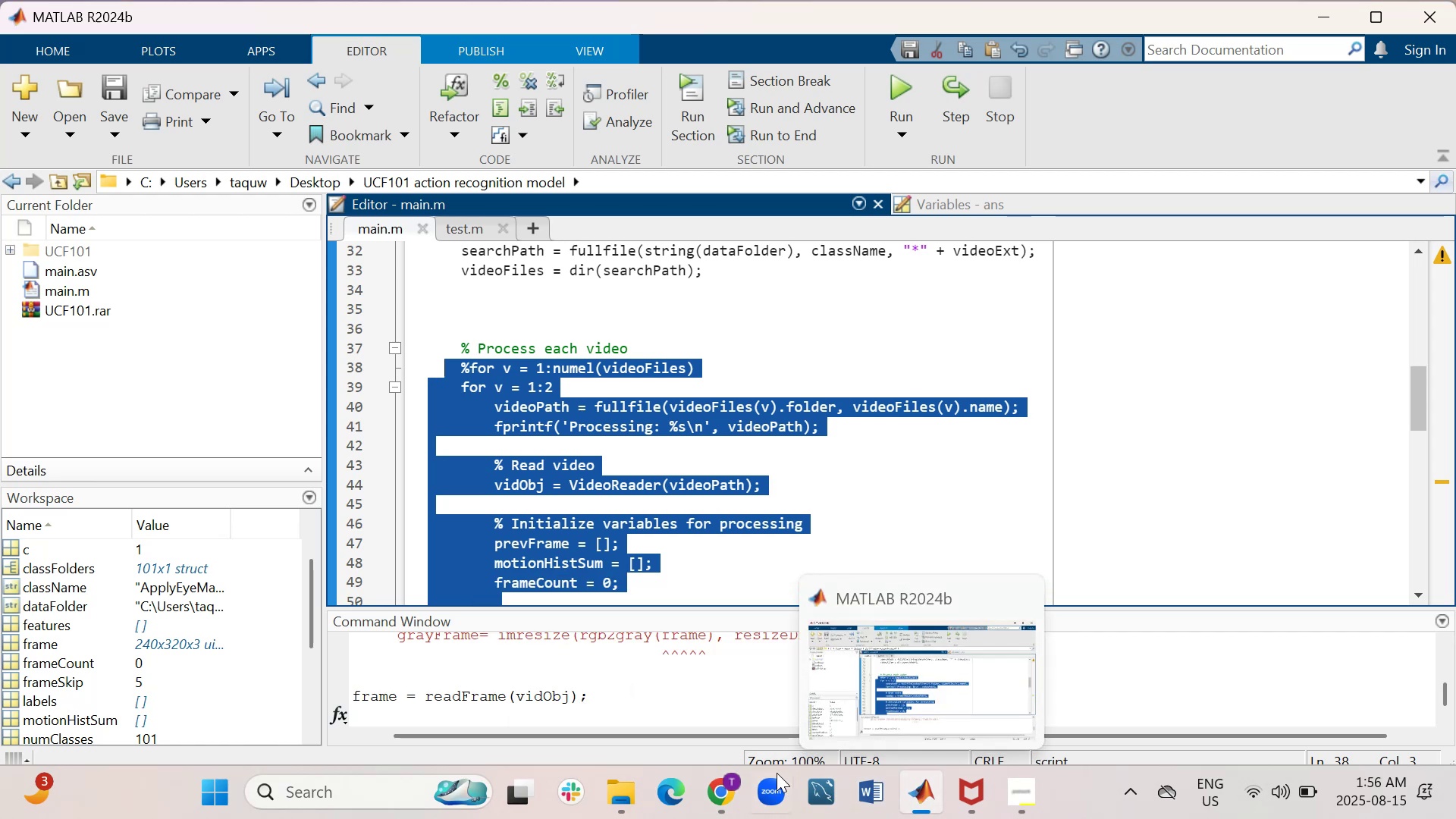 
wait(5.72)
 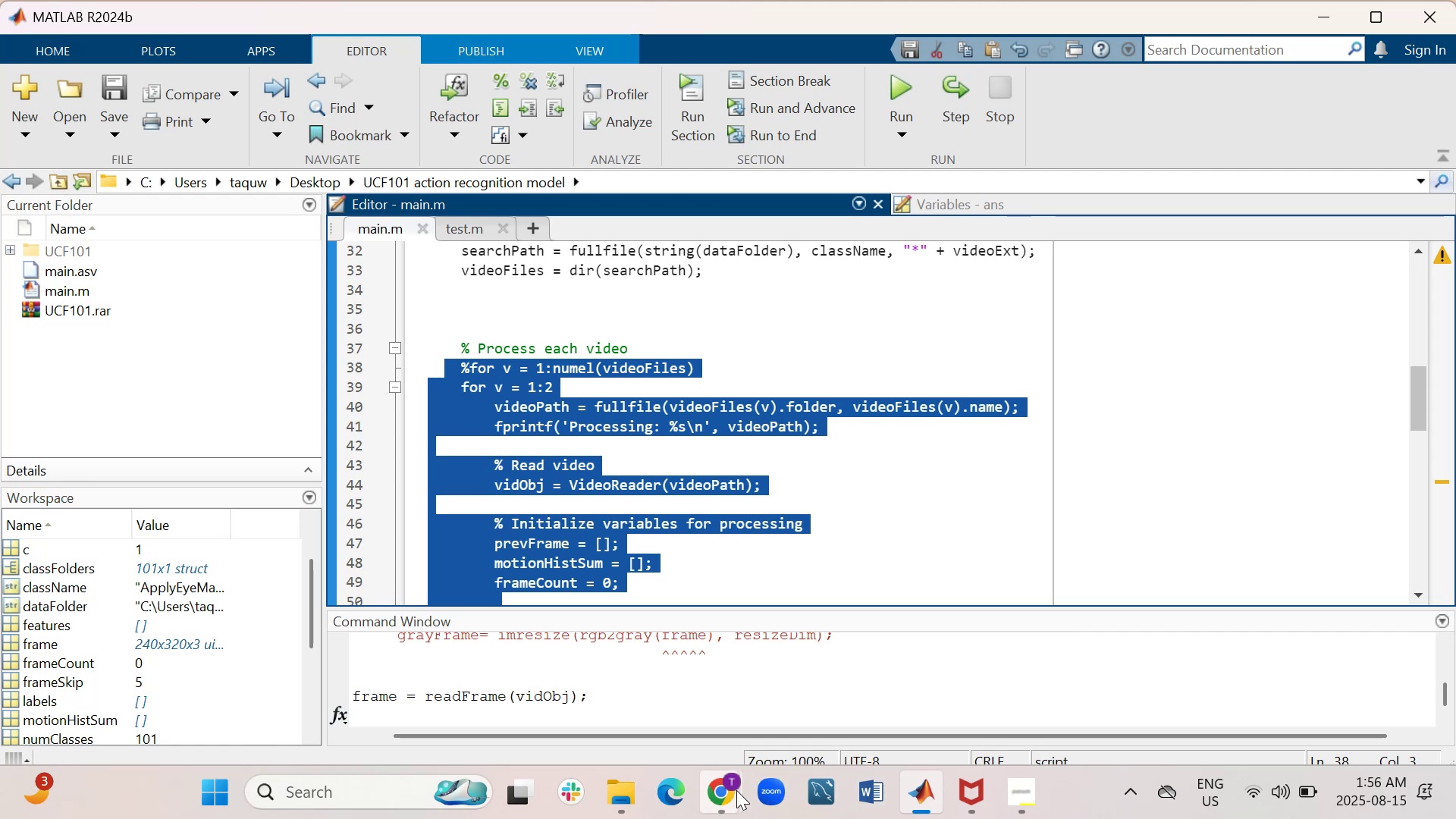 
left_click([643, 688])
 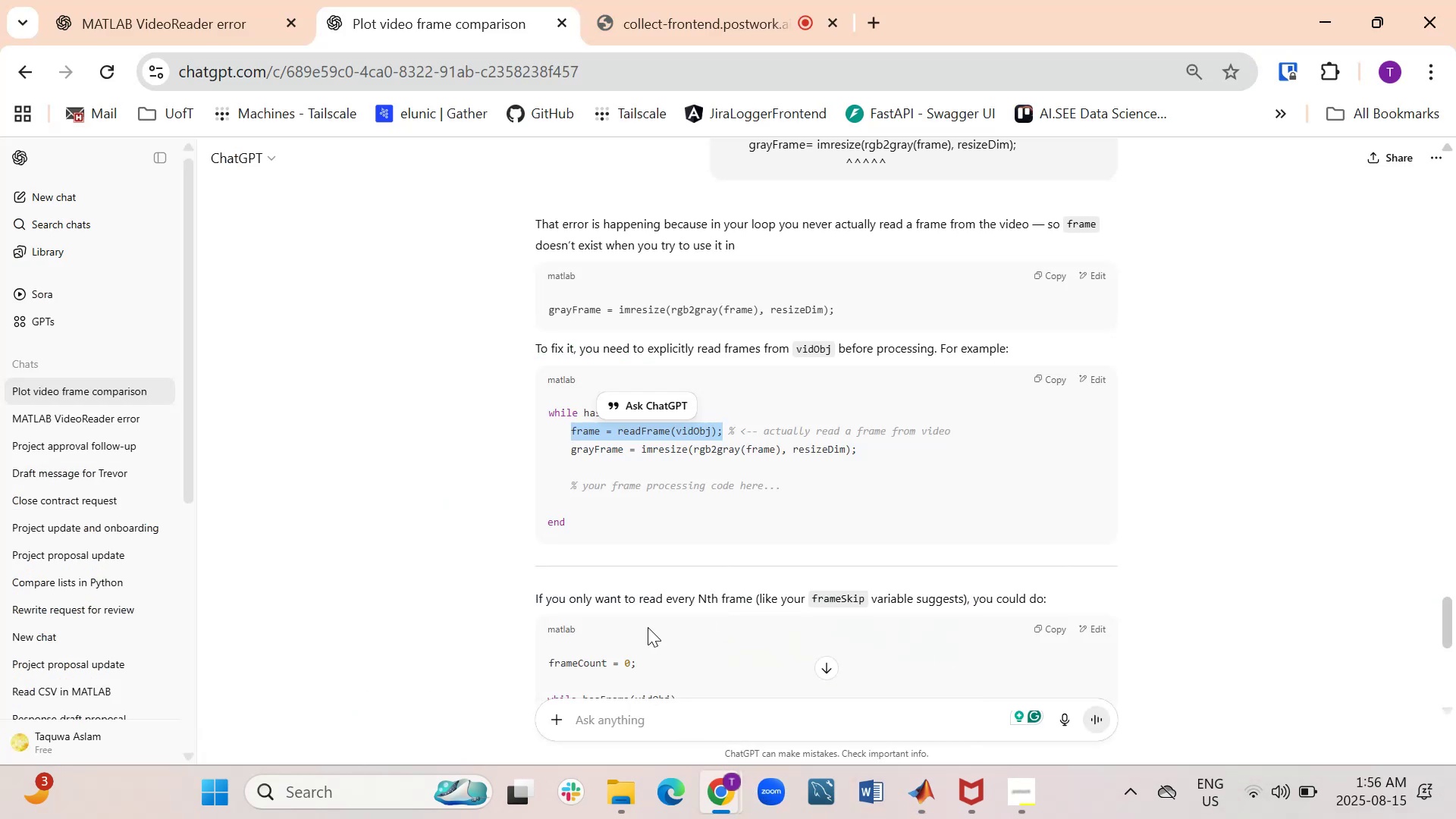 
scroll: coordinate [646, 626], scroll_direction: down, amount: 9.0
 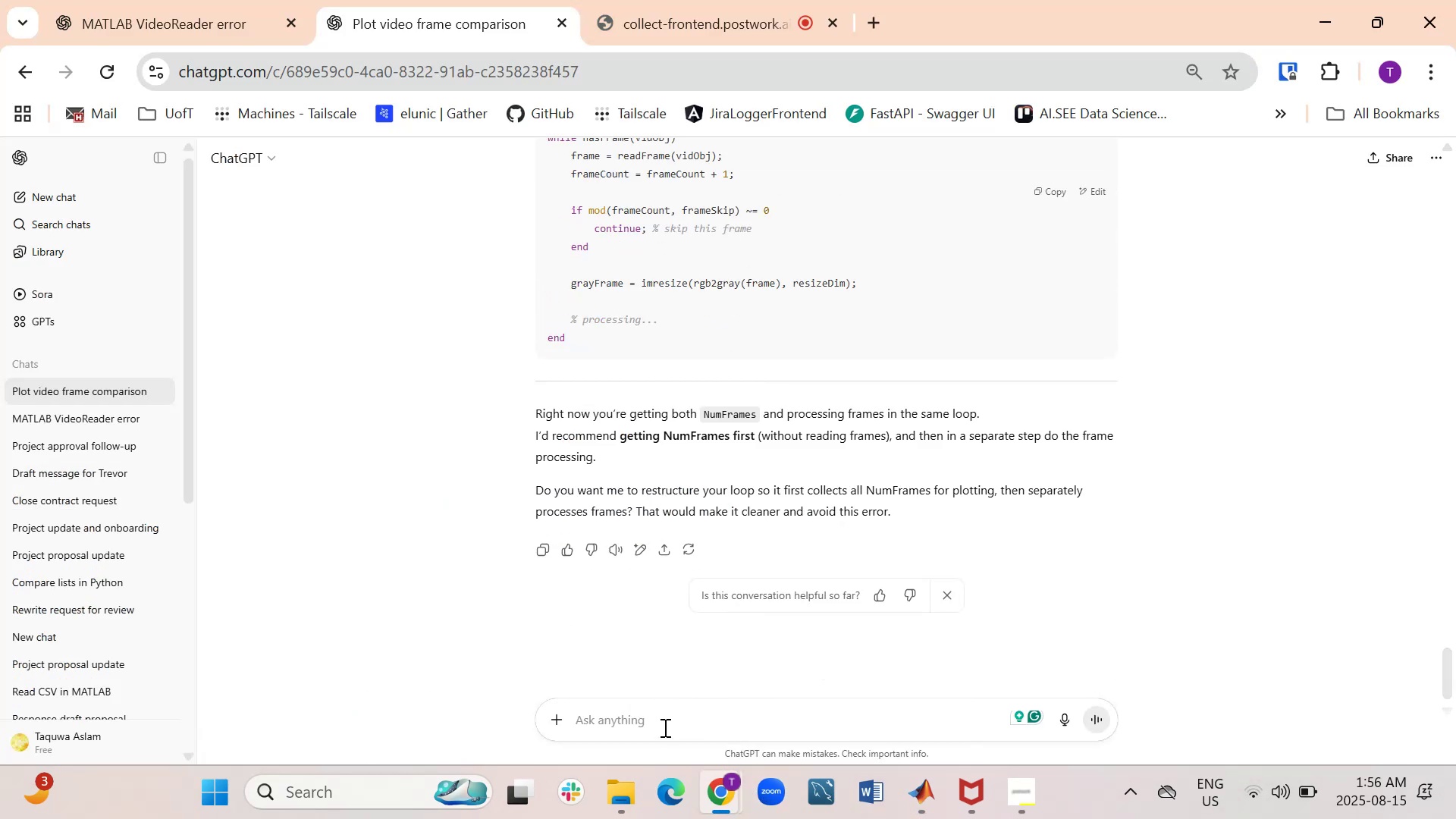 
left_click([664, 727])
 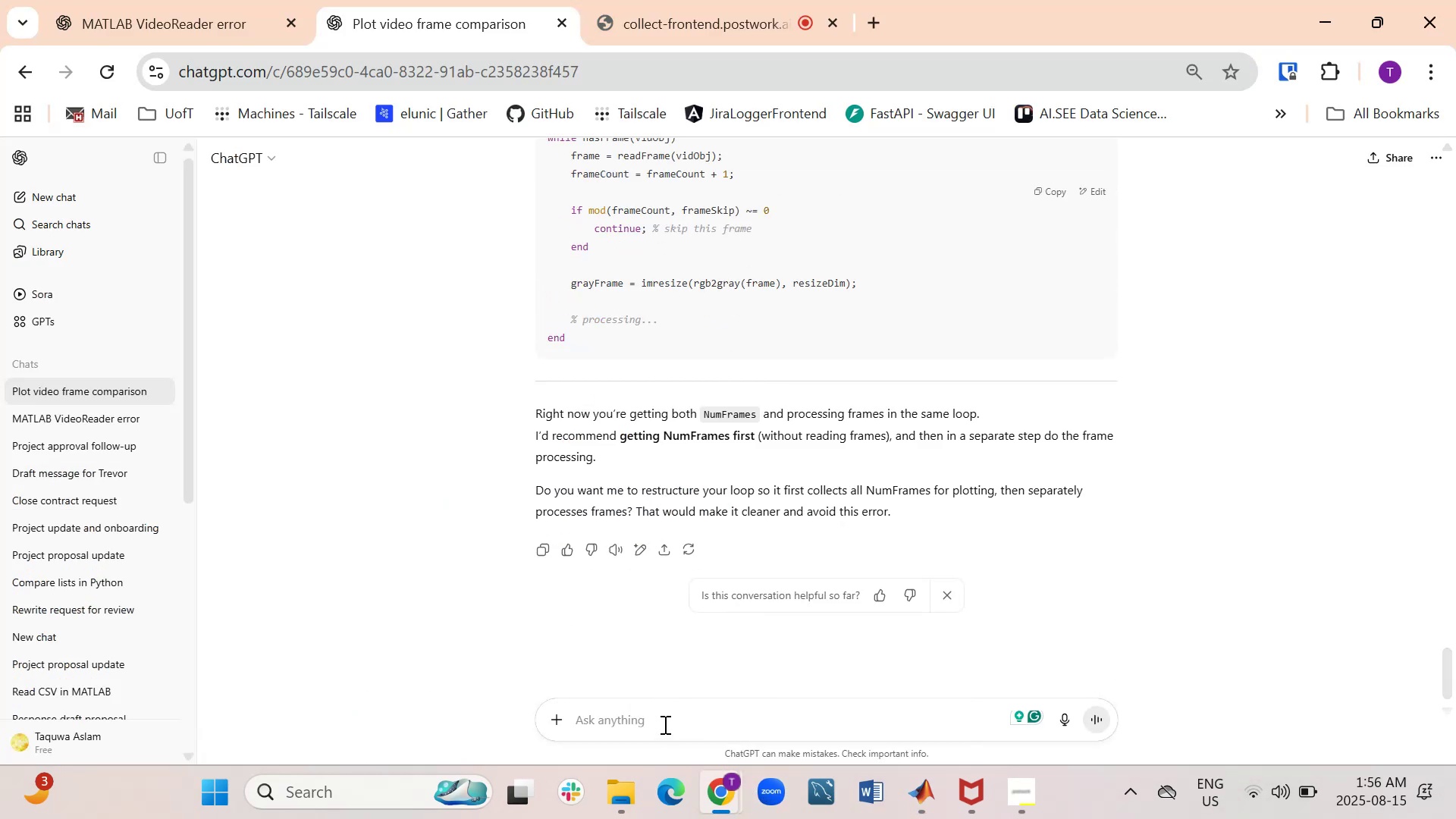 
right_click([664, 724])
 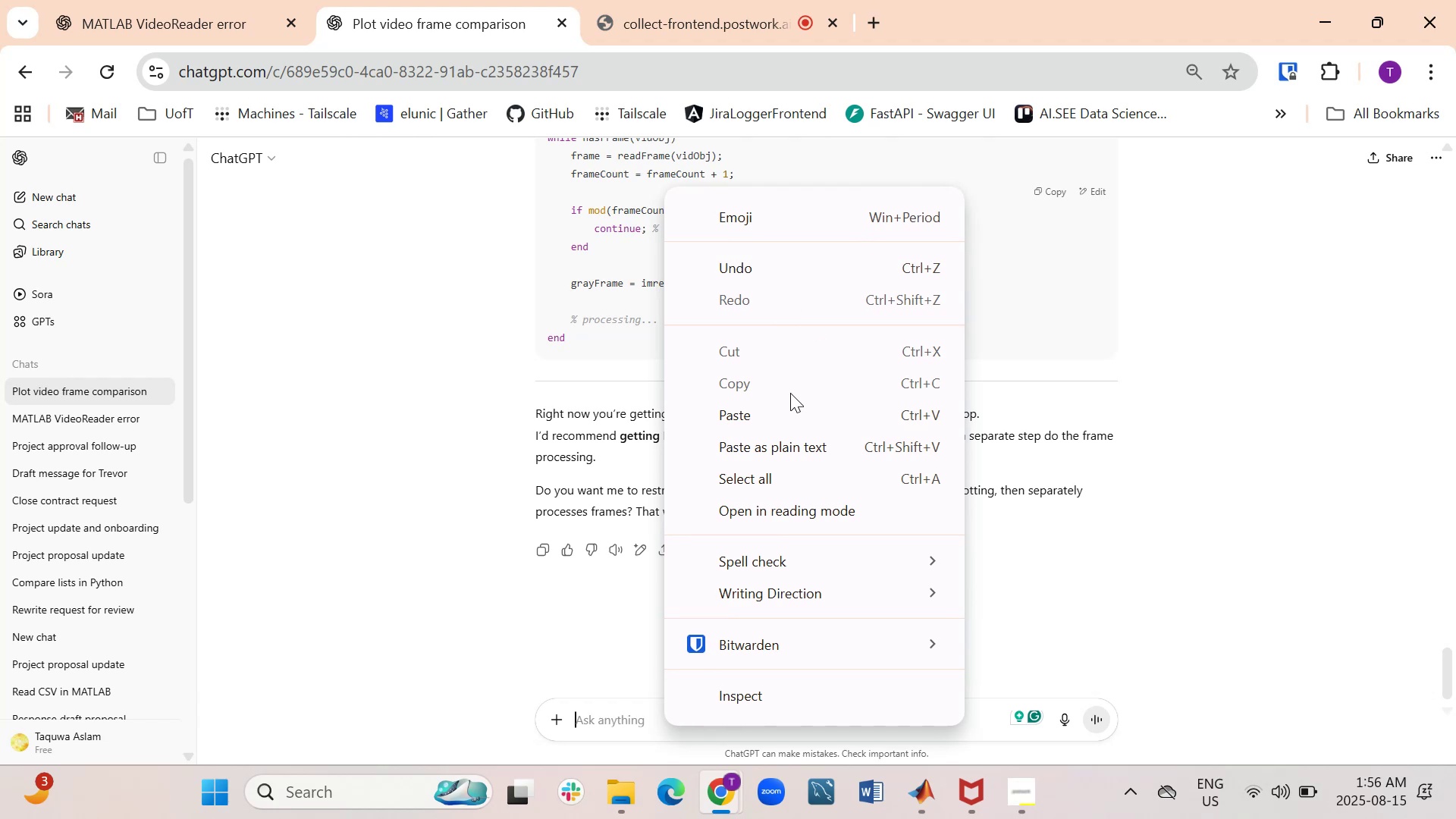 
left_click([782, 414])
 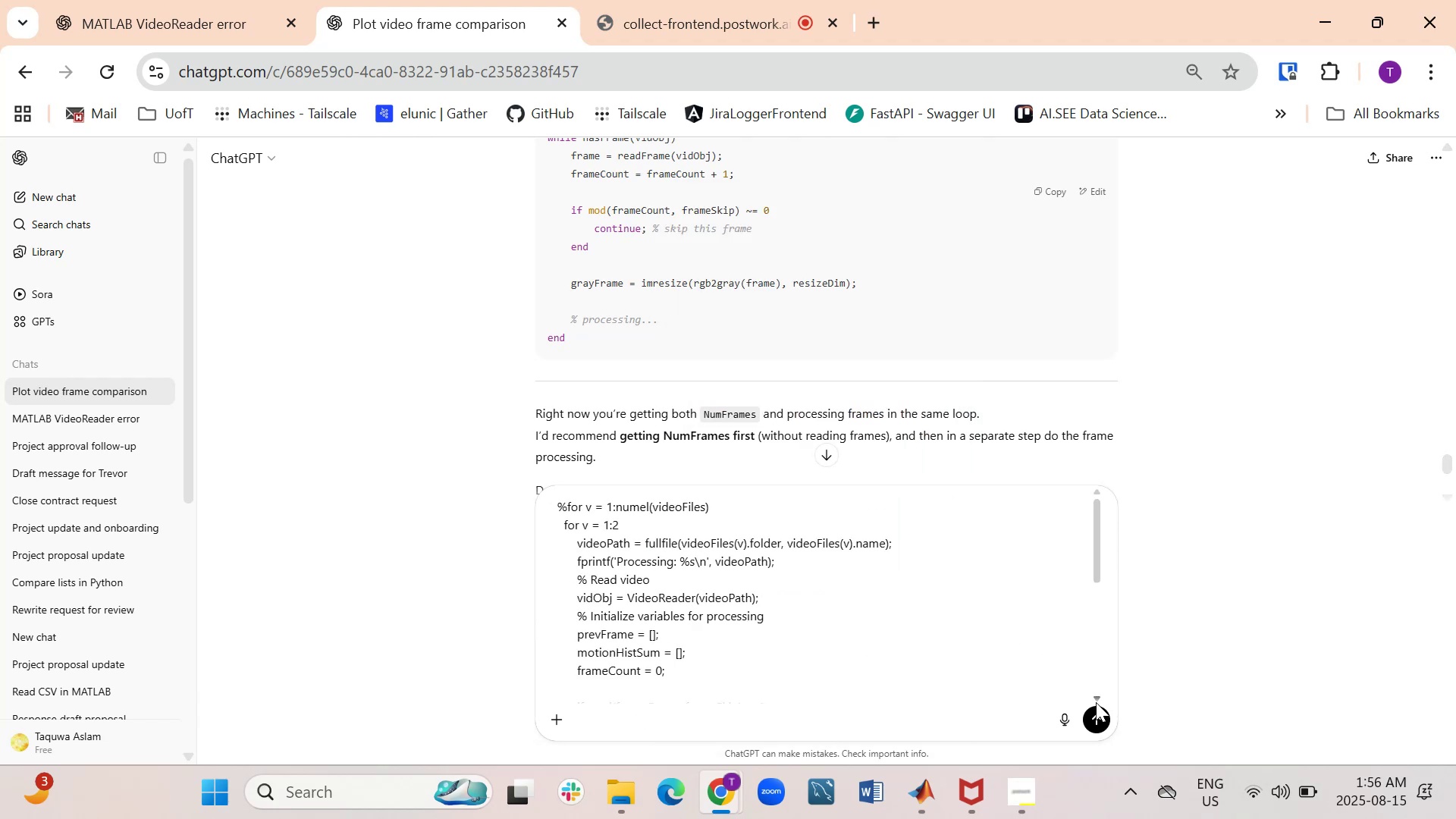 
scroll: coordinate [789, 638], scroll_direction: up, amount: 2.0
 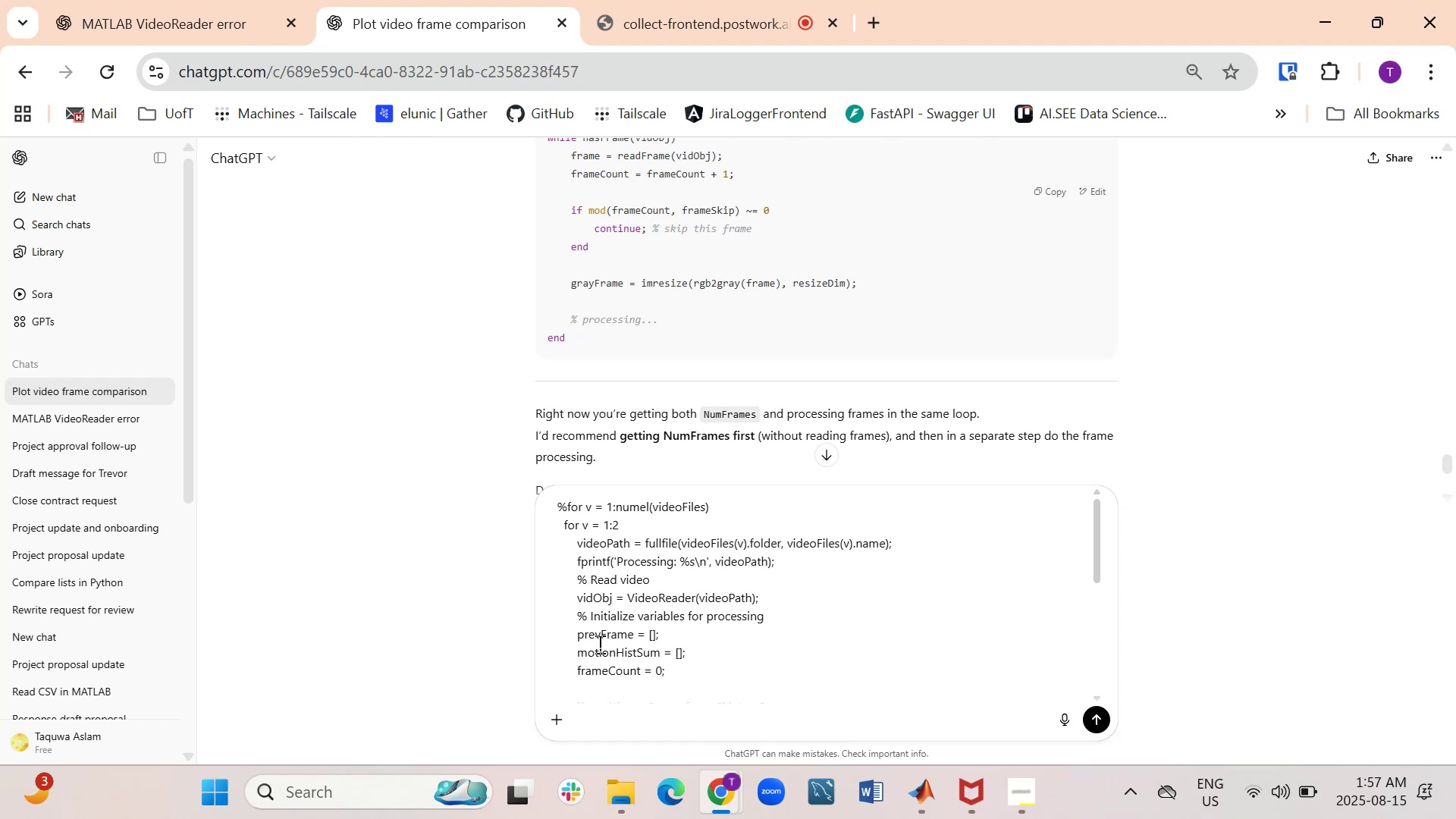 
wait(26.69)
 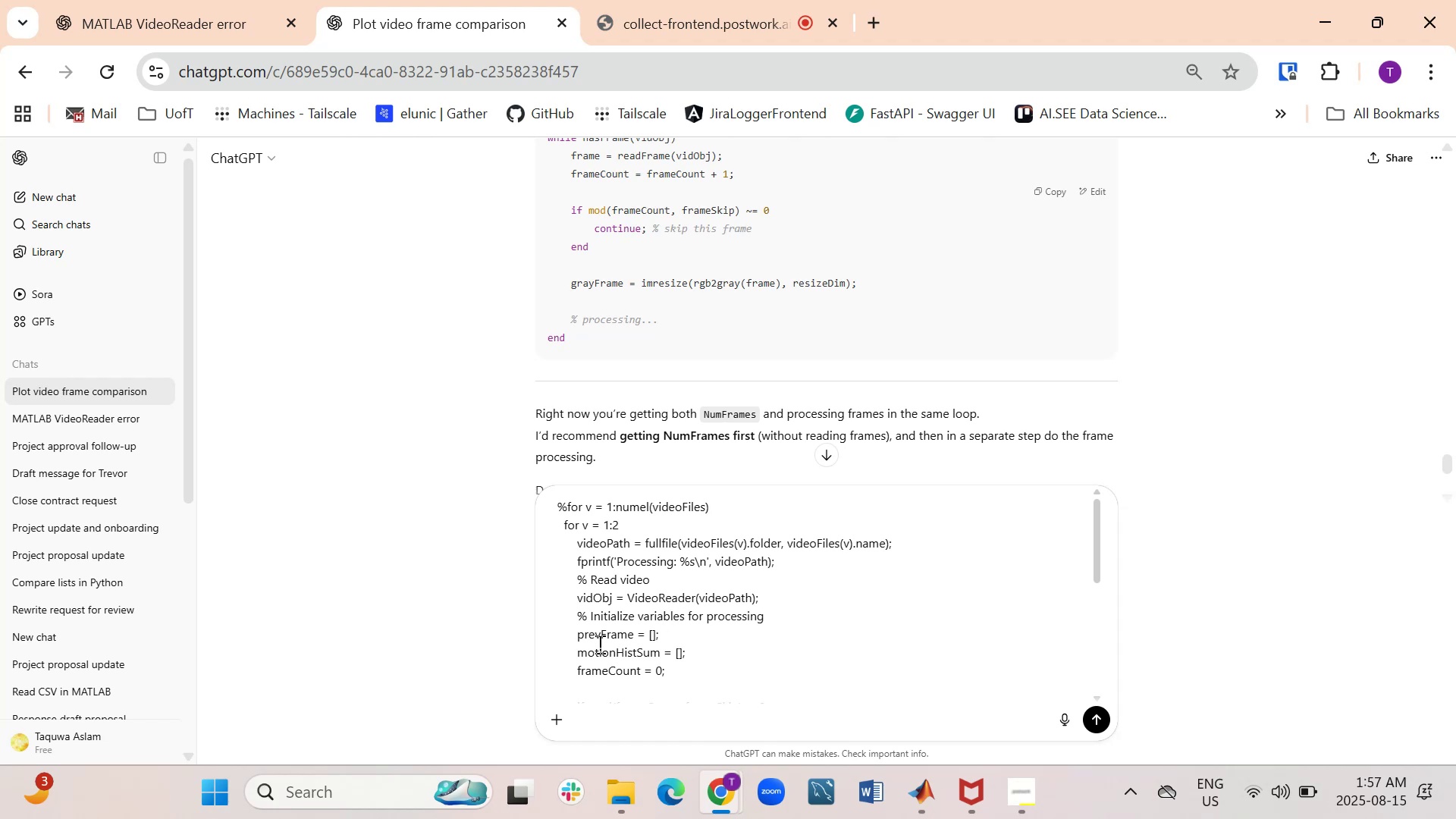 
scroll: coordinate [692, 598], scroll_direction: down, amount: 1.0
 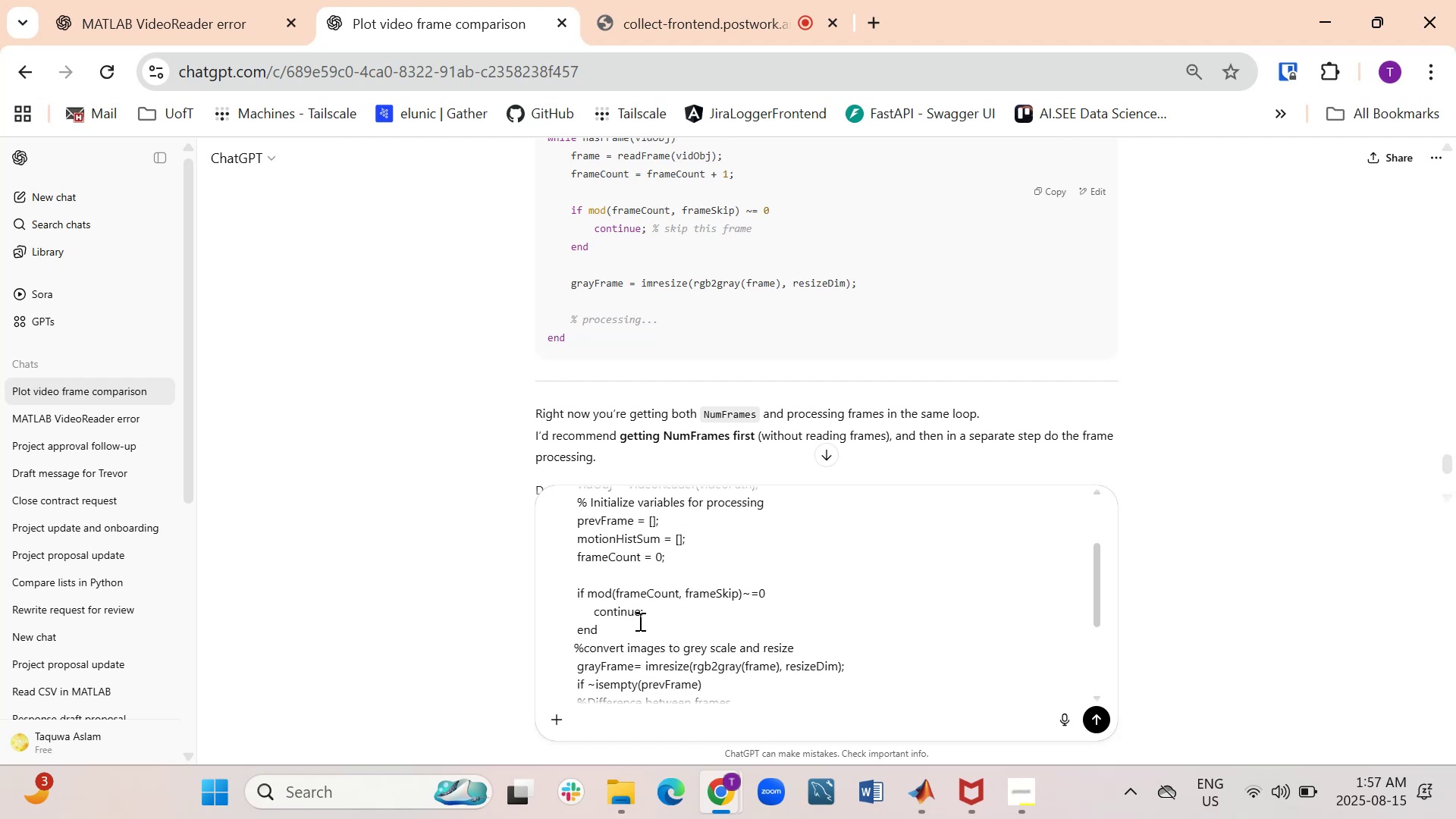 
wait(10.0)
 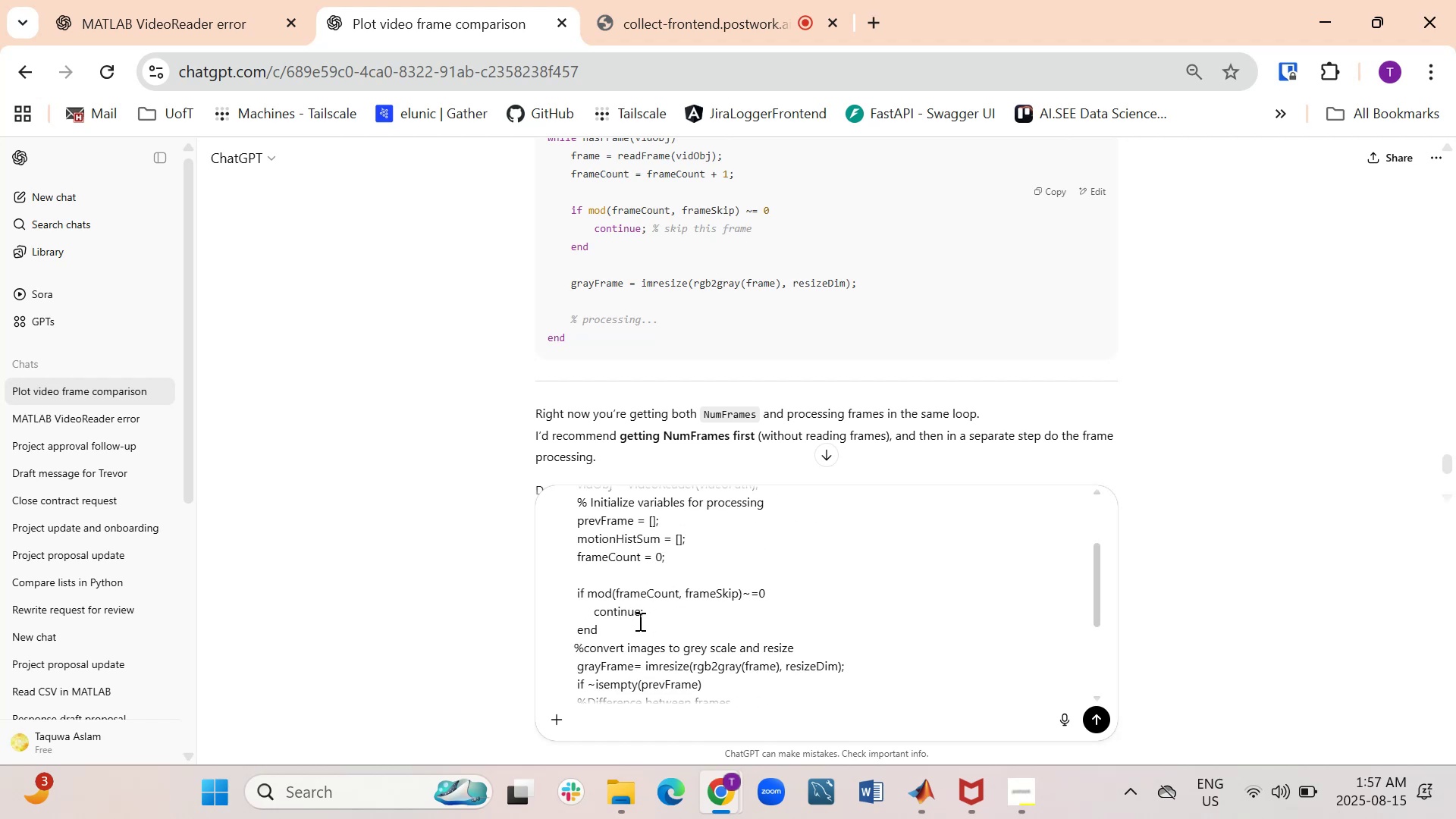 
scroll: coordinate [601, 651], scroll_direction: down, amount: 1.0
 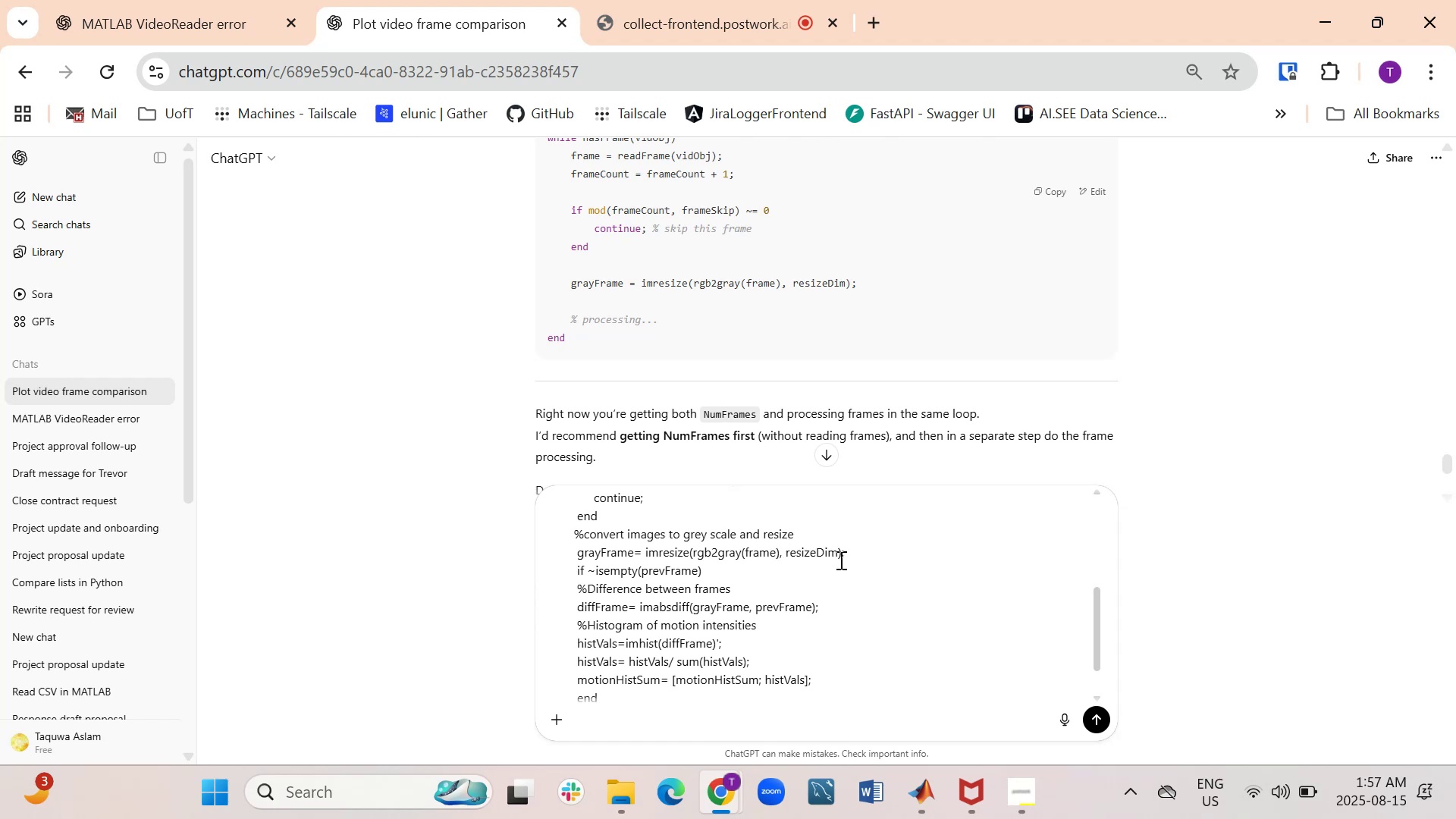 
wait(18.43)
 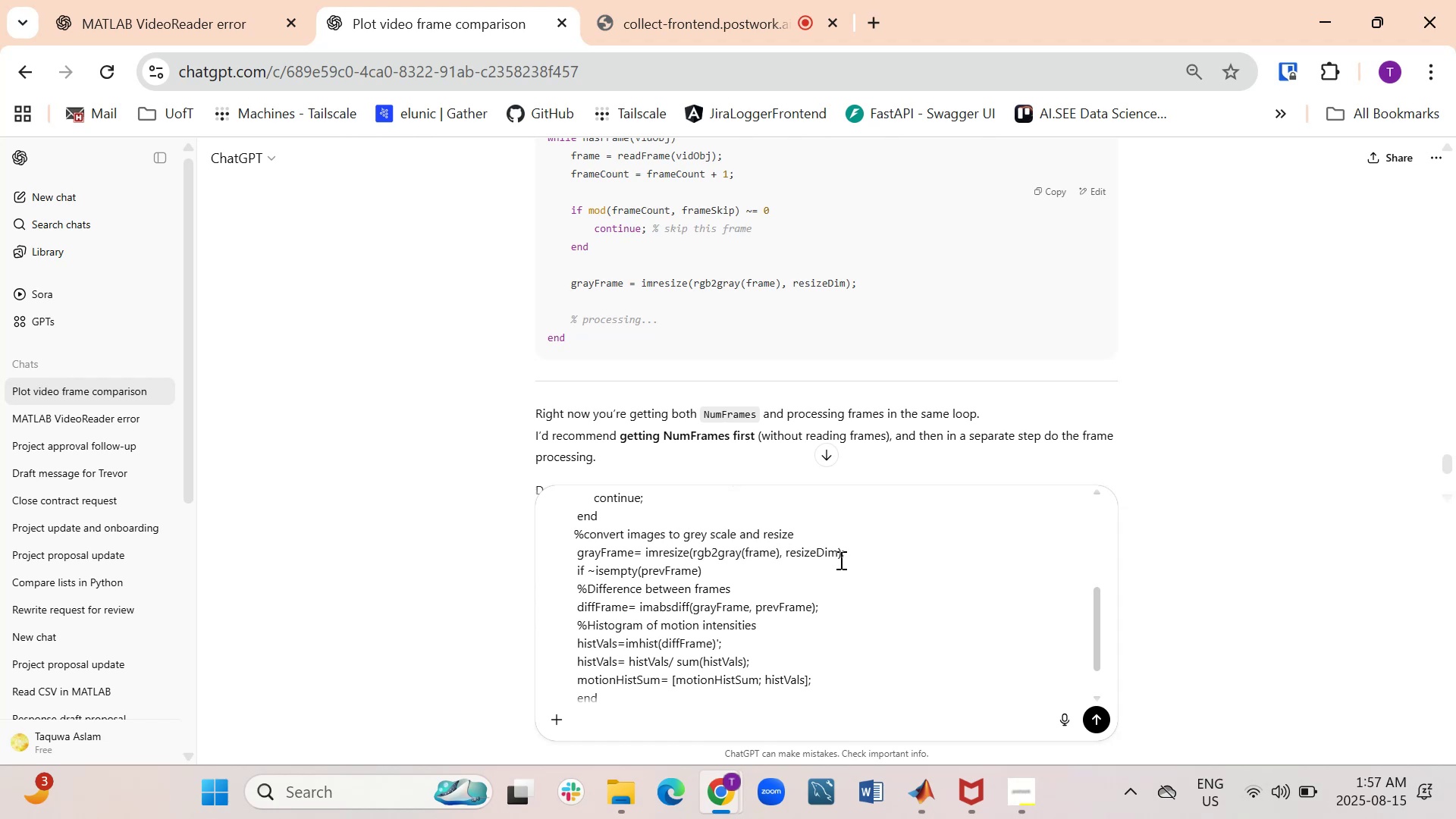 
scroll: coordinate [630, 631], scroll_direction: down, amount: 1.0
 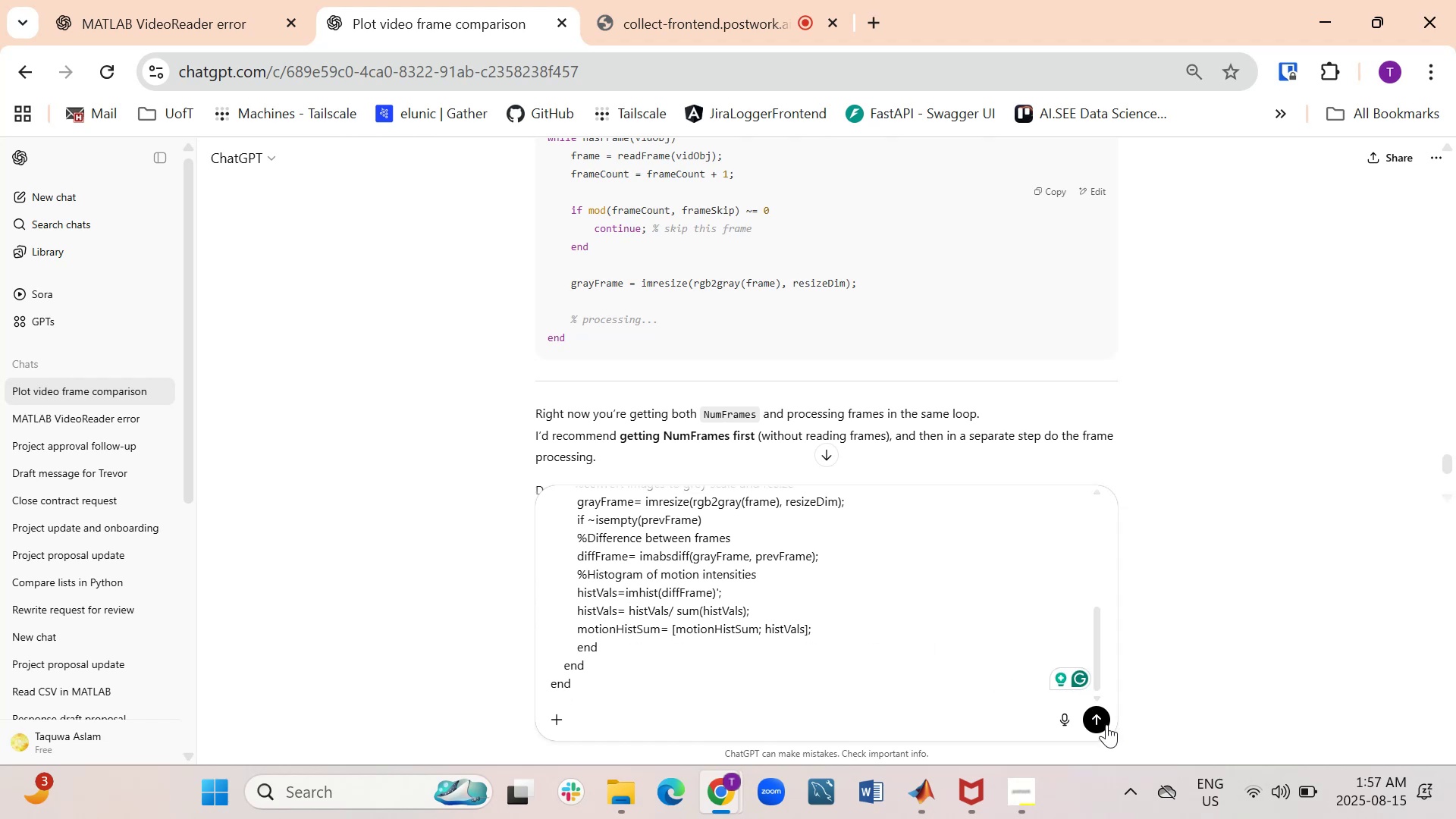 
left_click([1102, 724])
 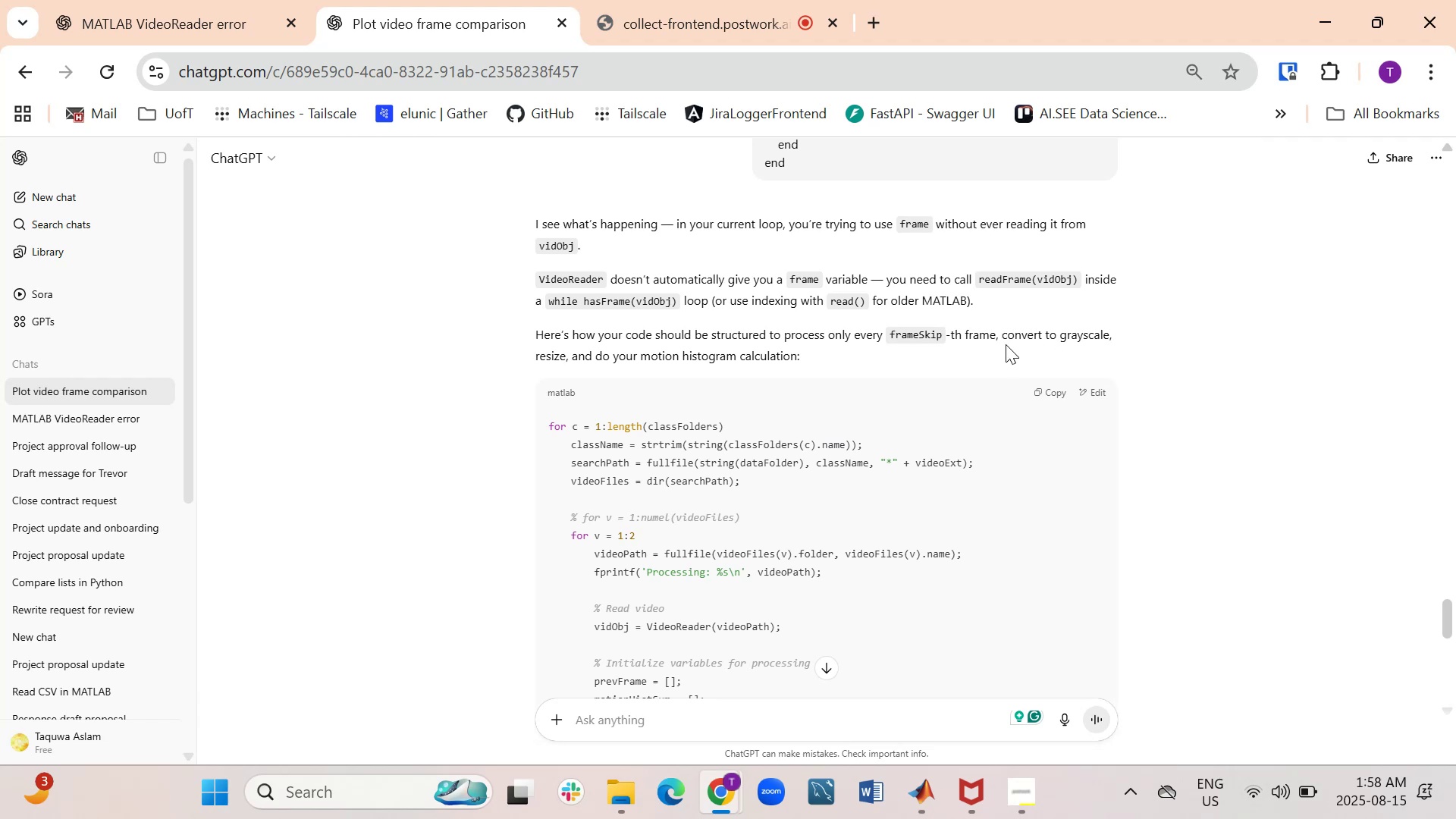 
wait(54.09)
 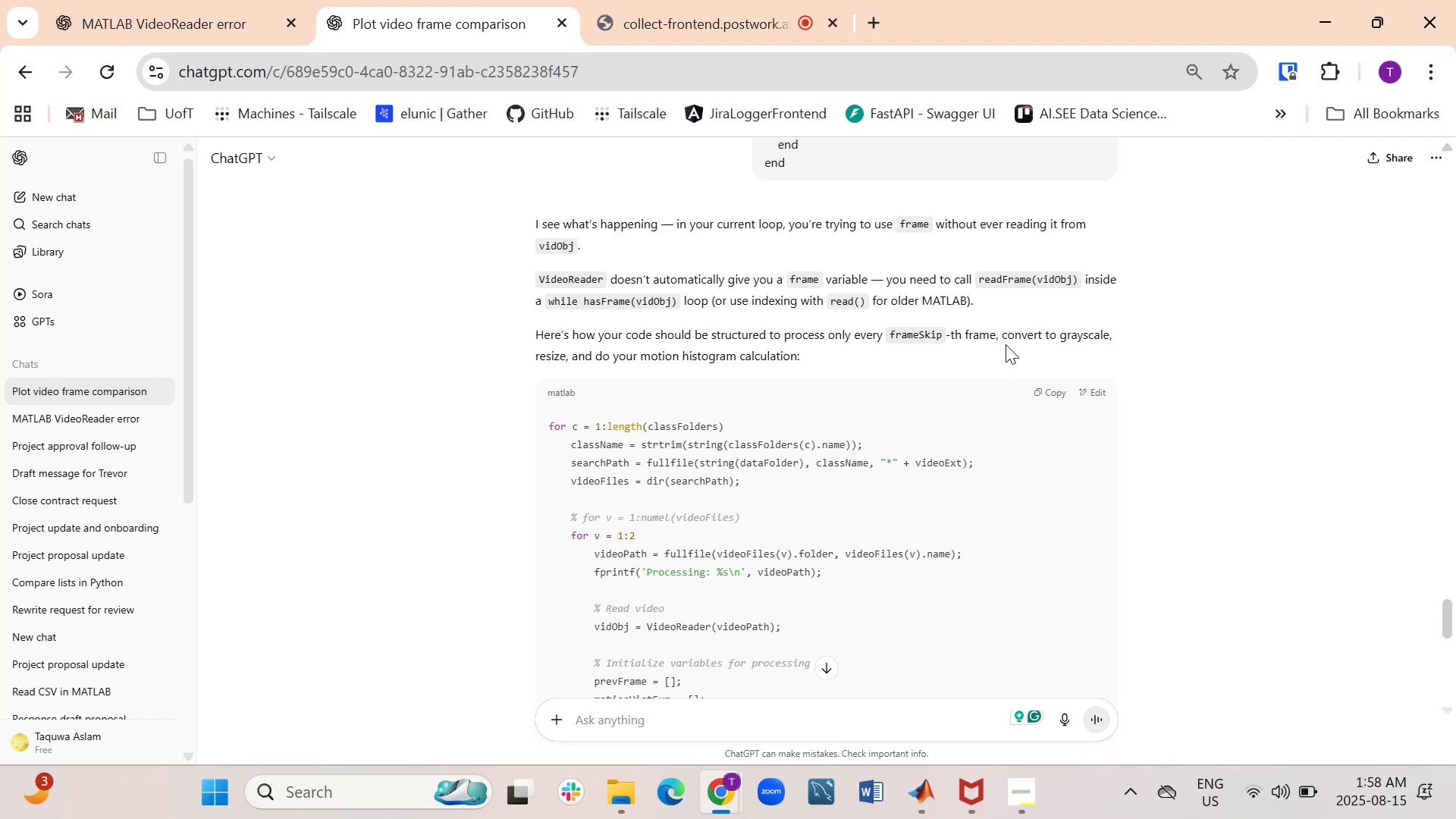 
scroll: coordinate [687, 508], scroll_direction: down, amount: 4.0
 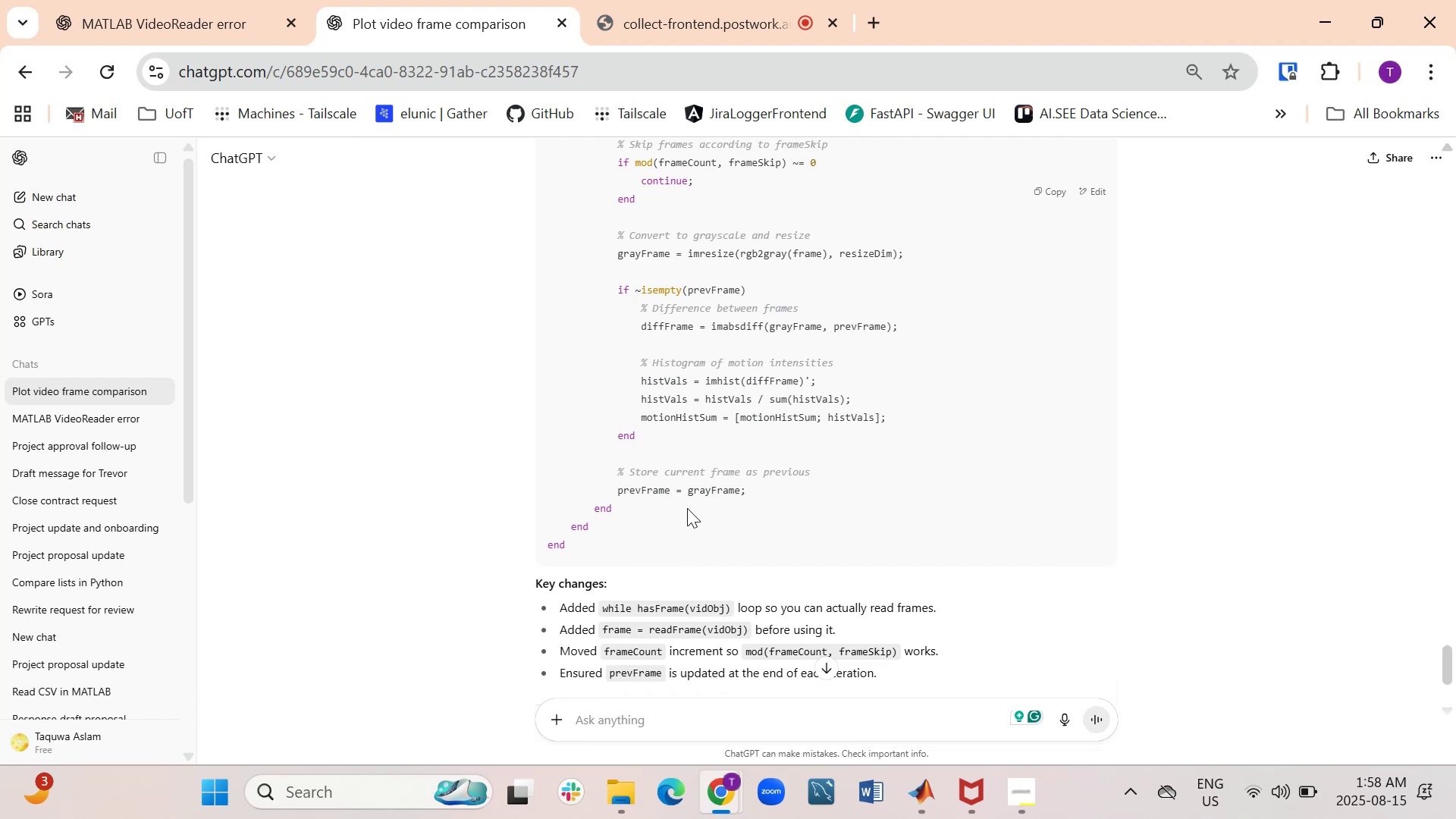 
scroll: coordinate [687, 508], scroll_direction: up, amount: 3.0
 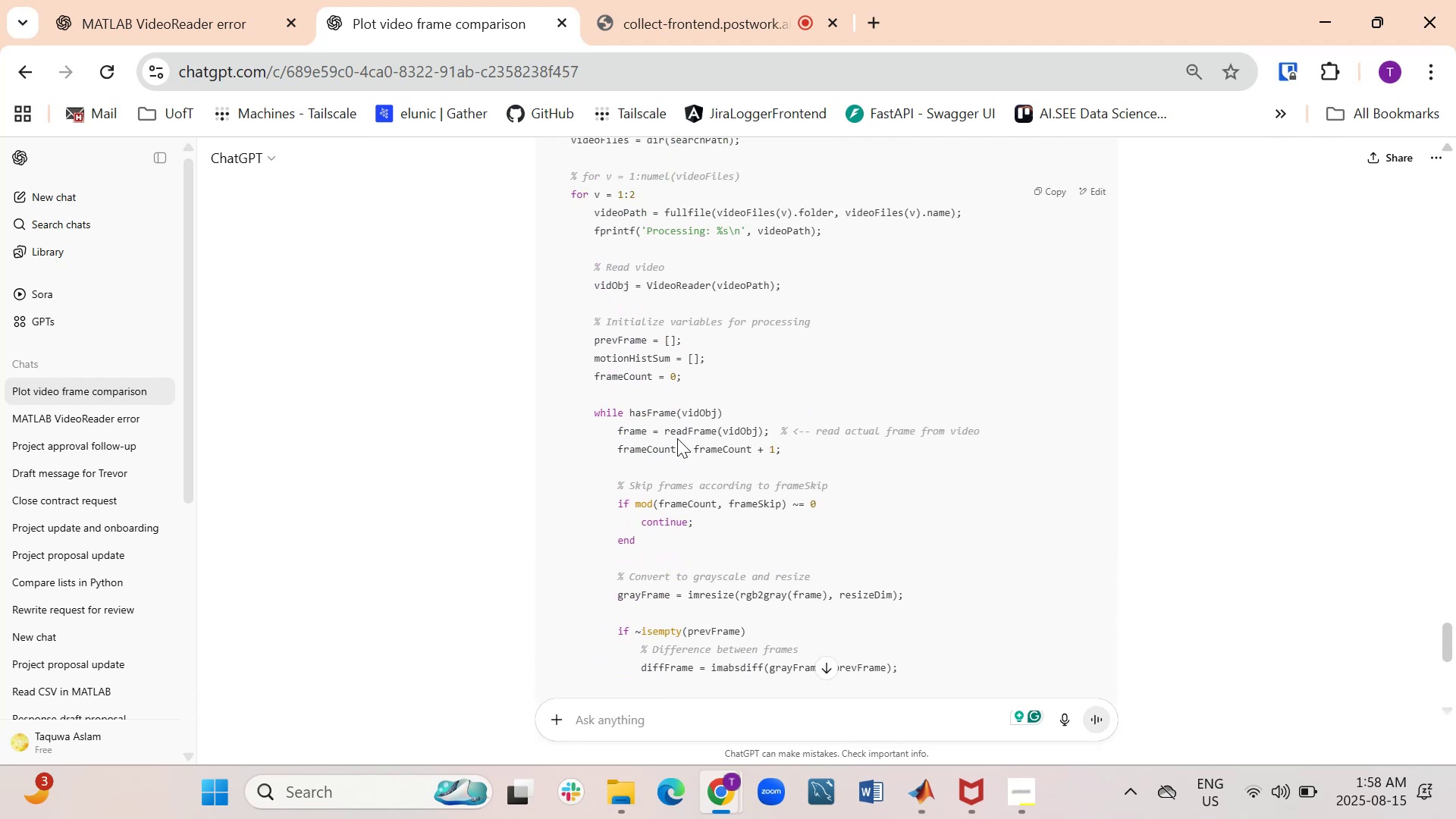 
wait(8.97)
 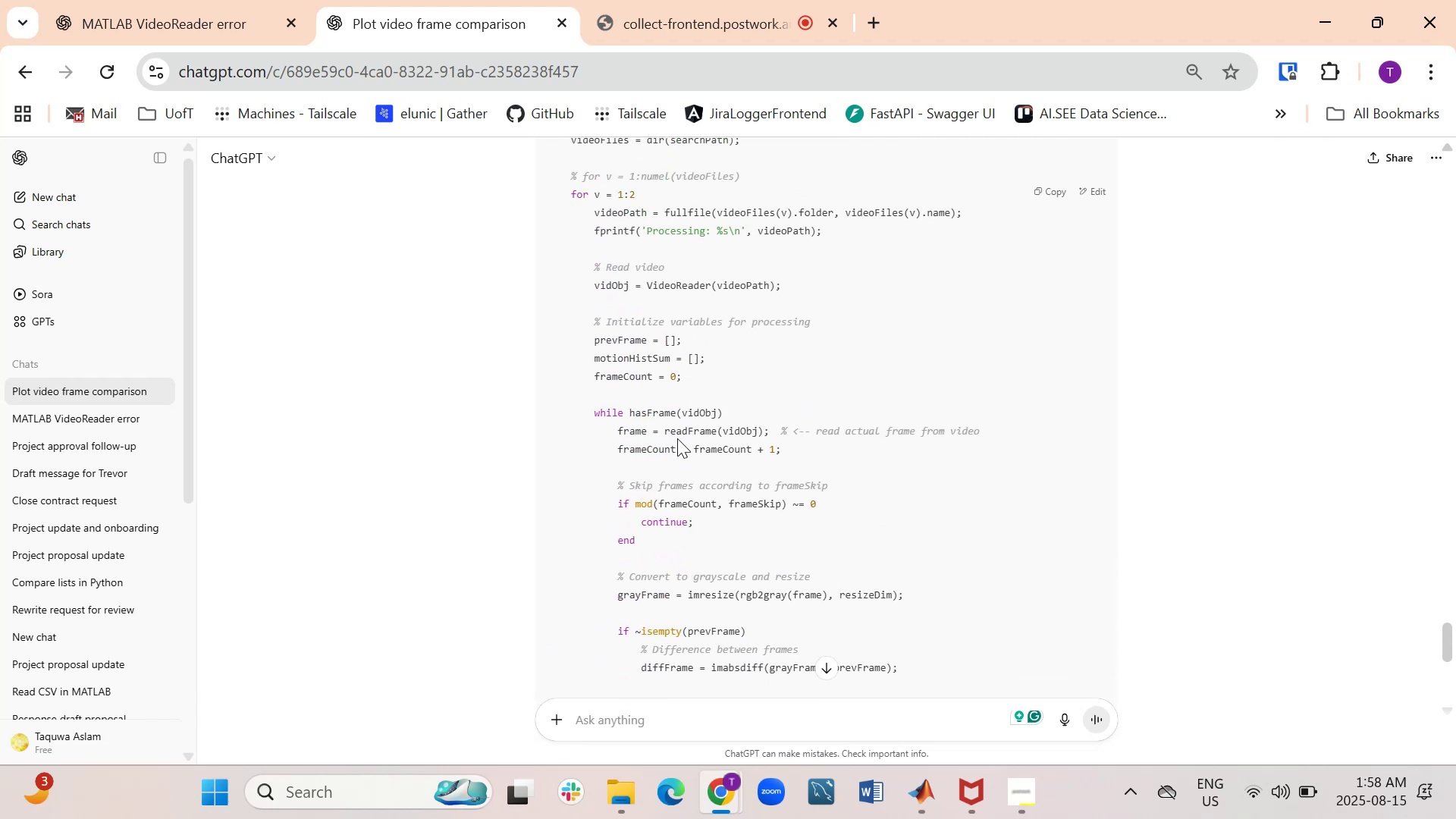 
left_click([1056, 190])
 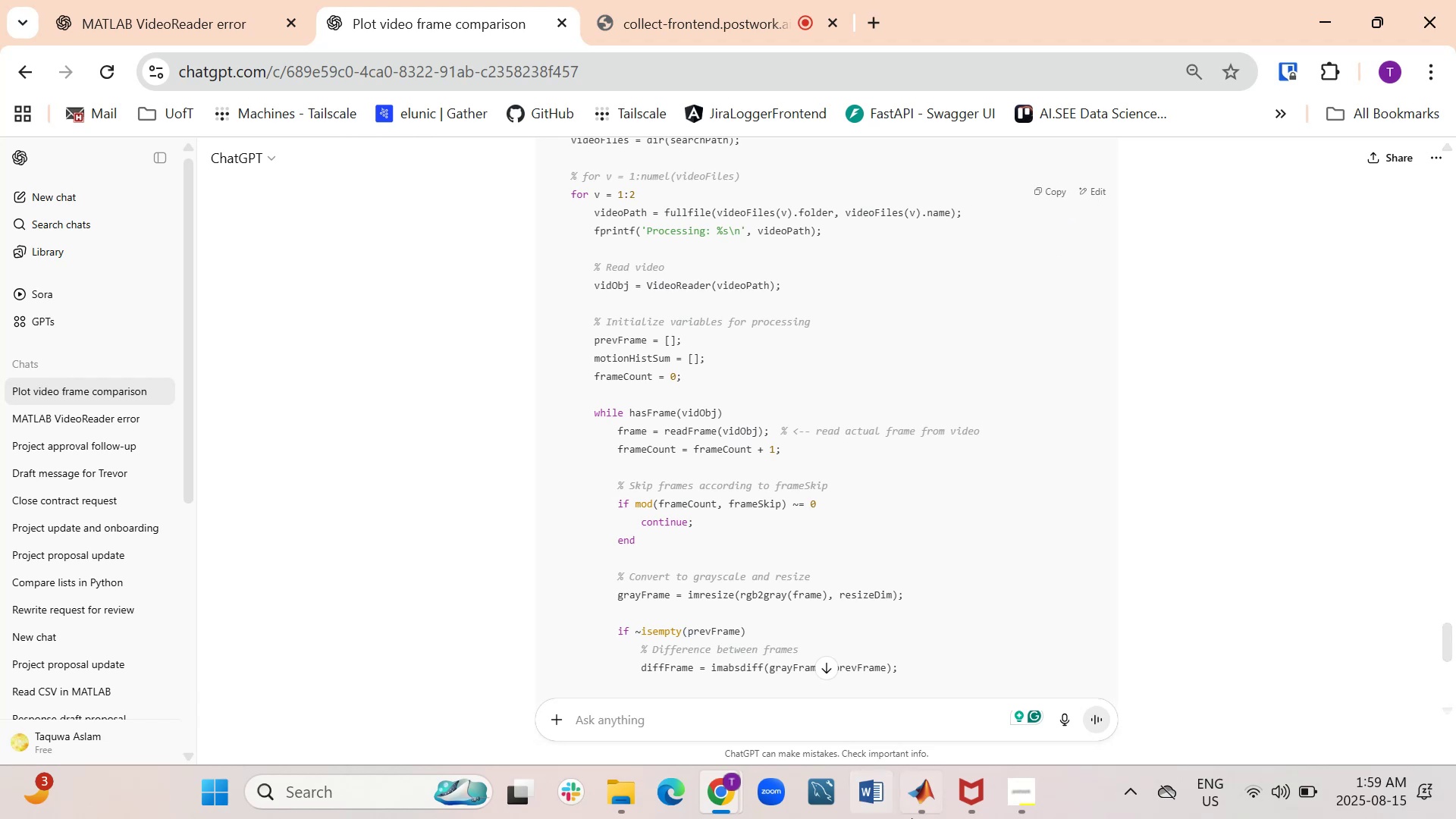 
left_click([930, 800])
 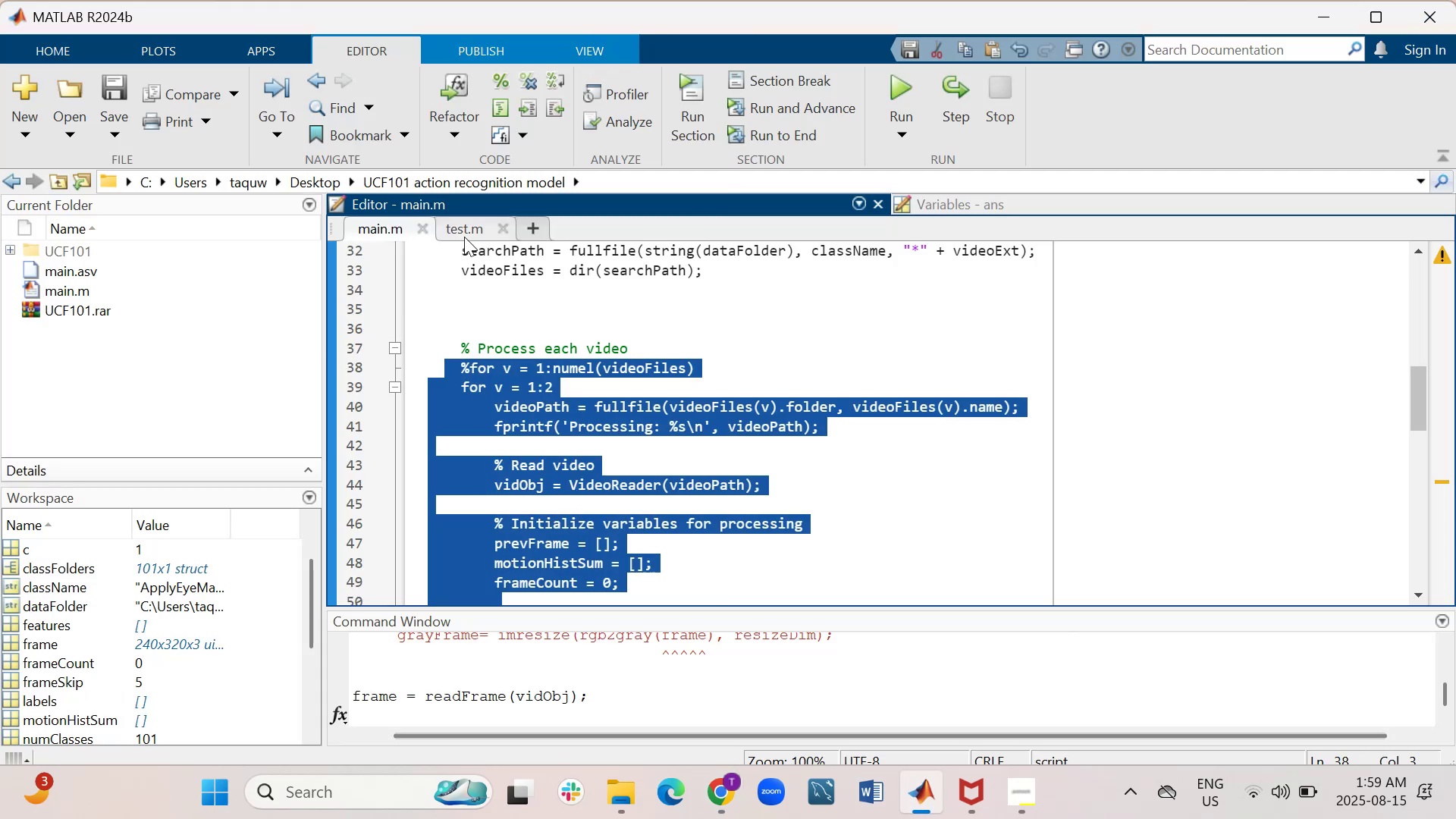 
left_click([471, 231])
 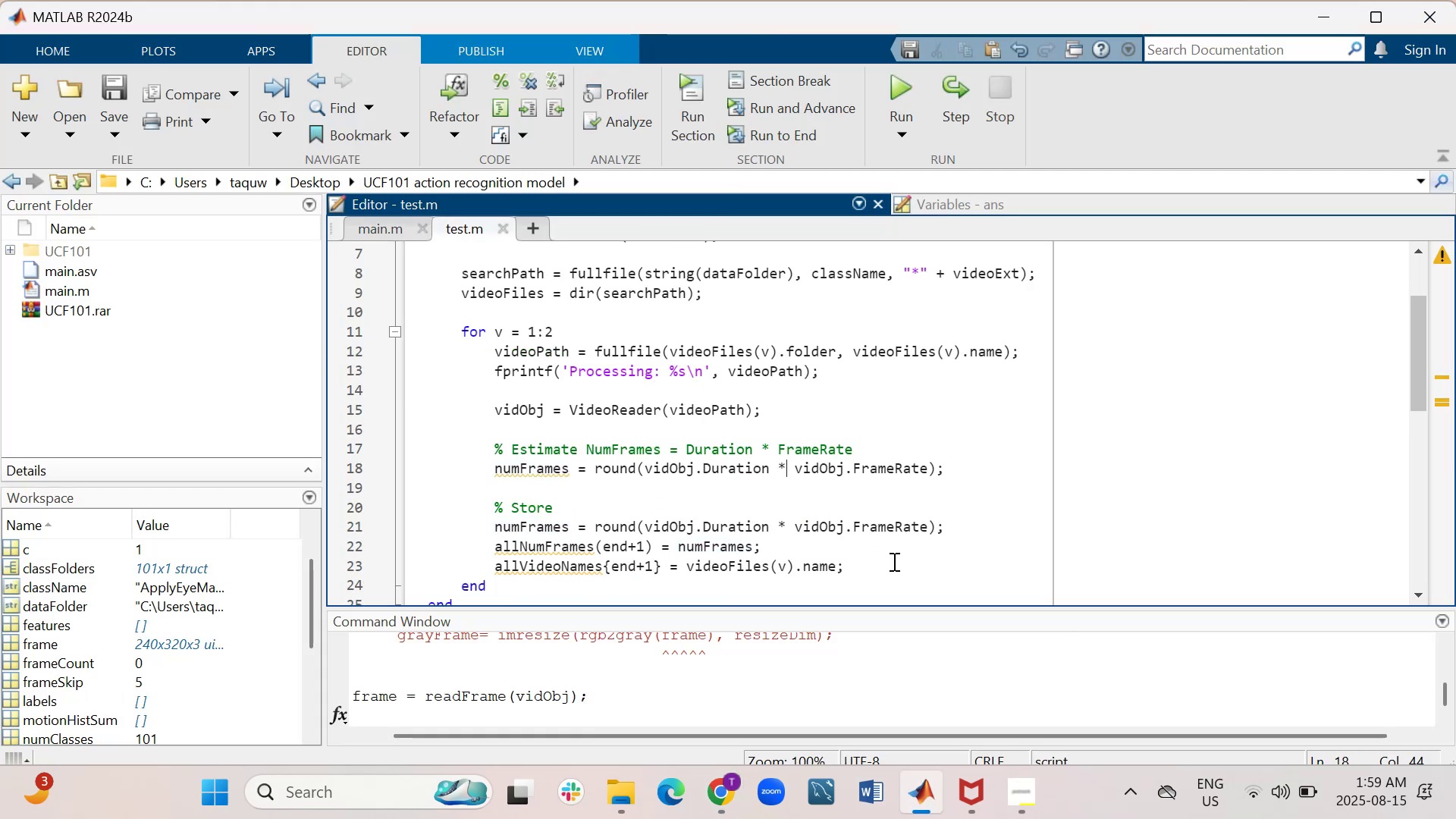 
left_click_drag(start_coordinate=[460, 256], to_coordinate=[662, 636])
 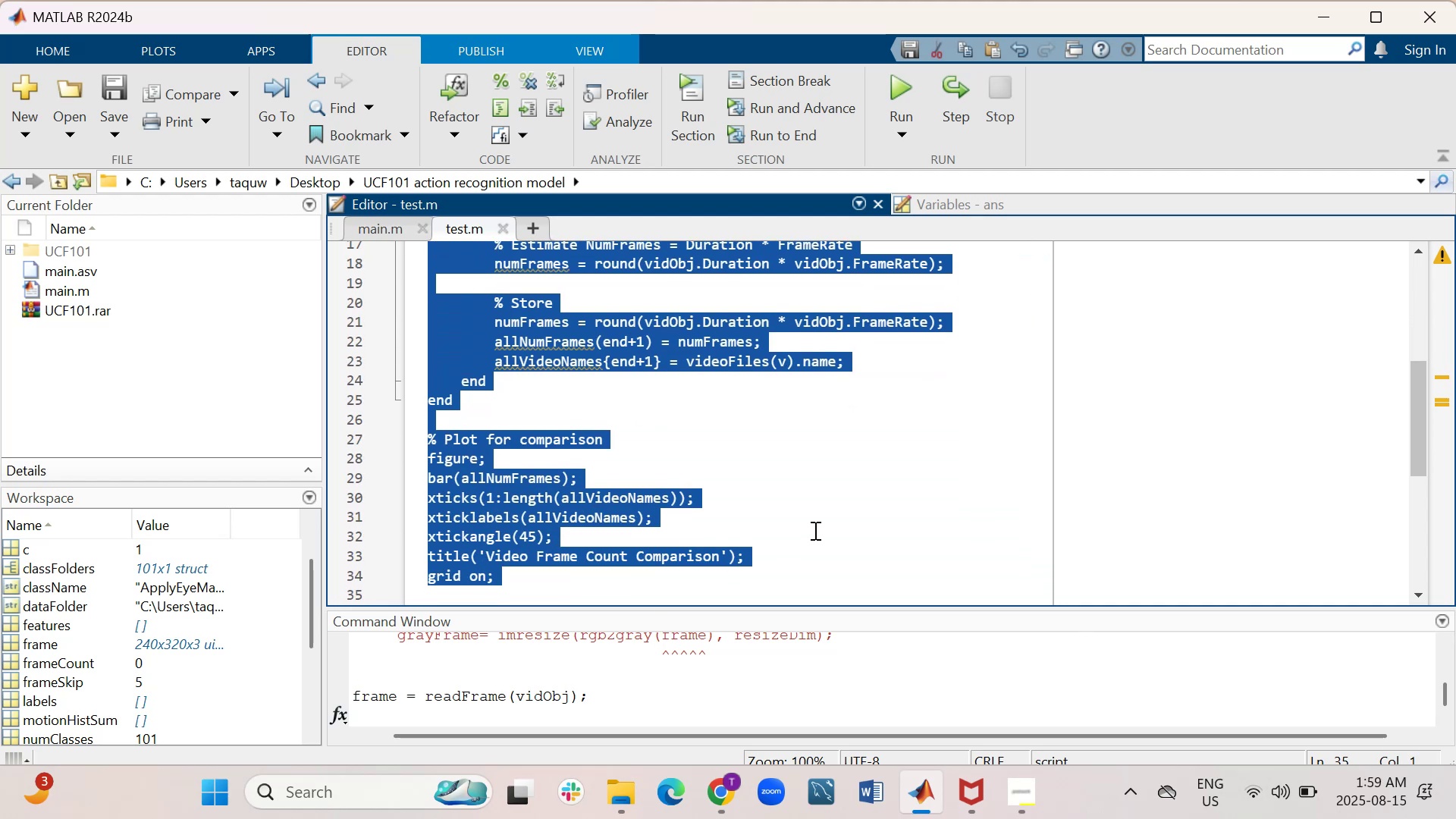 
key(Backspace)
 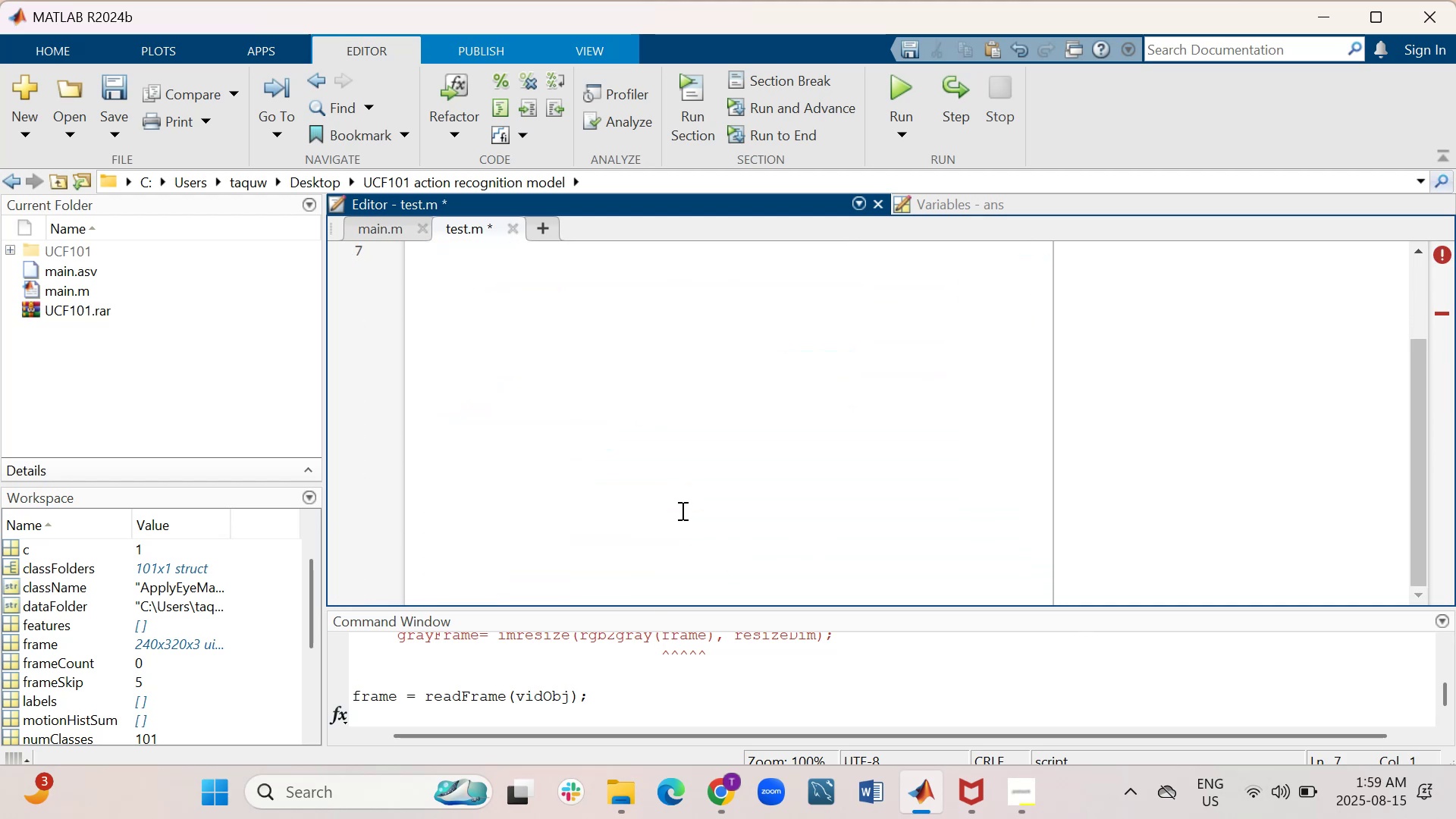 
scroll: coordinate [639, 489], scroll_direction: up, amount: 7.0
 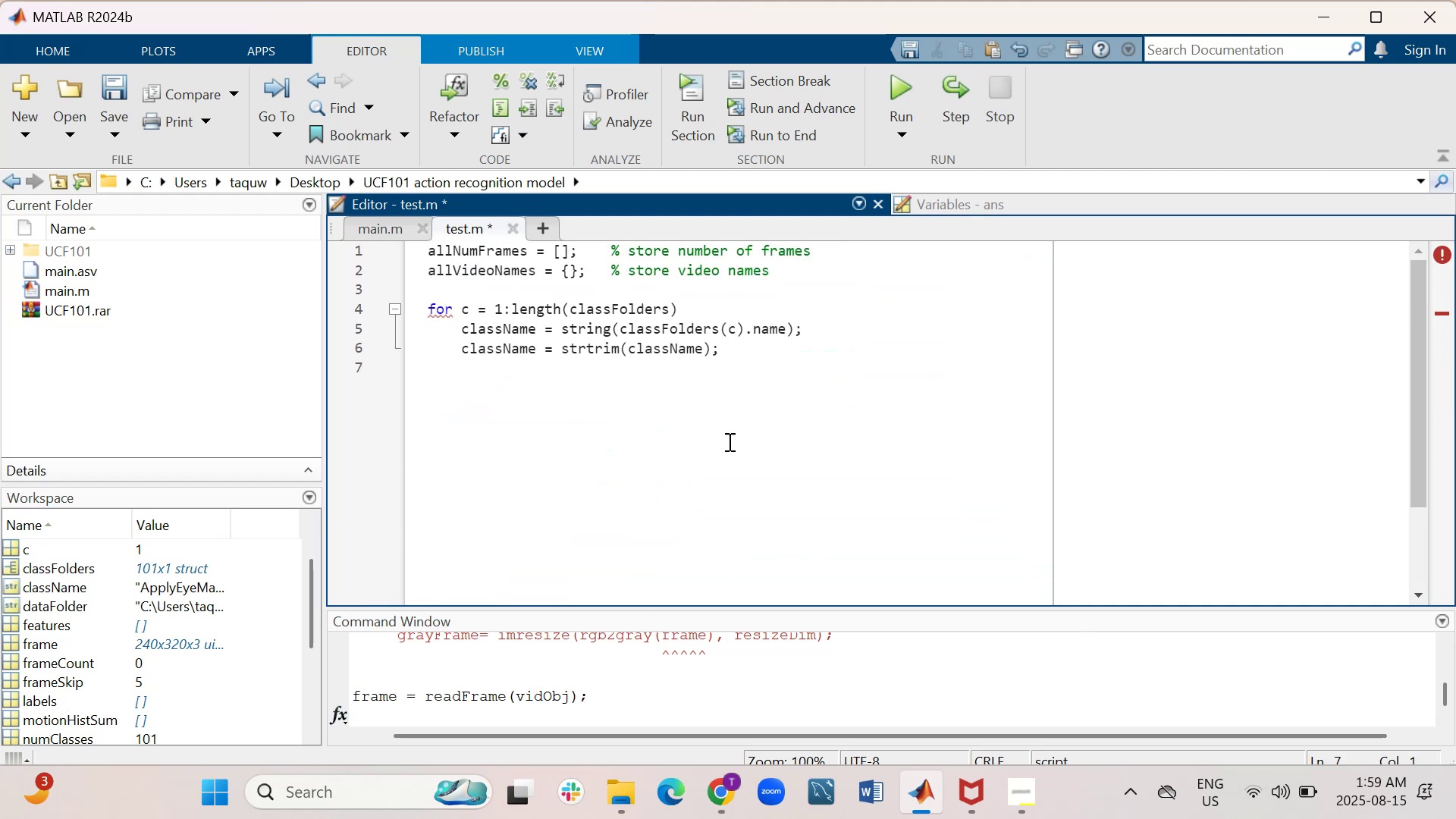 
left_click_drag(start_coordinate=[737, 381], to_coordinate=[409, 248])
 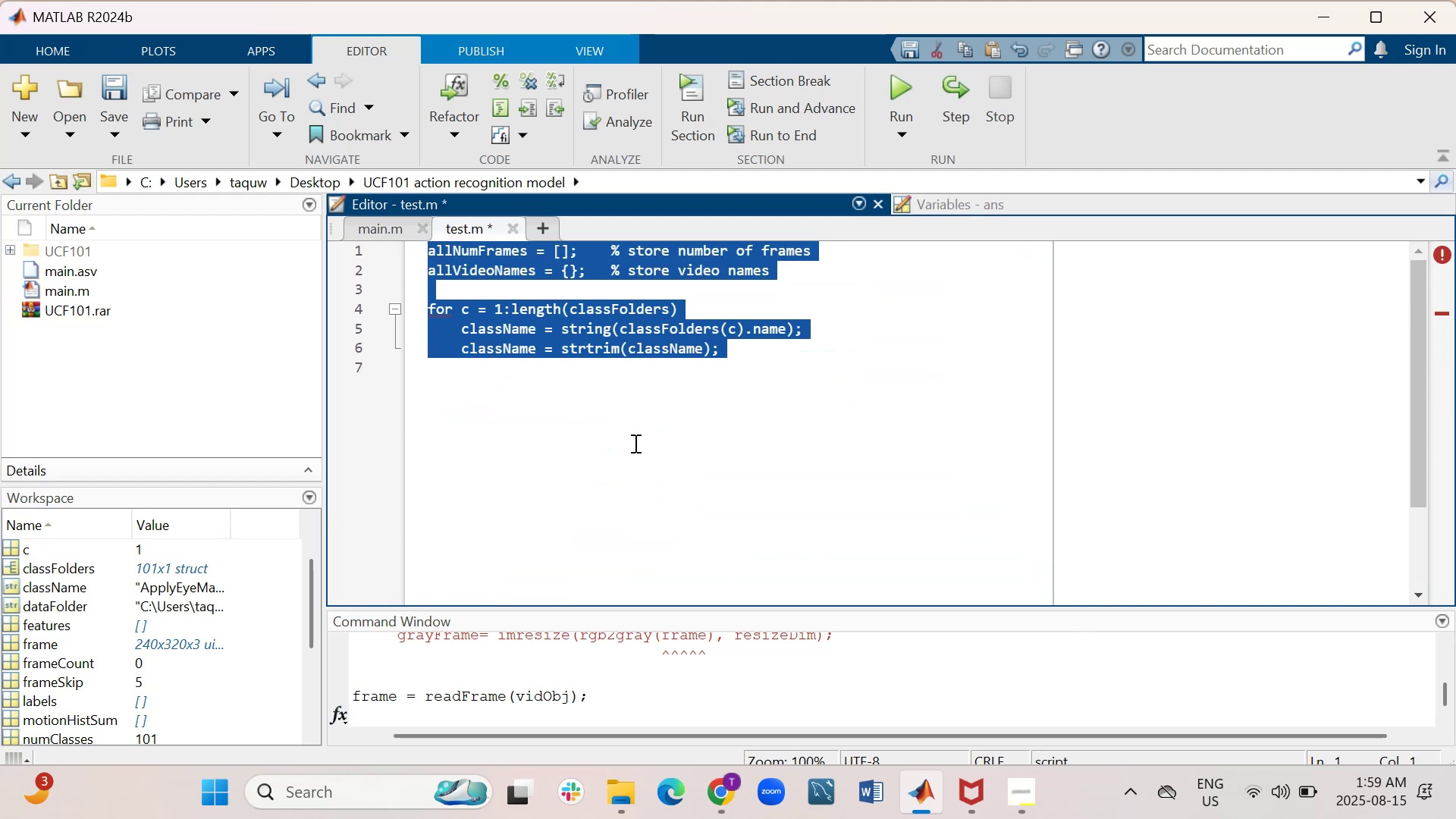 
key(Backspace)
 